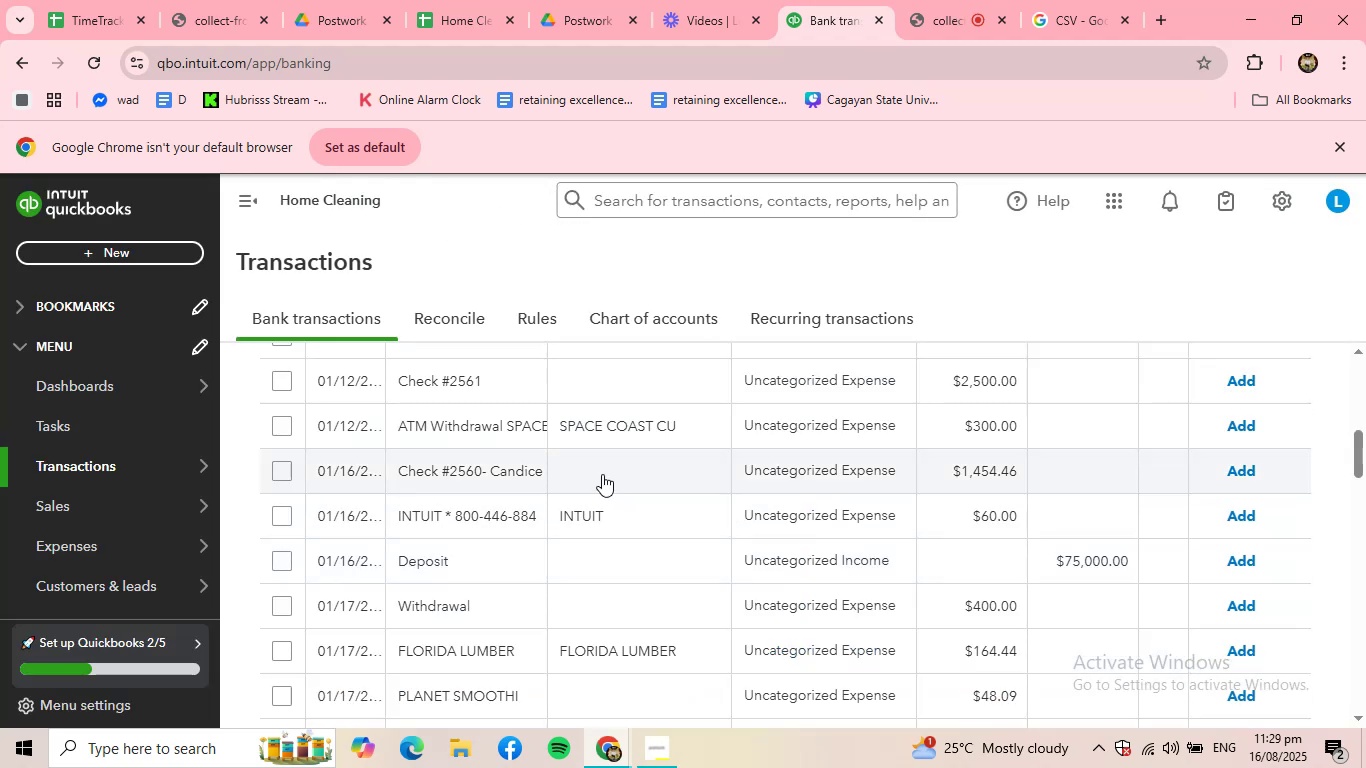 
scroll: coordinate [601, 474], scroll_direction: up, amount: 1.0
 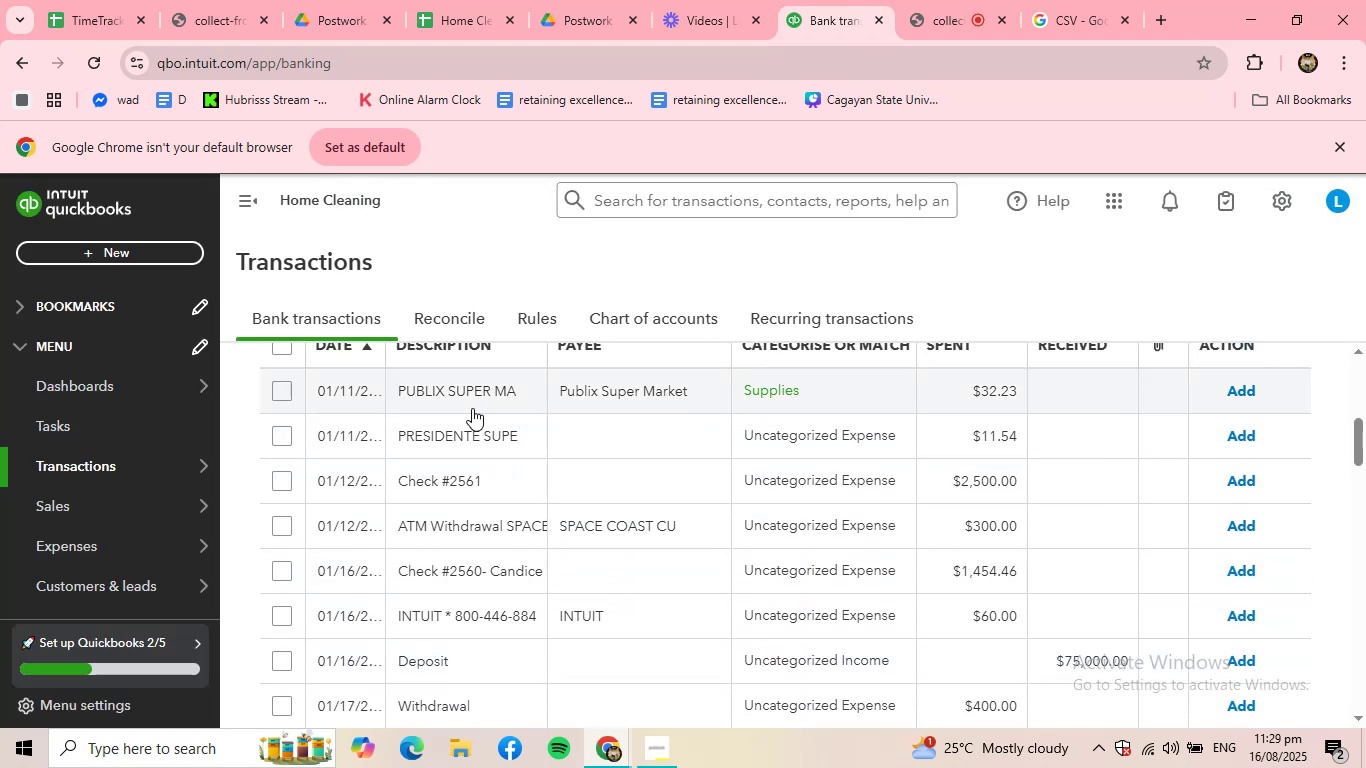 
left_click([472, 402])
 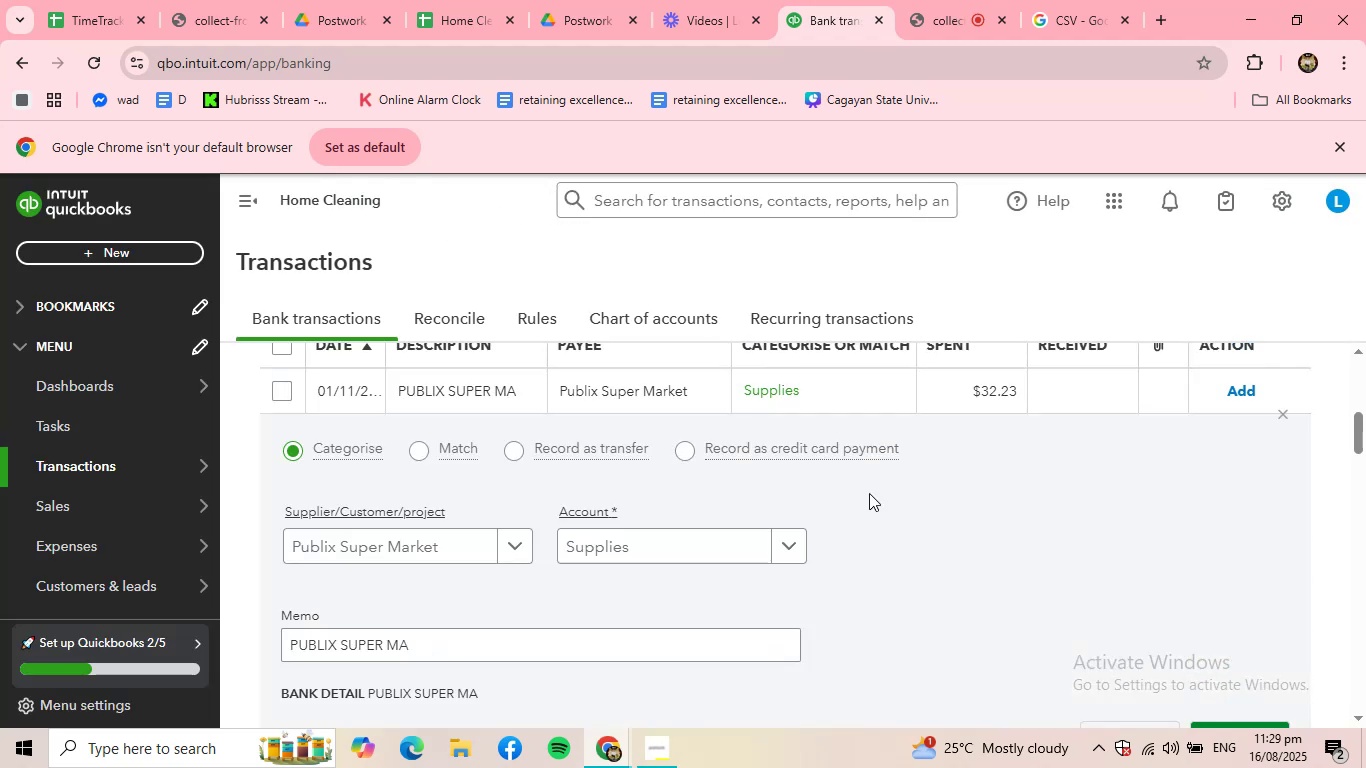 
scroll: coordinate [952, 515], scroll_direction: down, amount: 1.0
 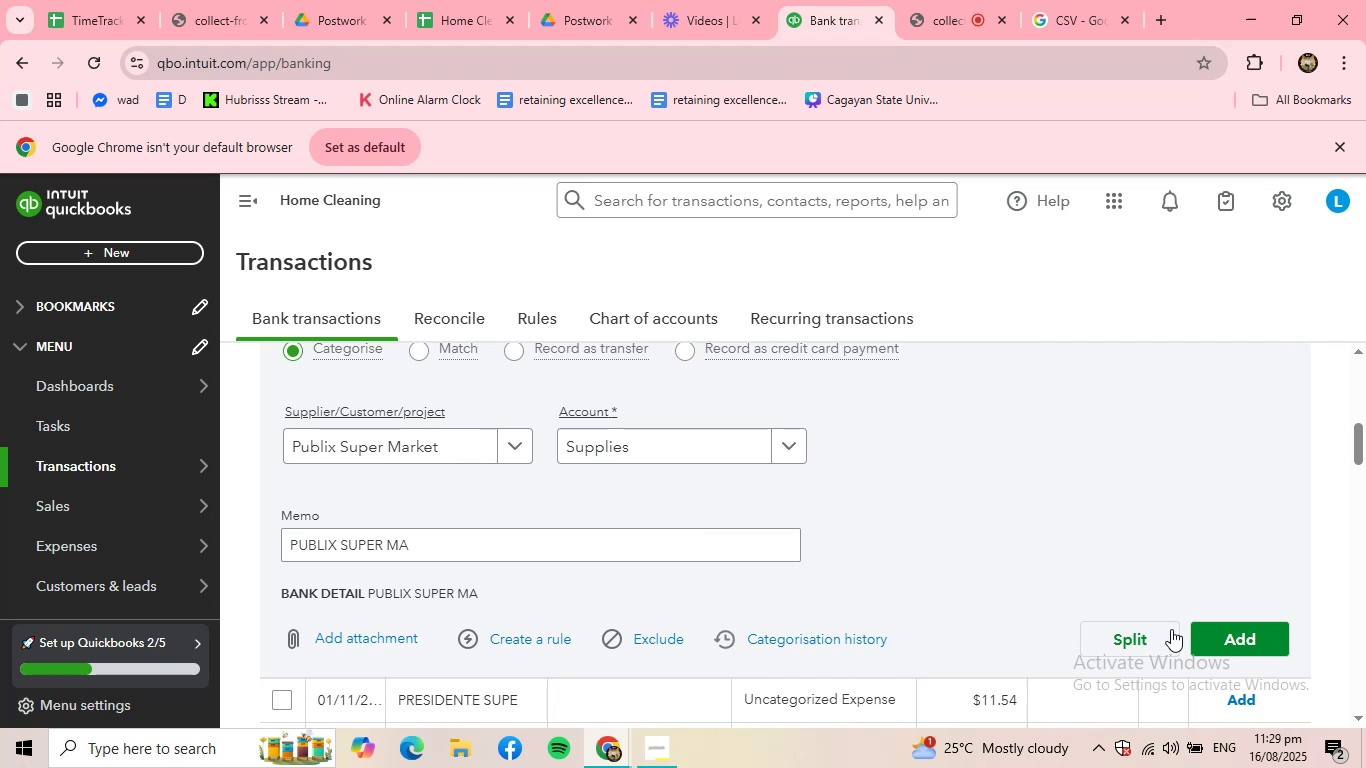 
left_click([1190, 637])
 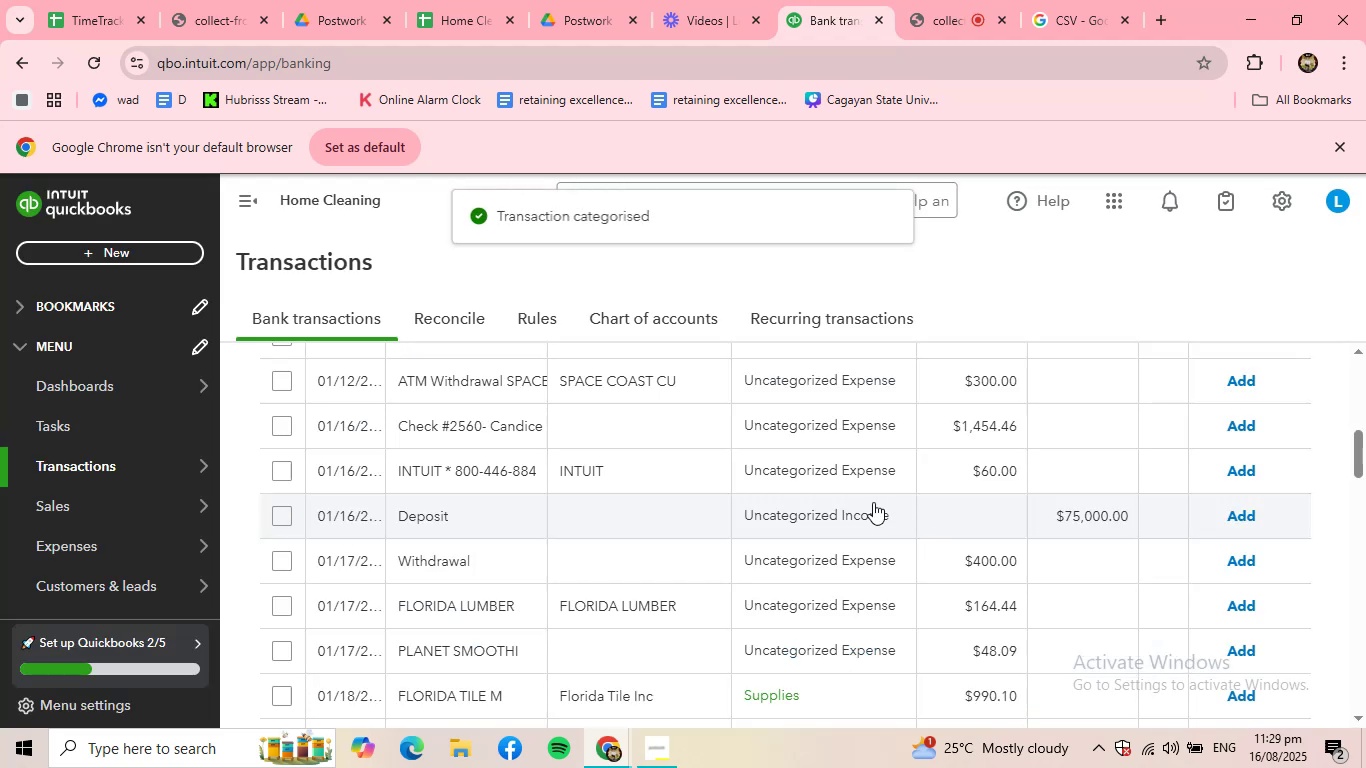 
scroll: coordinate [698, 486], scroll_direction: up, amount: 2.0
 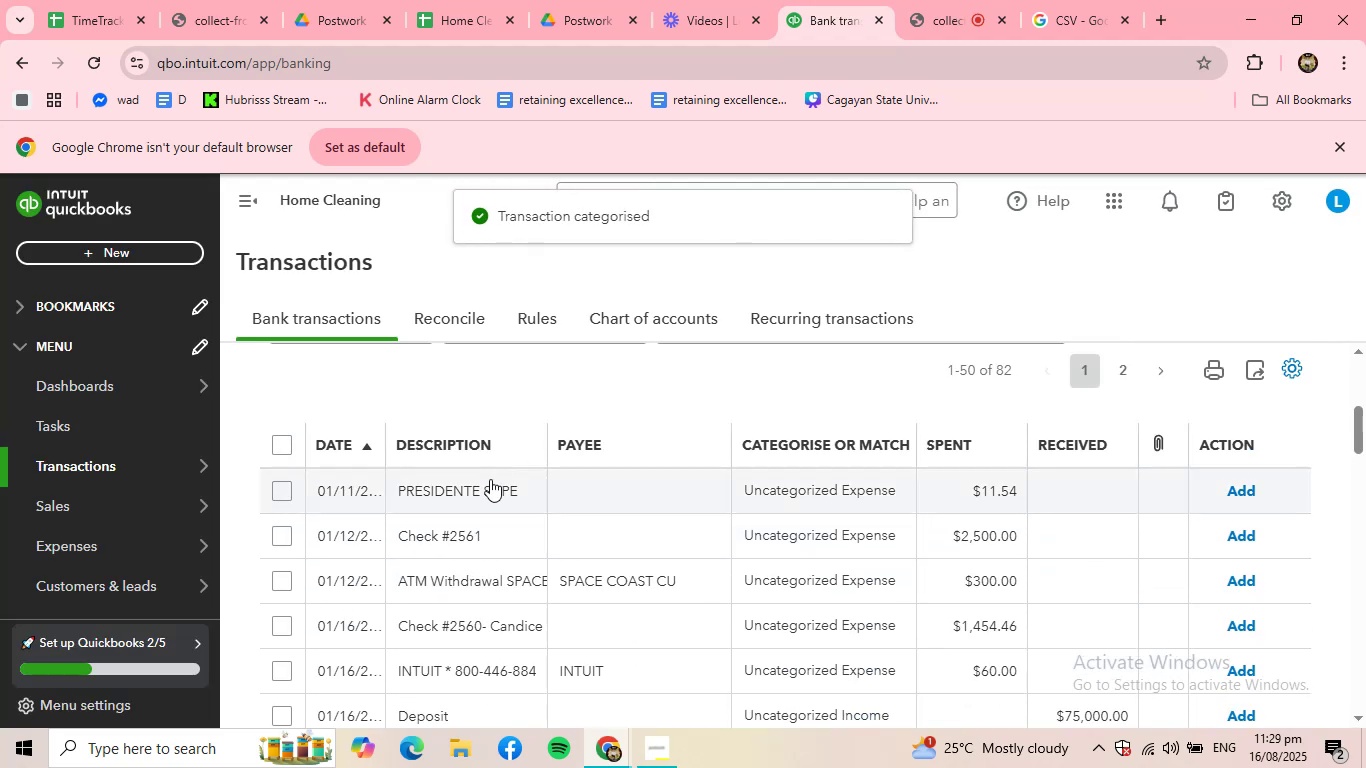 
left_click([483, 497])
 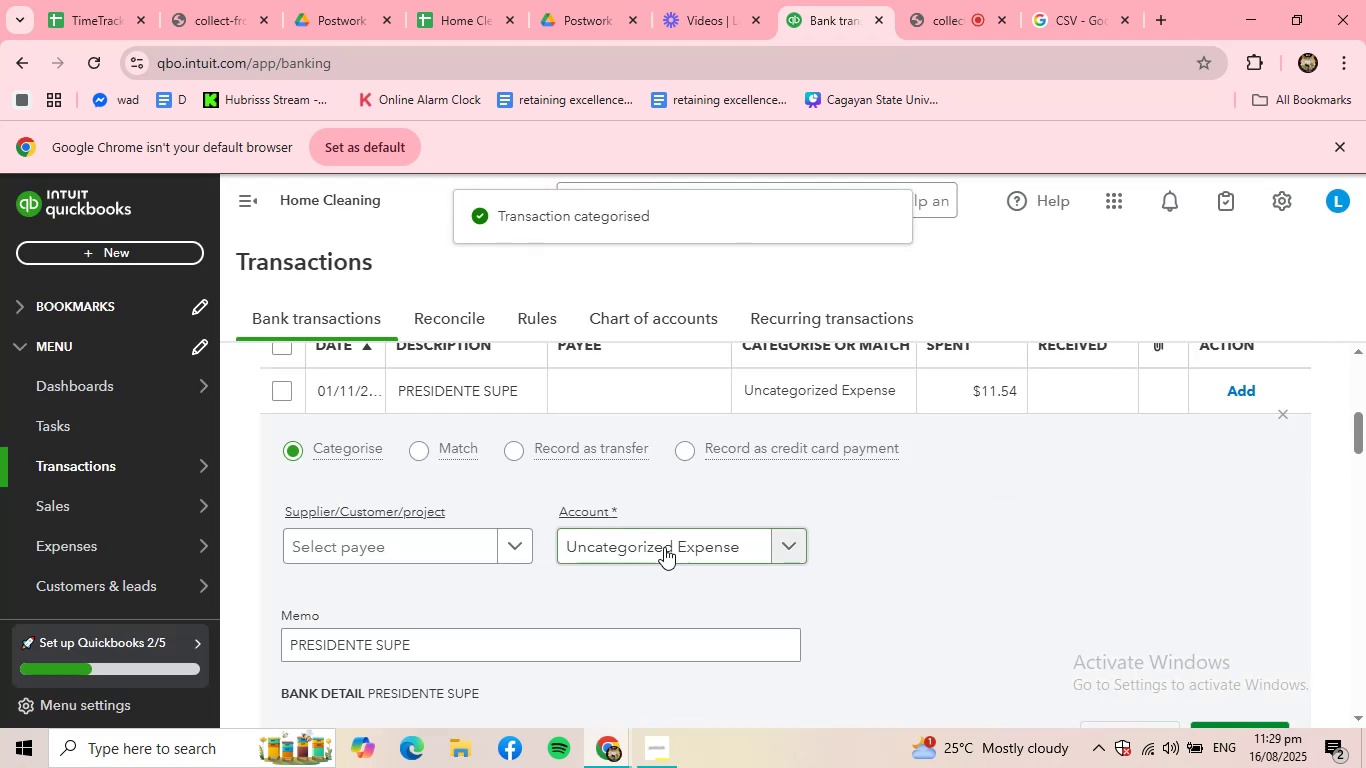 
left_click([677, 533])
 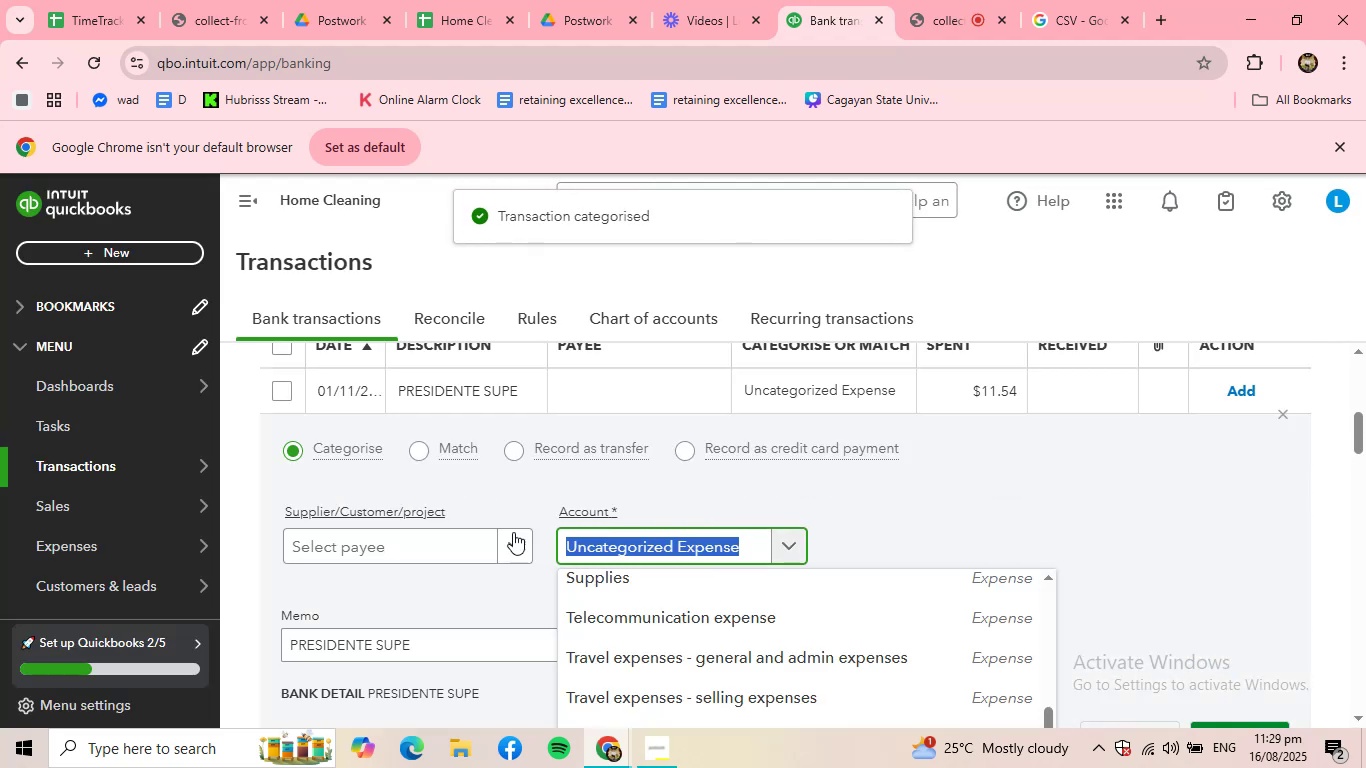 
left_click([494, 531])
 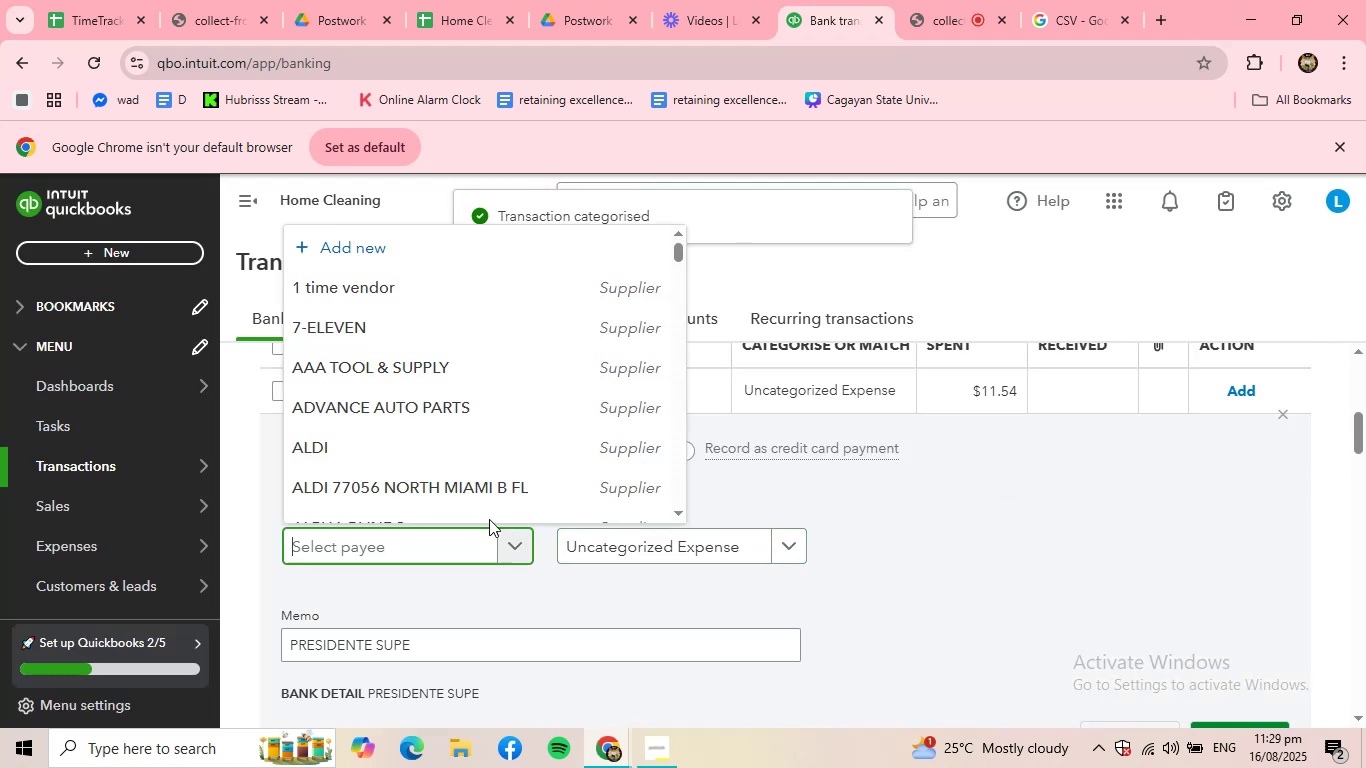 
scroll: coordinate [443, 438], scroll_direction: down, amount: 18.0
 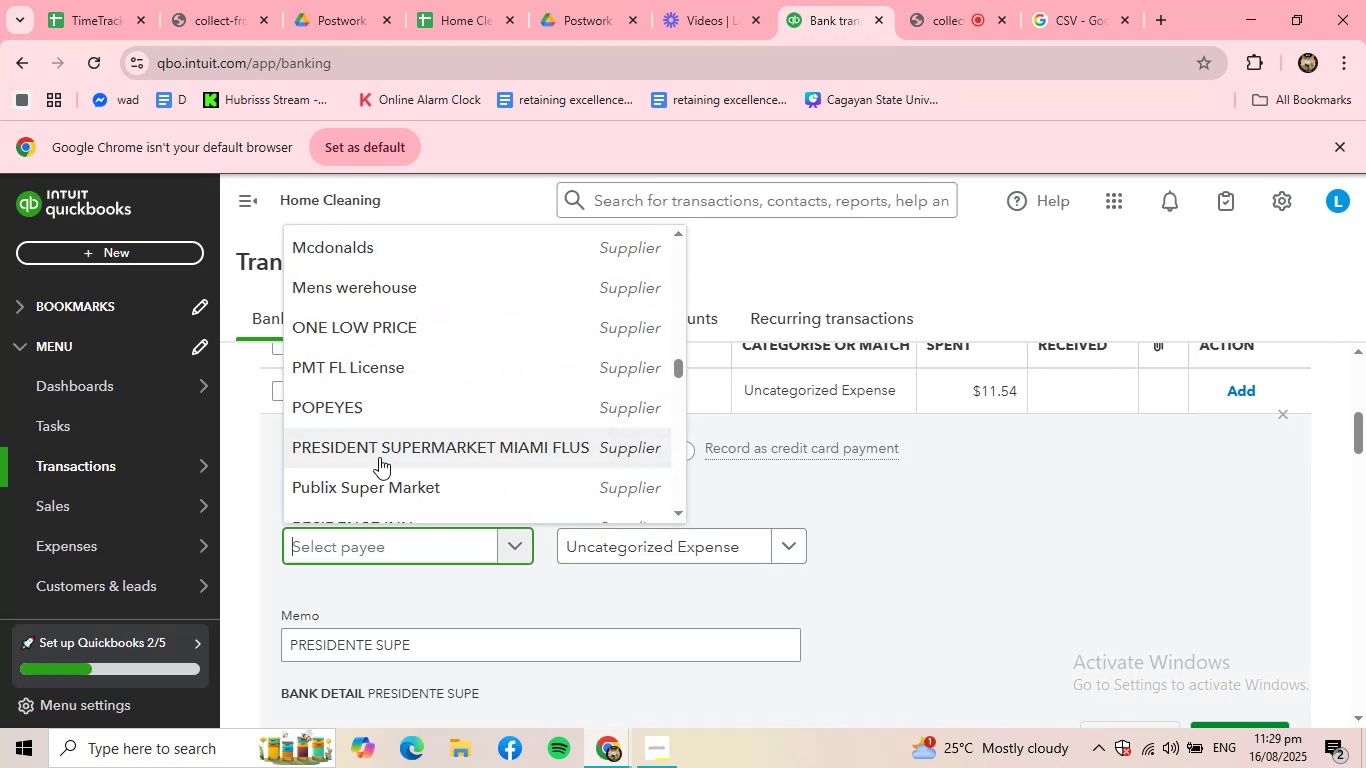 
left_click([379, 457])
 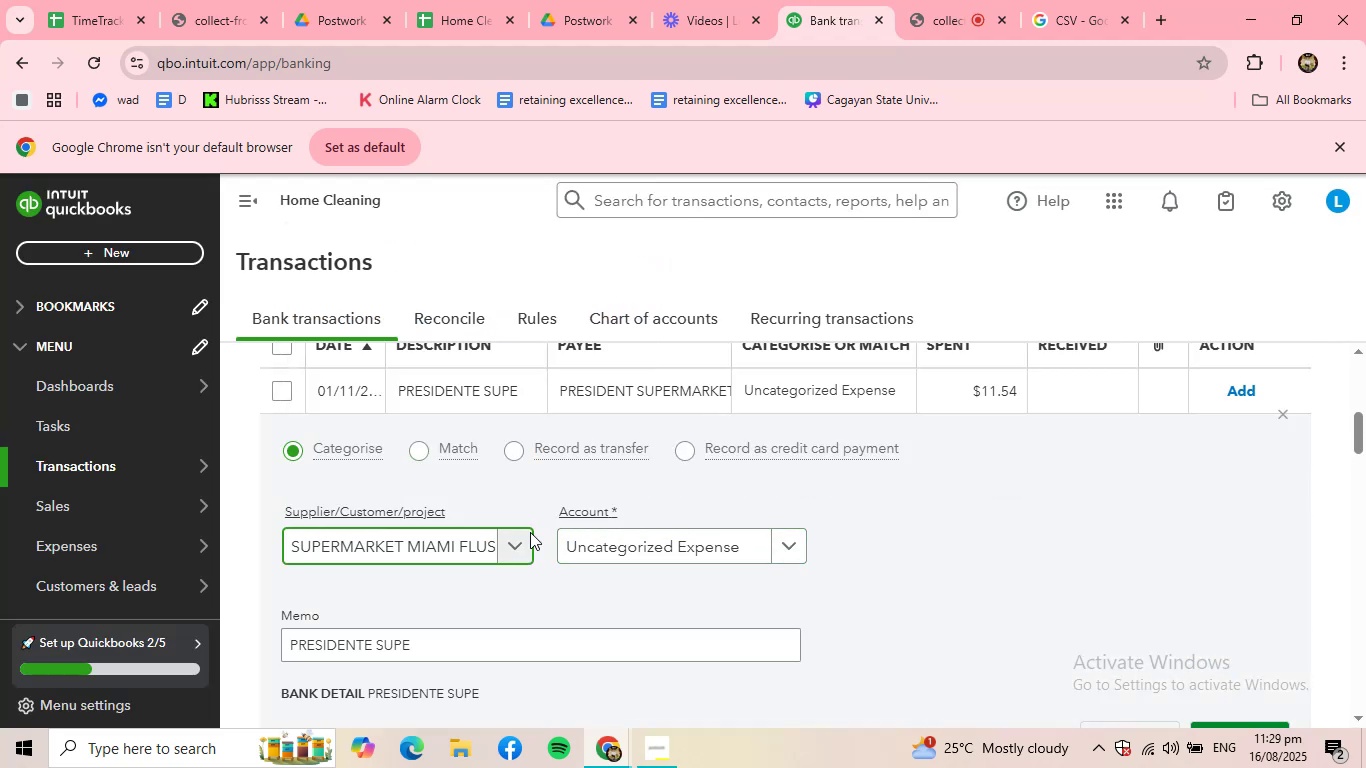 
left_click([480, 553])
 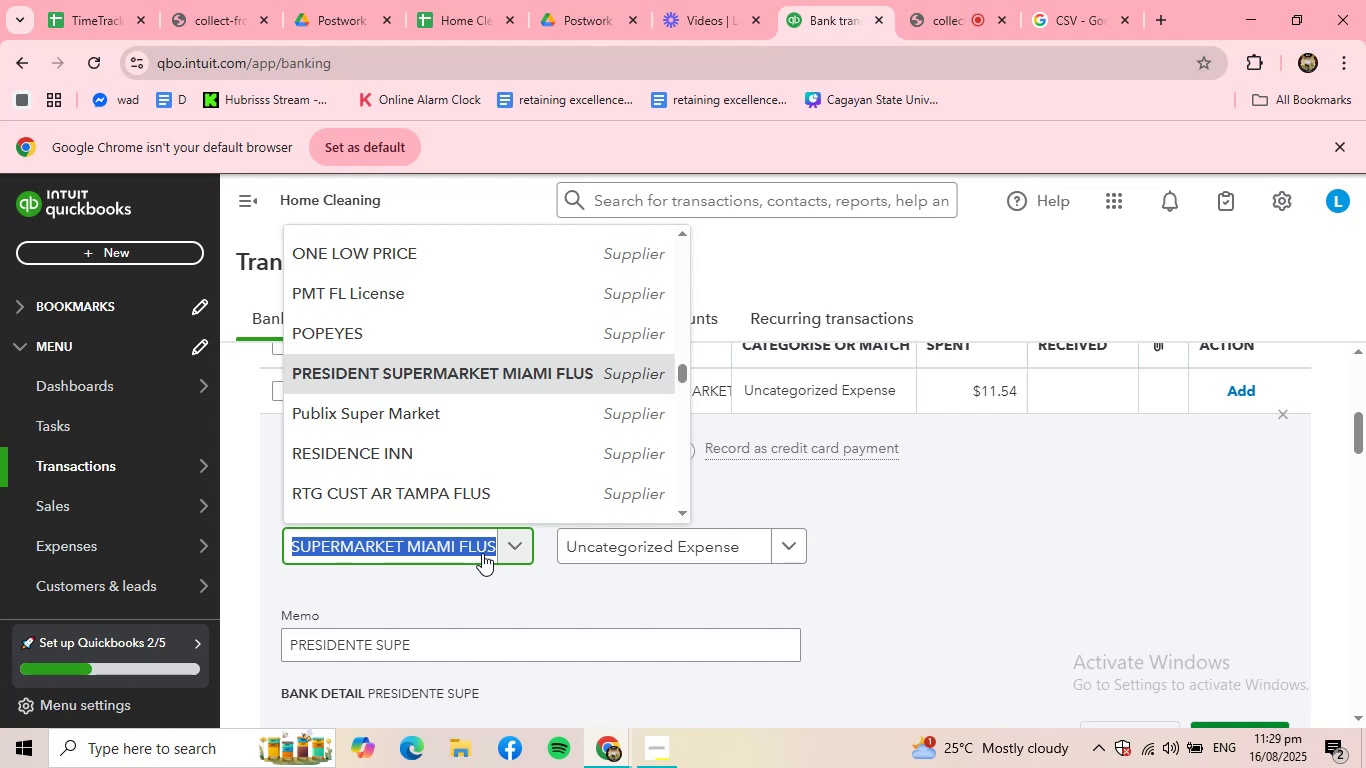 
left_click([707, 553])
 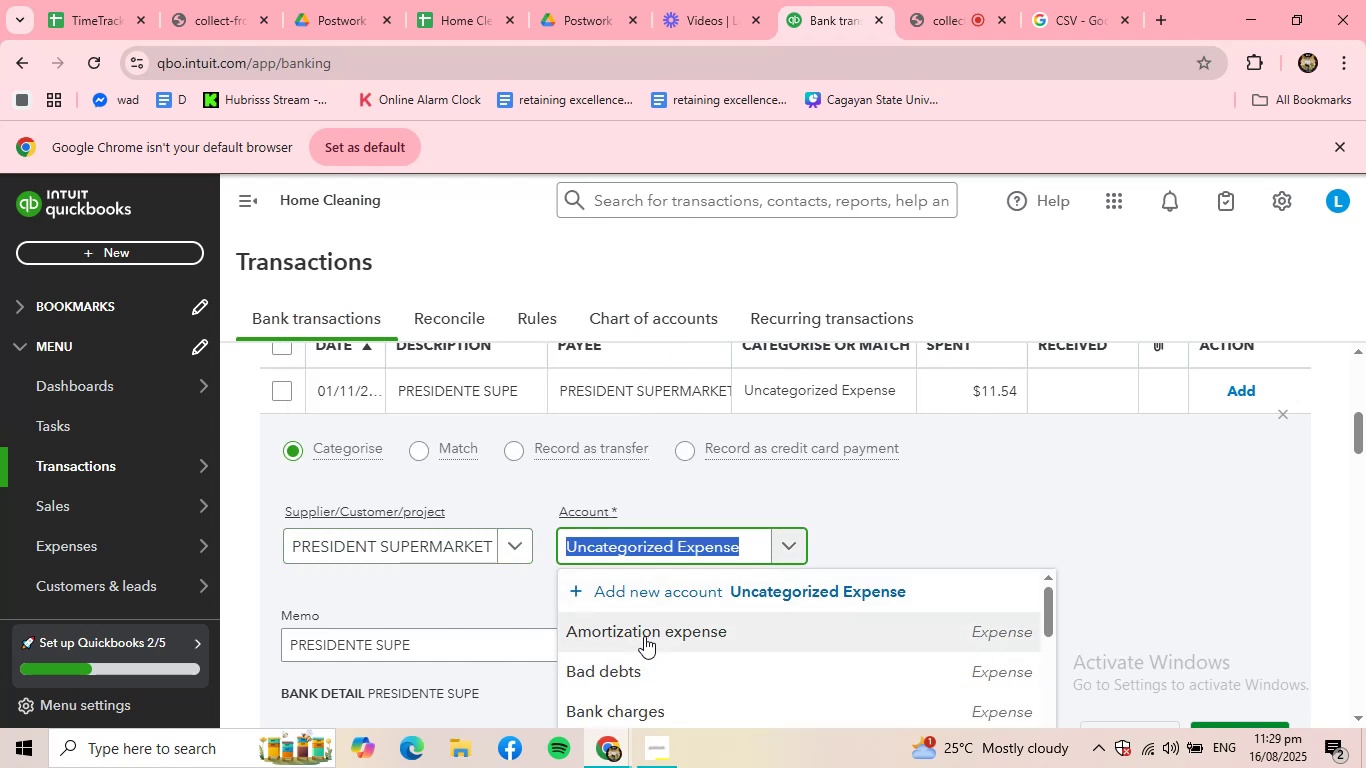 
type(SU)
 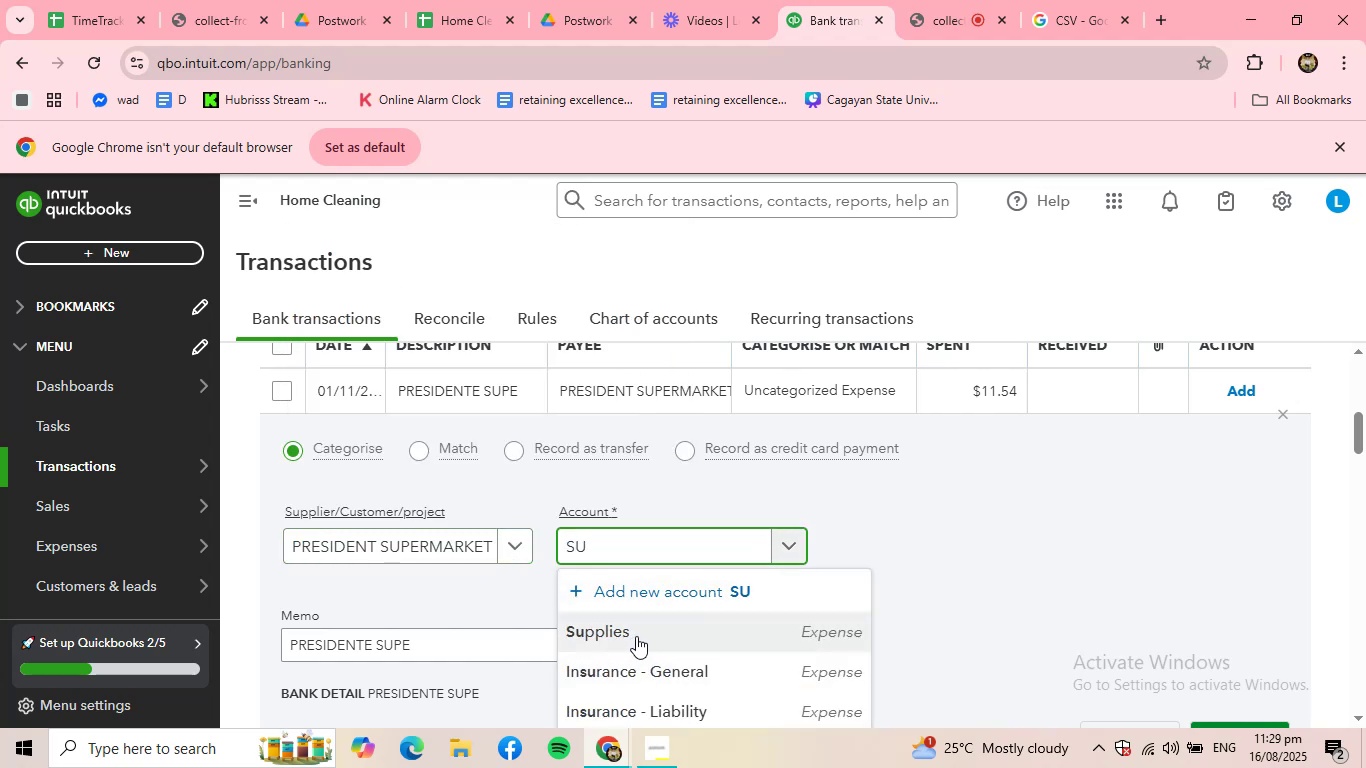 
scroll: coordinate [1054, 582], scroll_direction: down, amount: 2.0
 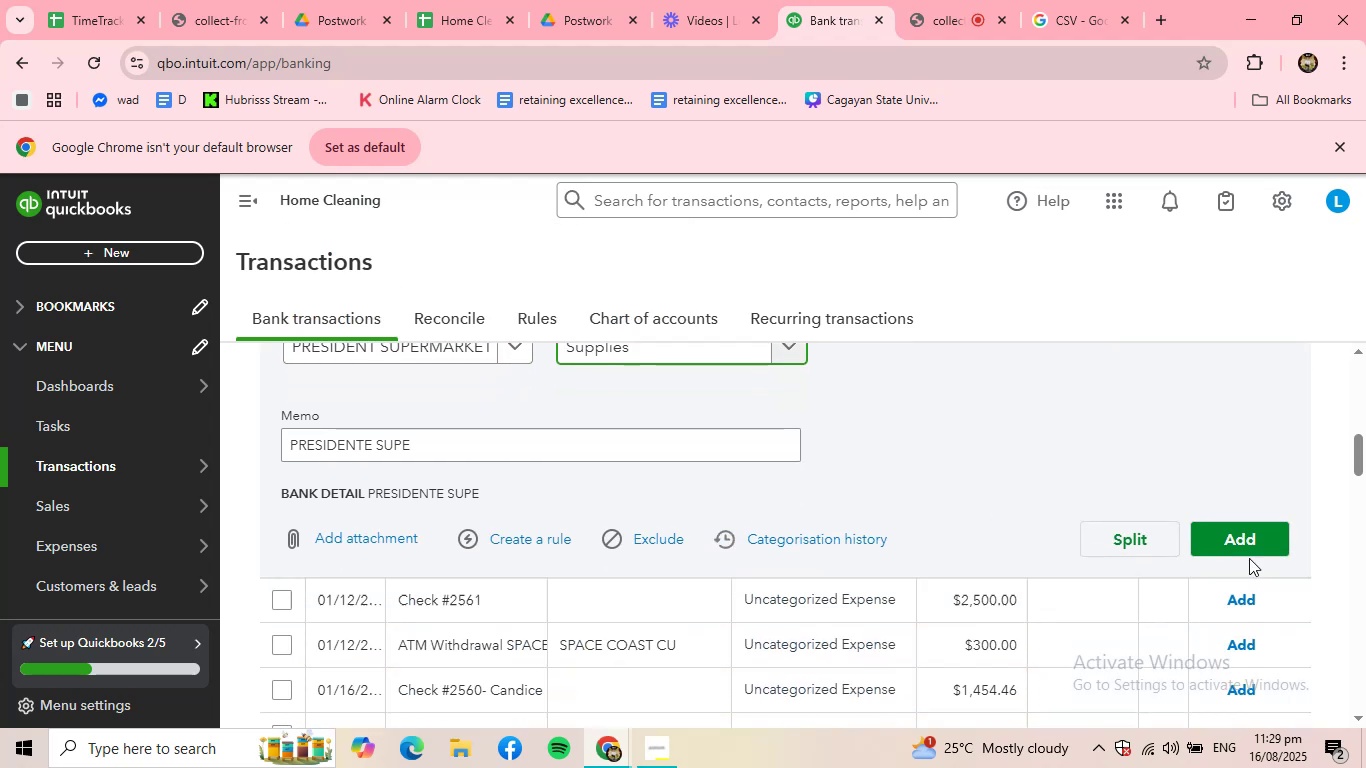 
left_click([1245, 546])
 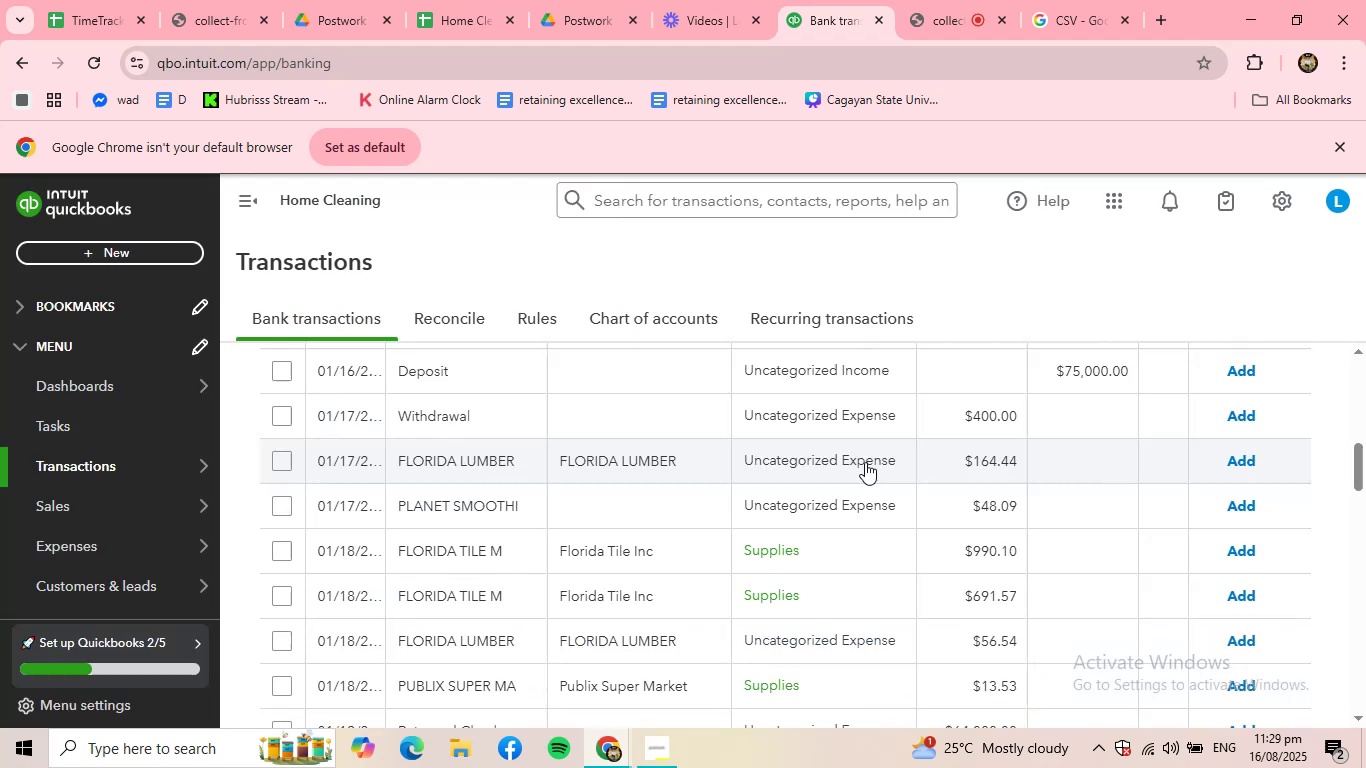 
scroll: coordinate [731, 533], scroll_direction: up, amount: 3.0
 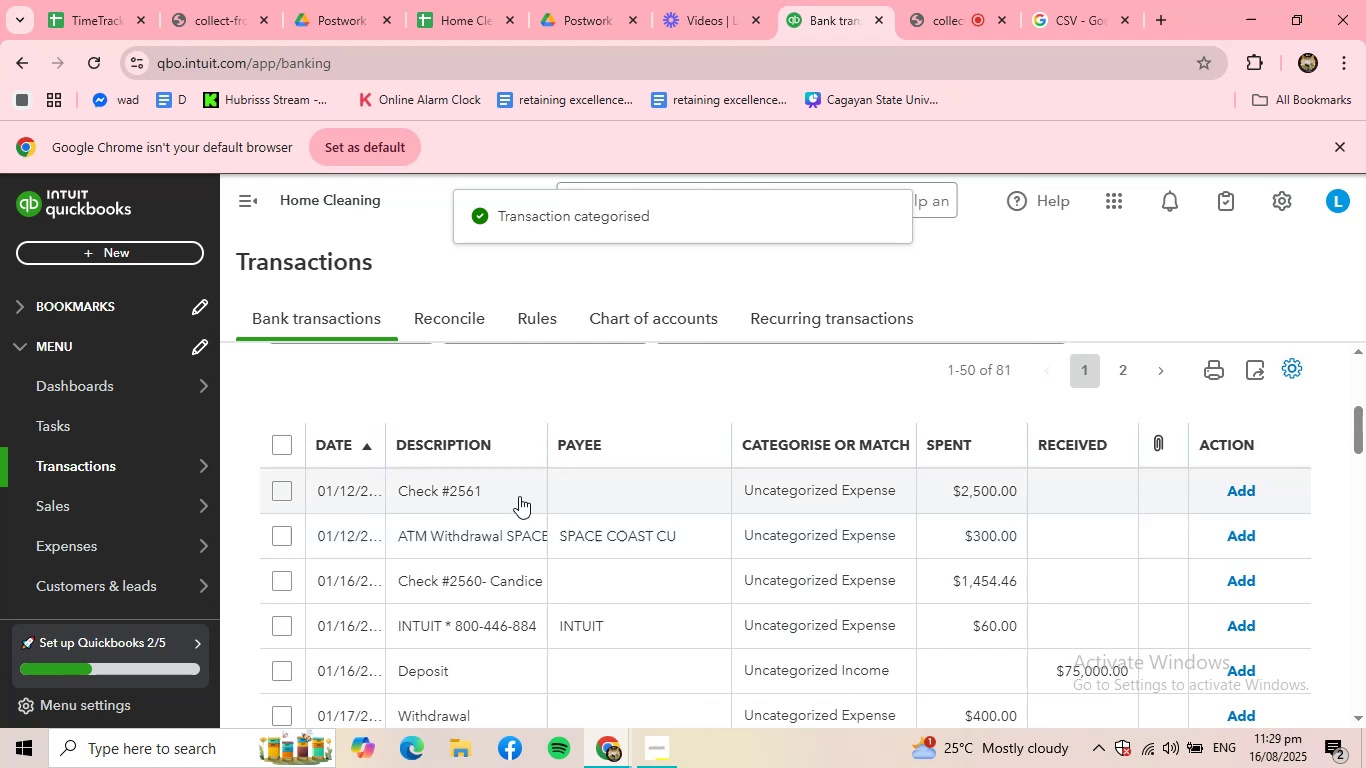 
left_click([488, 480])
 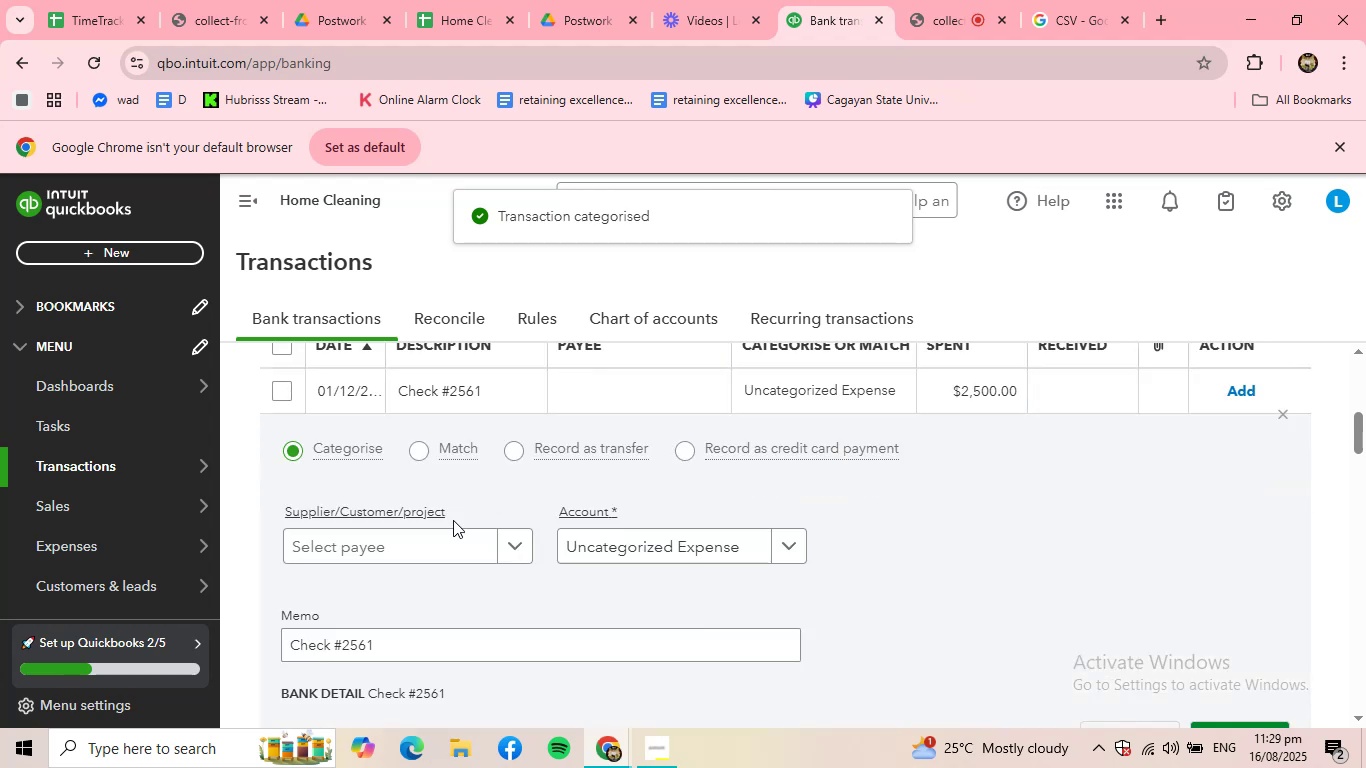 
left_click([404, 539])
 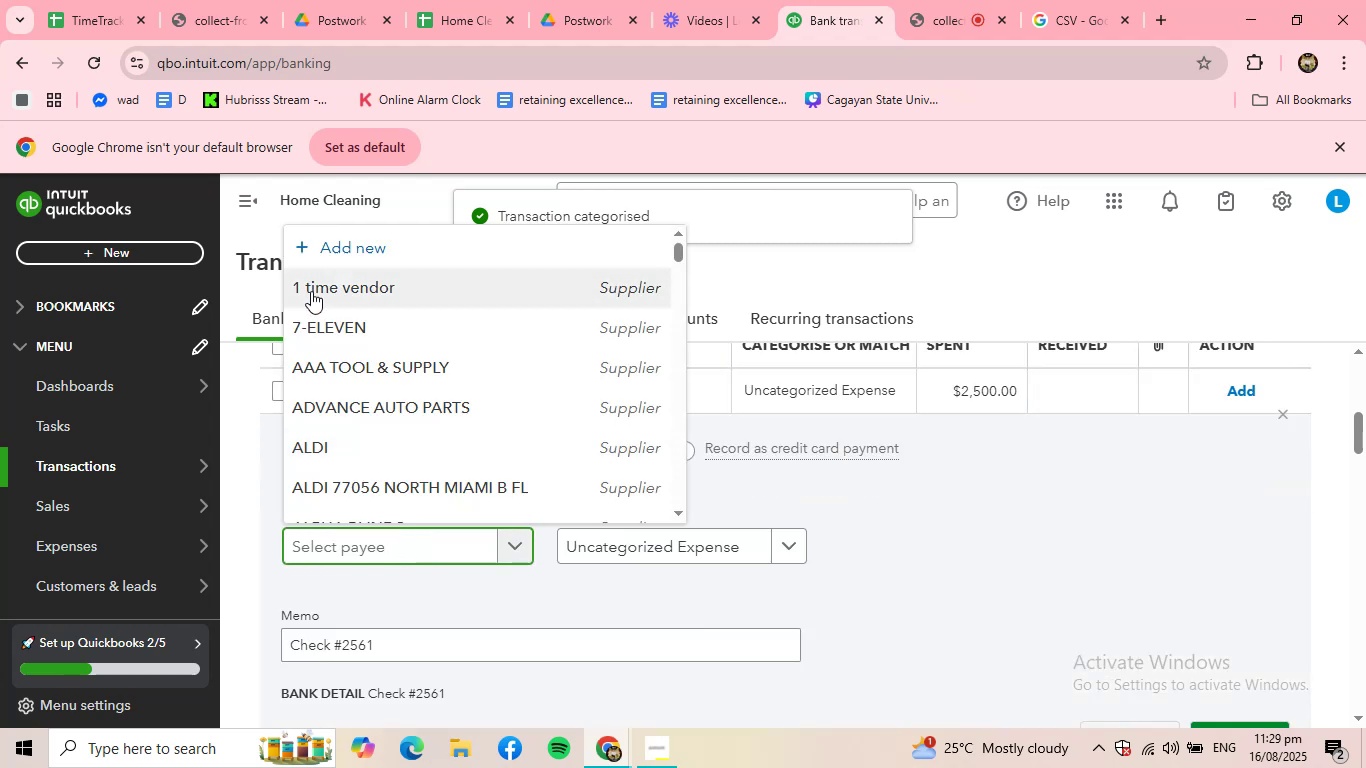 
left_click([315, 290])
 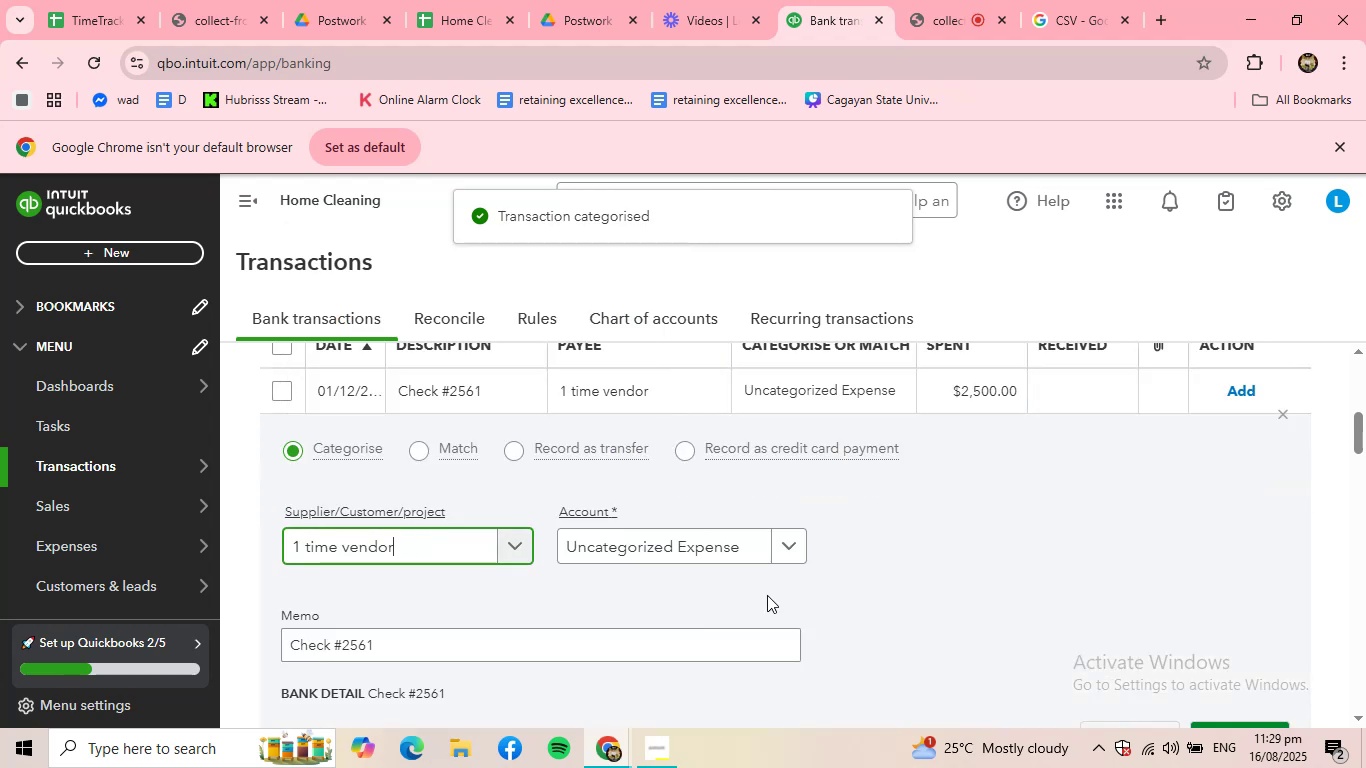 
scroll: coordinate [1003, 580], scroll_direction: down, amount: 1.0
 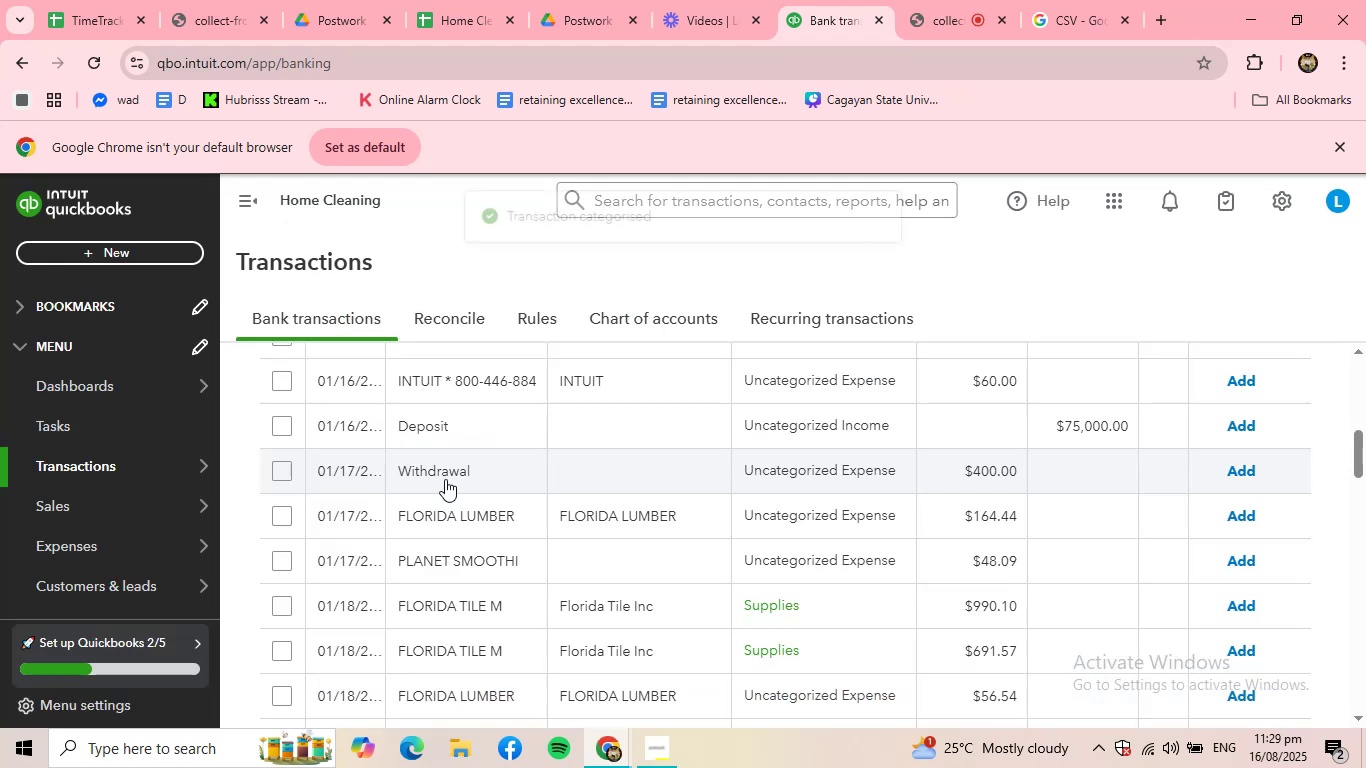 
scroll: coordinate [452, 474], scroll_direction: up, amount: 2.0
 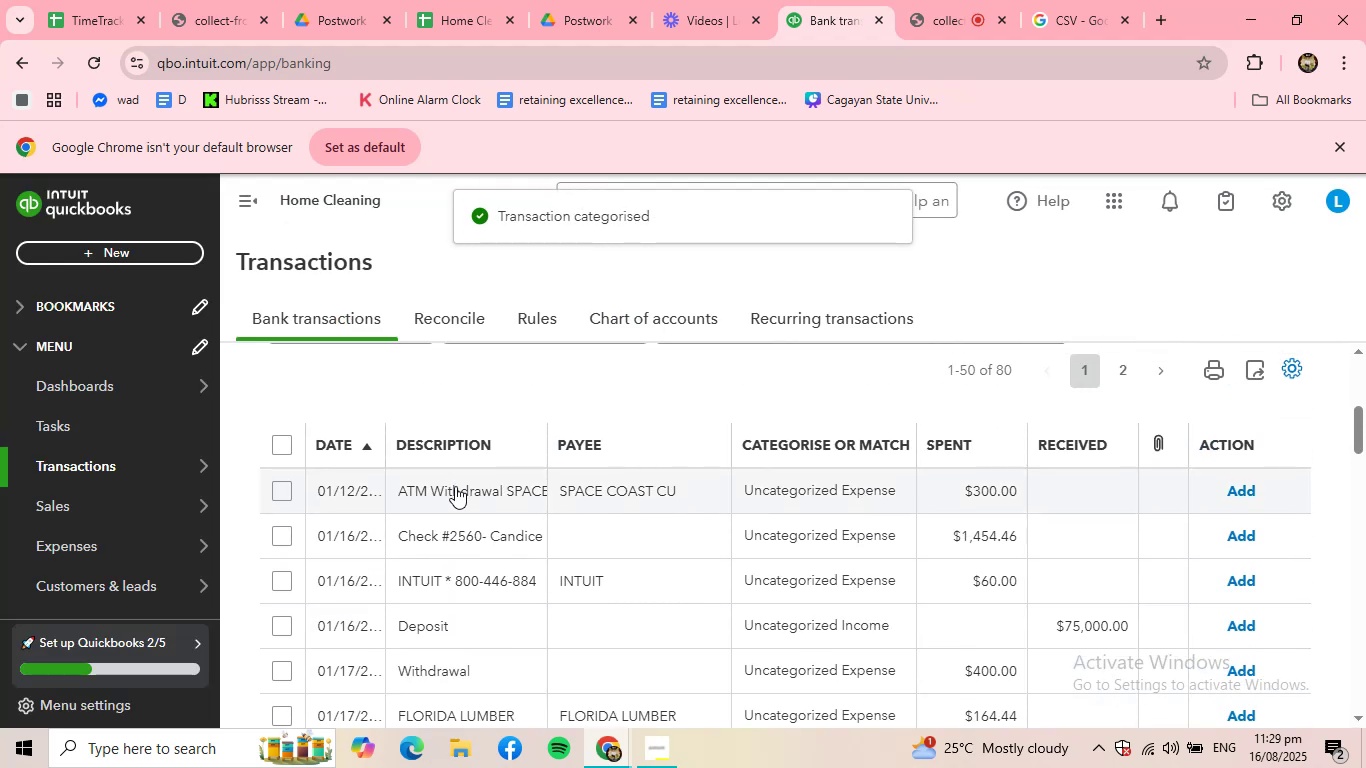 
left_click([452, 492])
 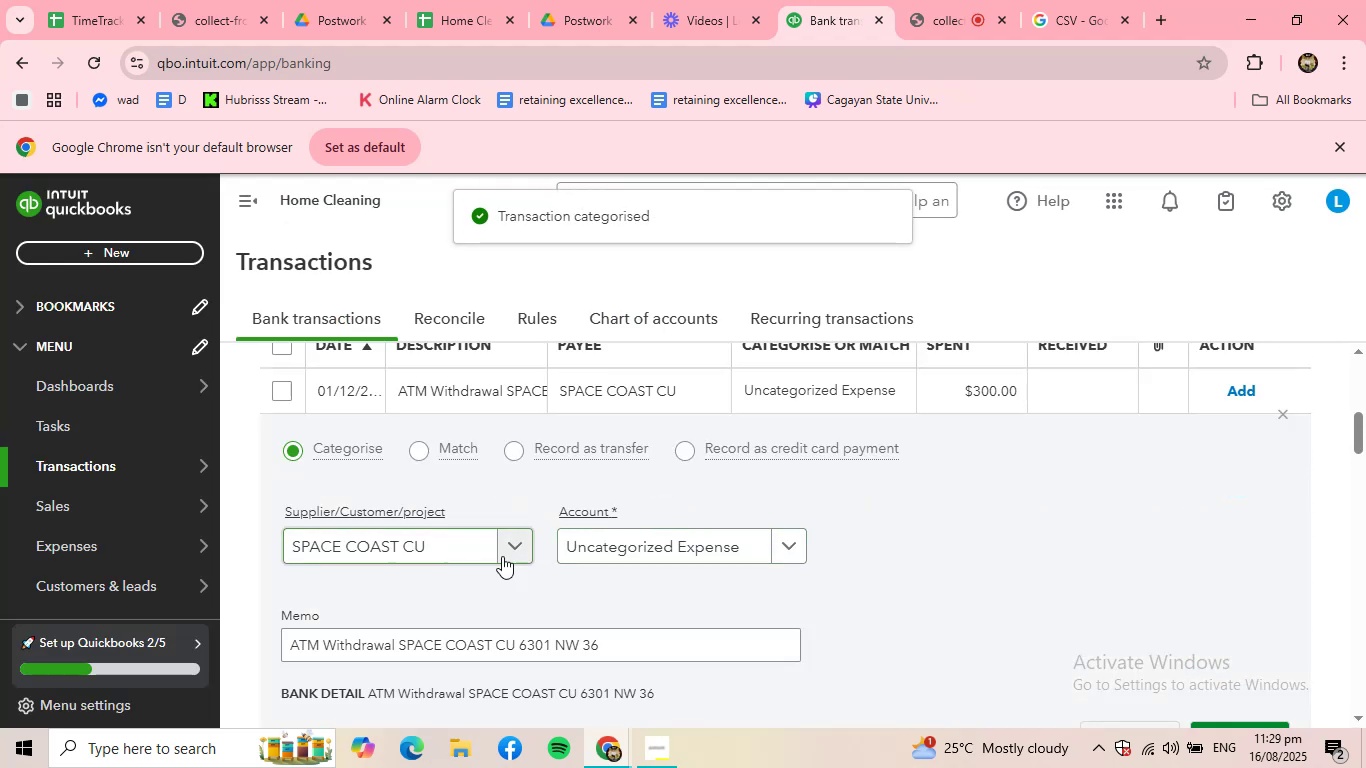 
scroll: coordinate [931, 559], scroll_direction: down, amount: 2.0
 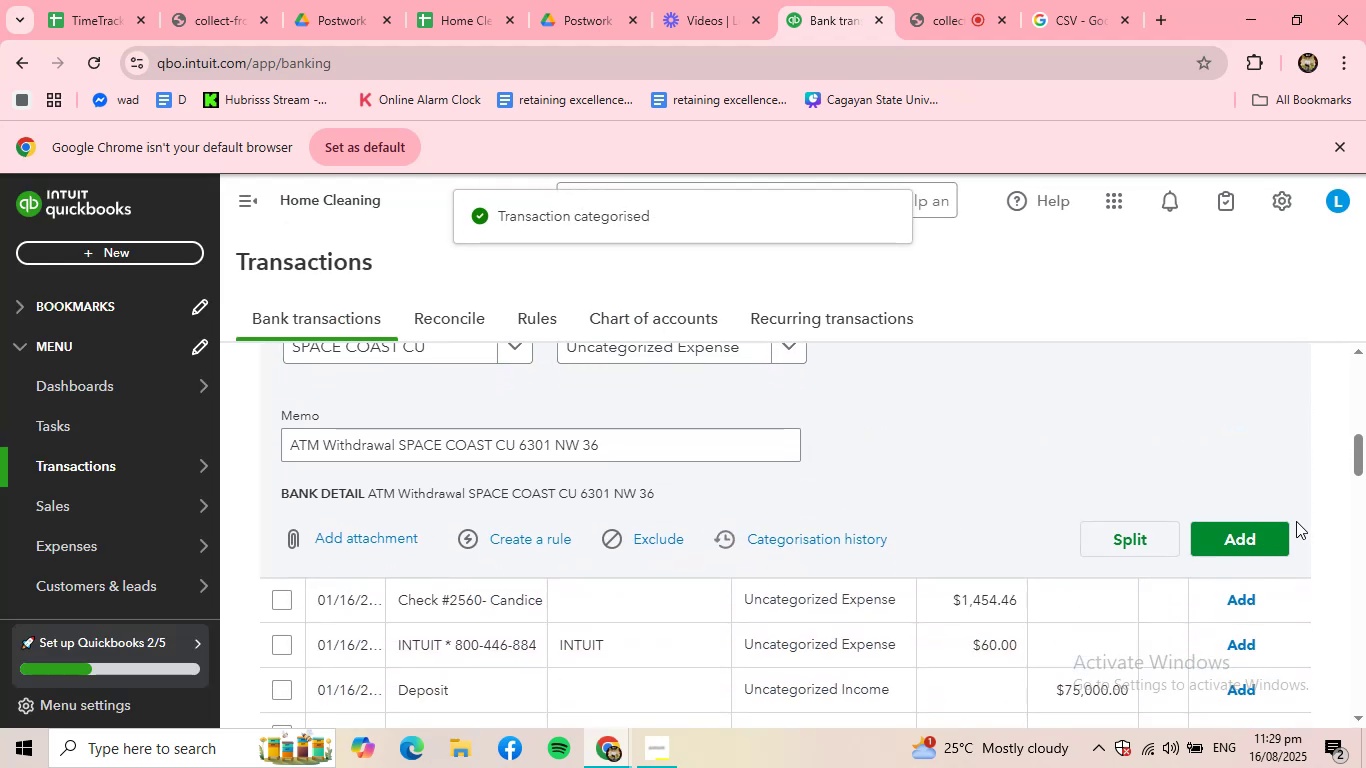 
left_click([1251, 542])
 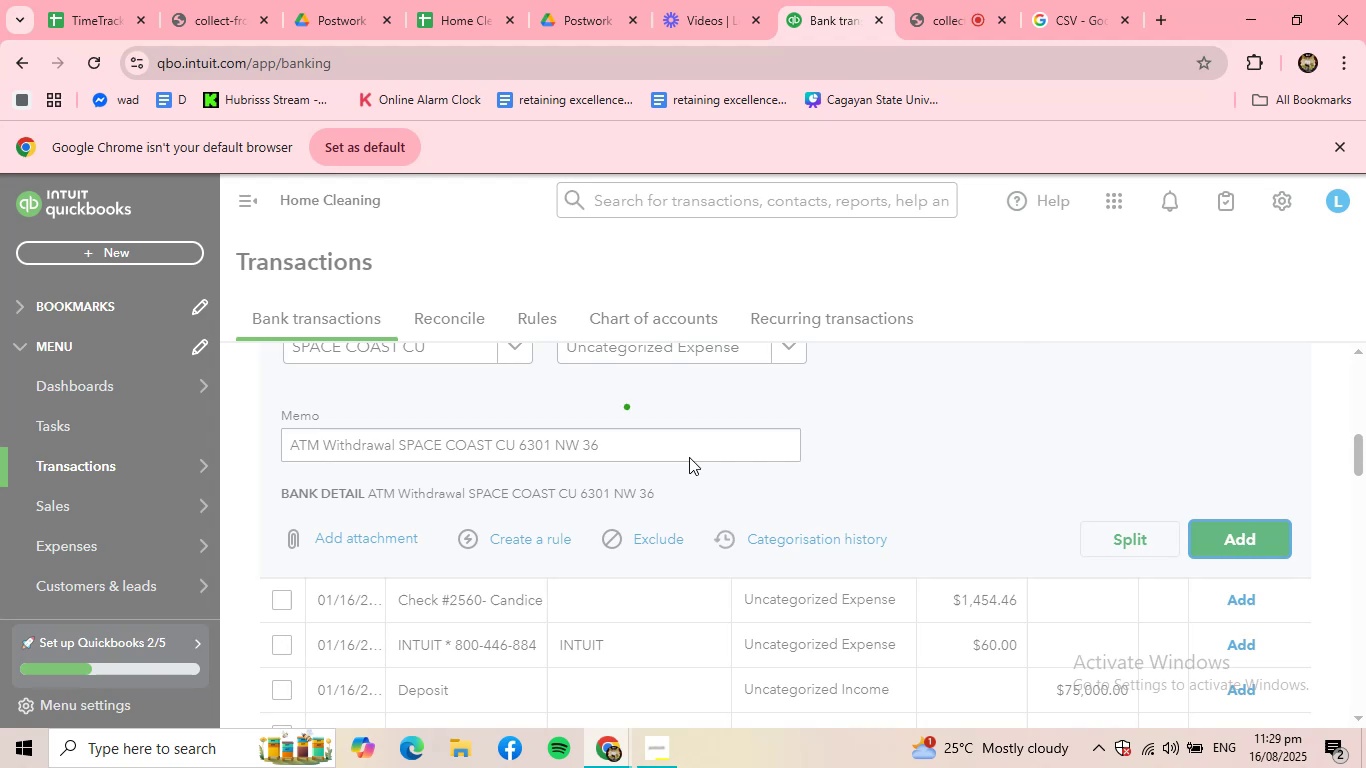 
scroll: coordinate [622, 428], scroll_direction: up, amount: 3.0
 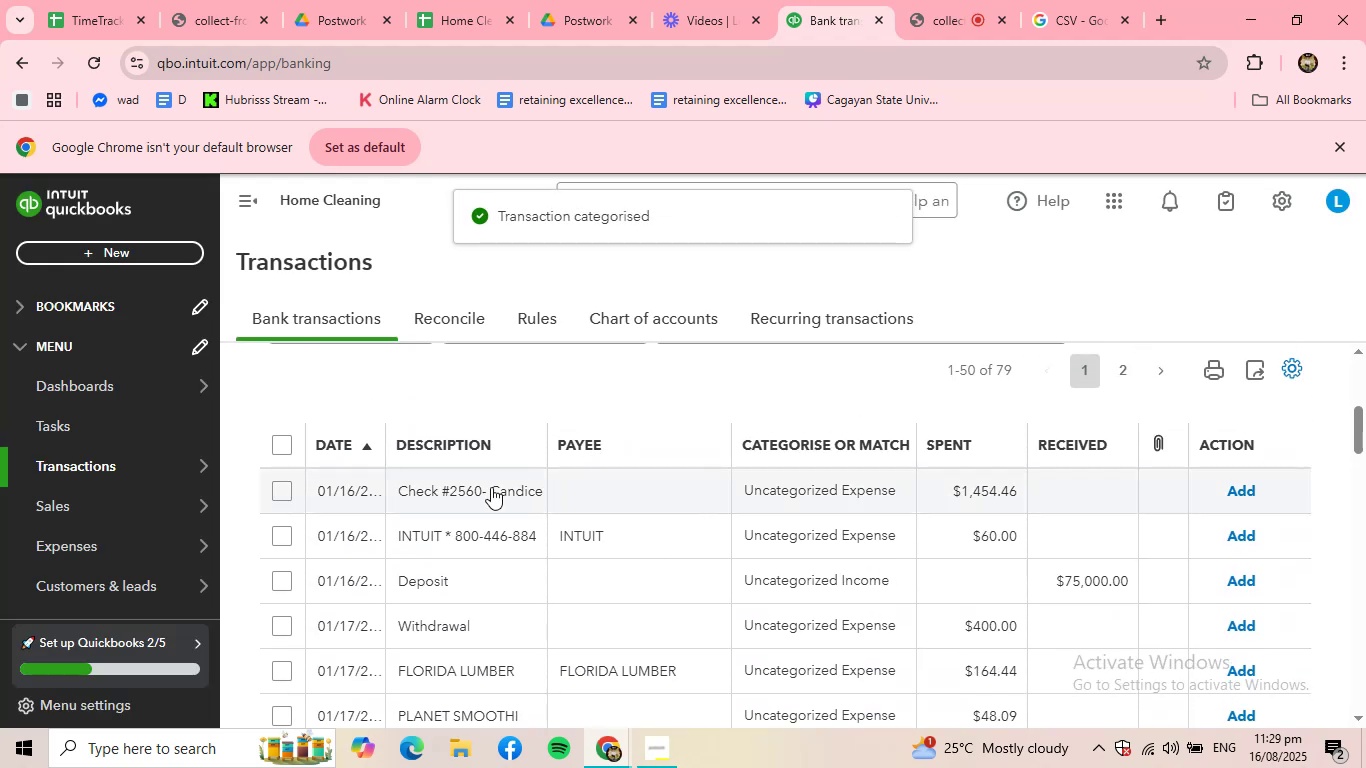 
left_click([471, 499])
 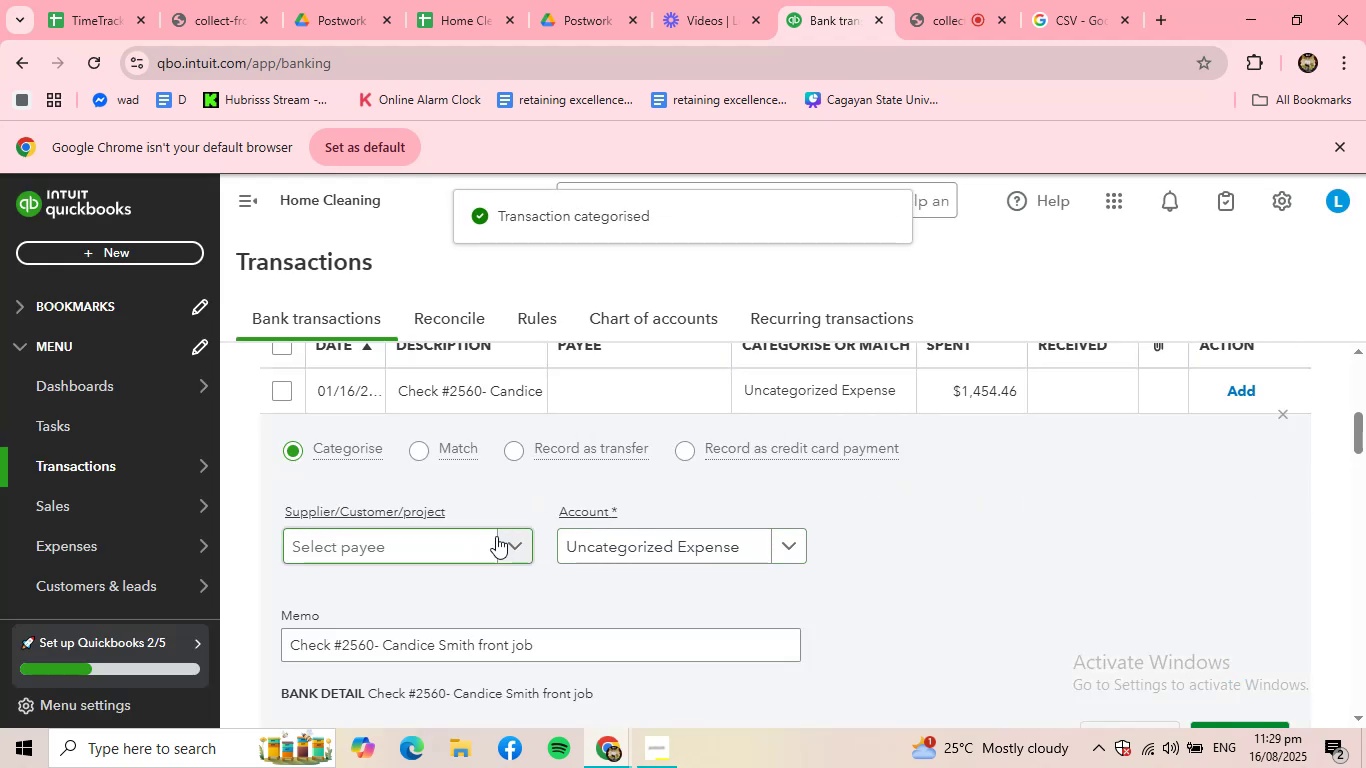 
left_click([493, 537])
 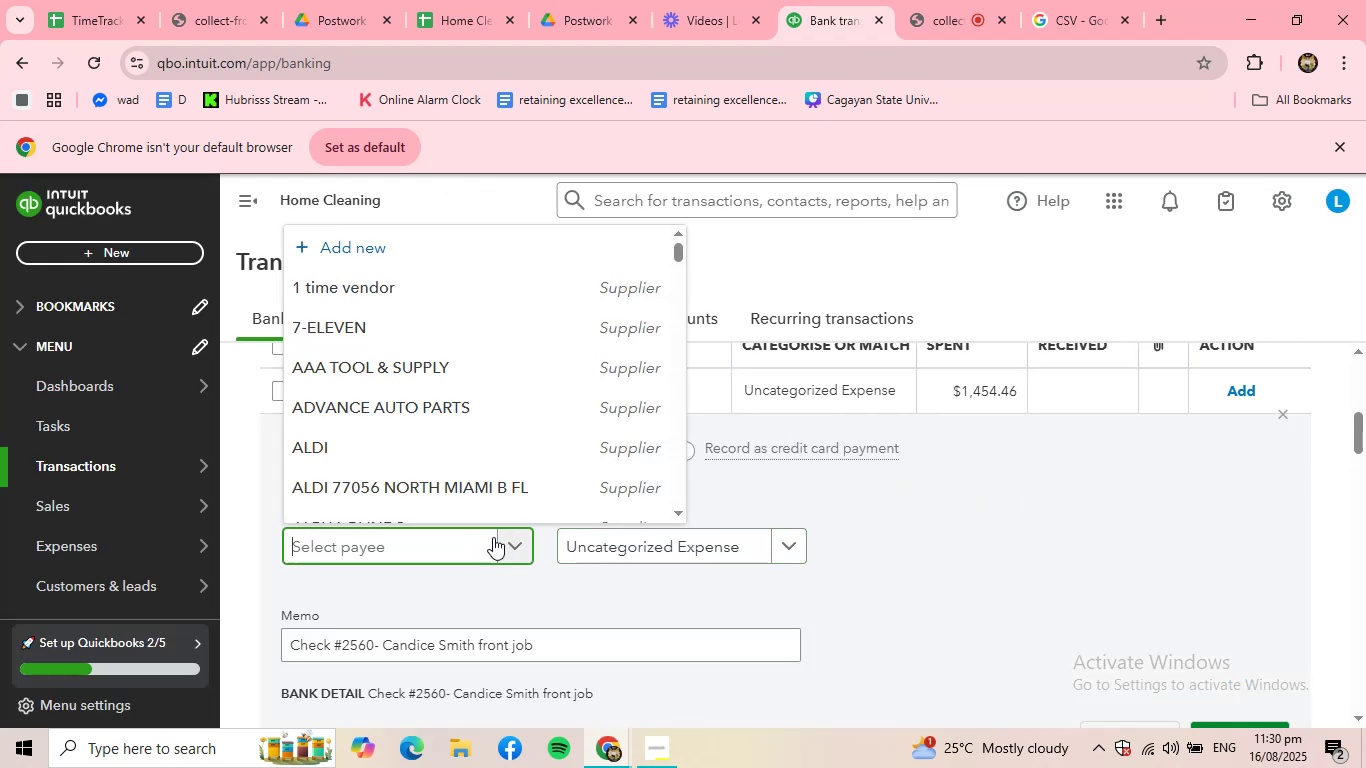 
type(CAND)
 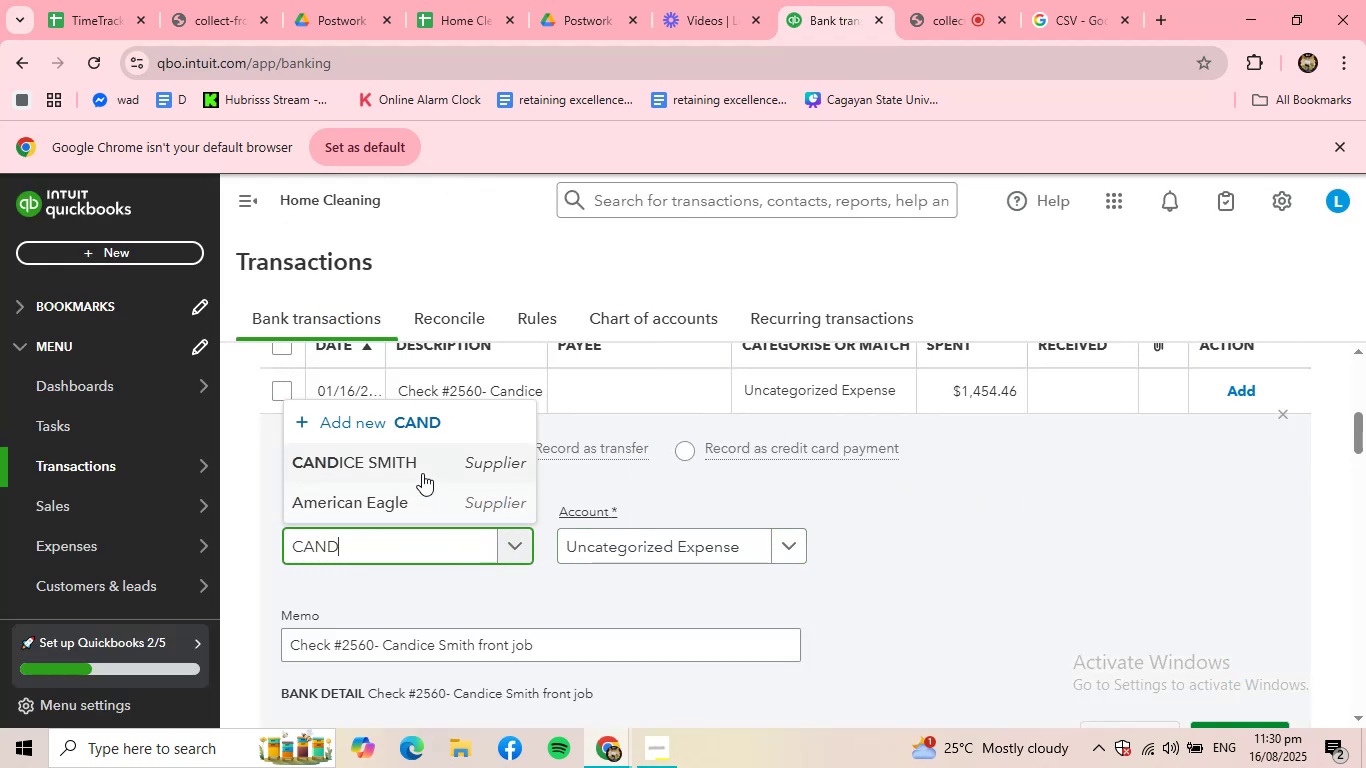 
left_click([421, 472])
 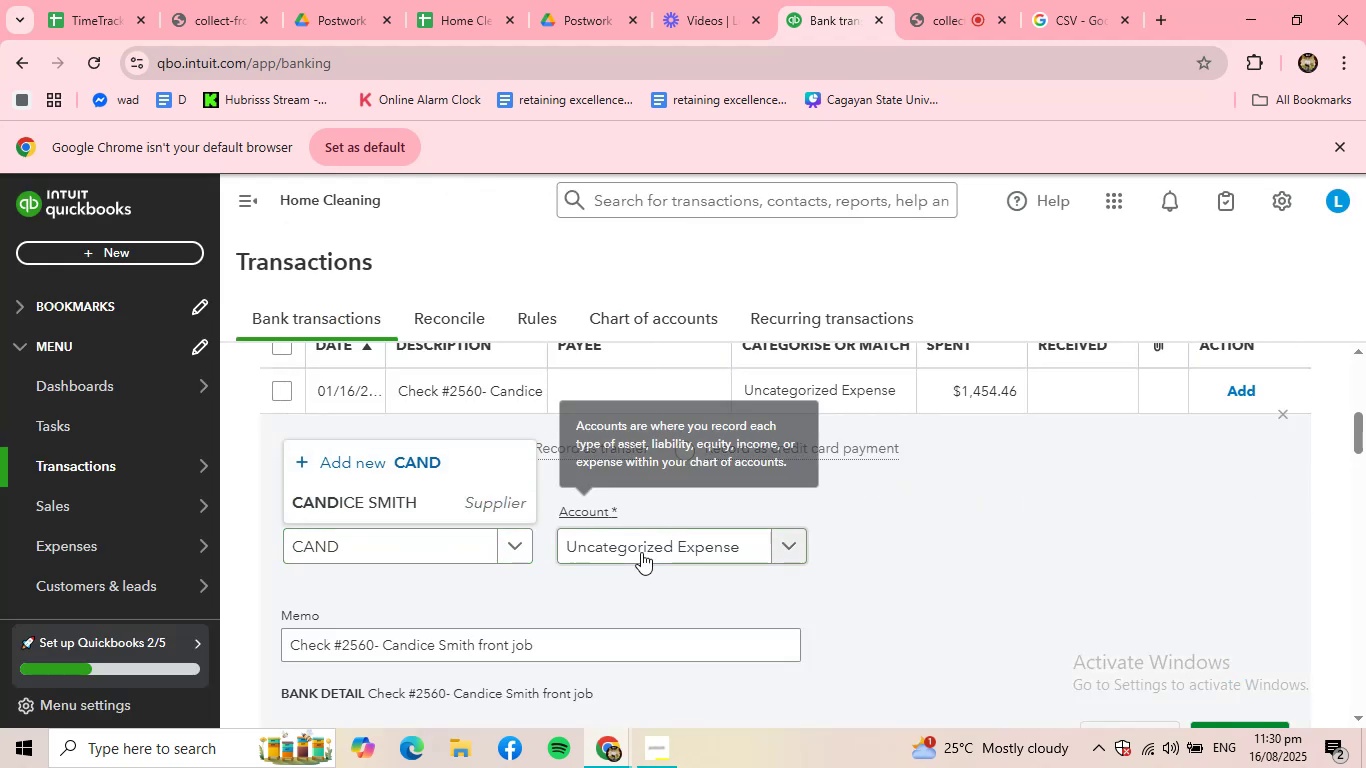 
double_click([644, 557])
 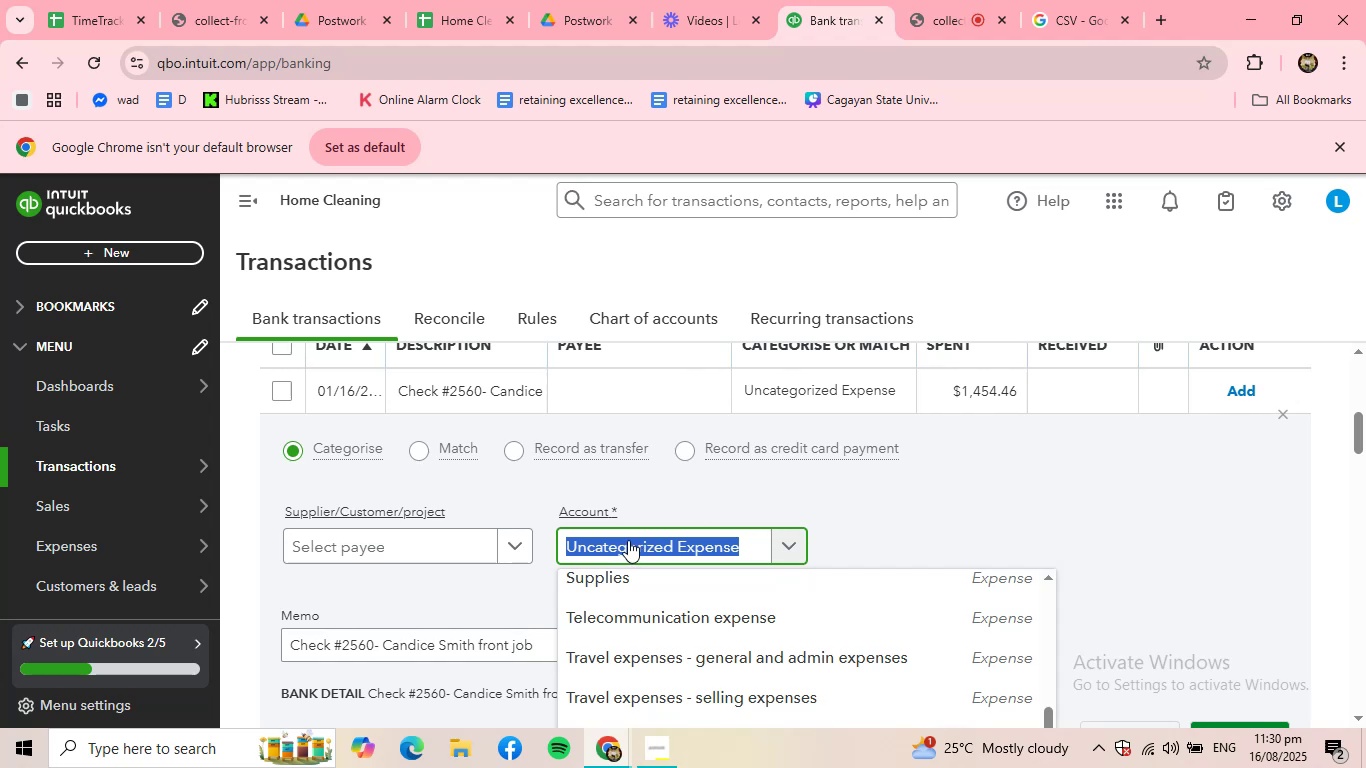 
left_click([399, 532])
 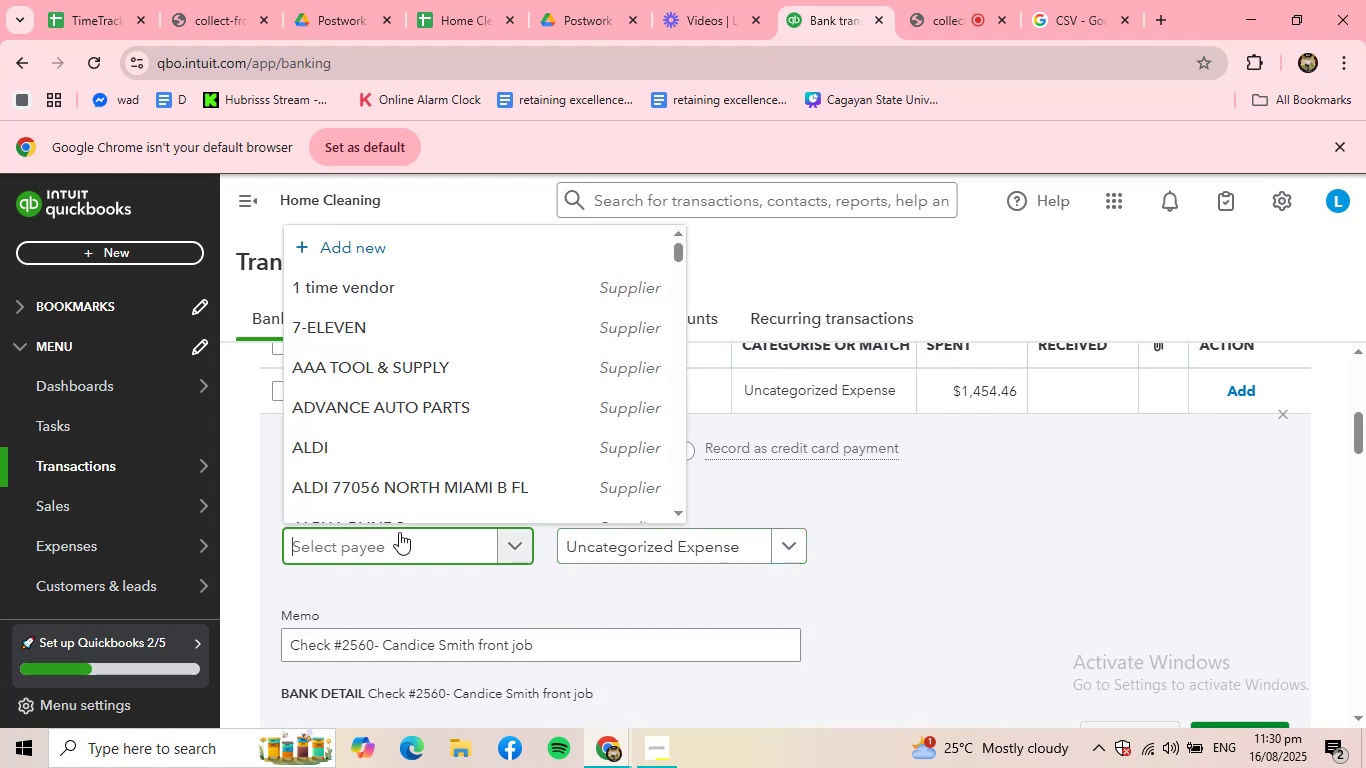 
type(CAND)
 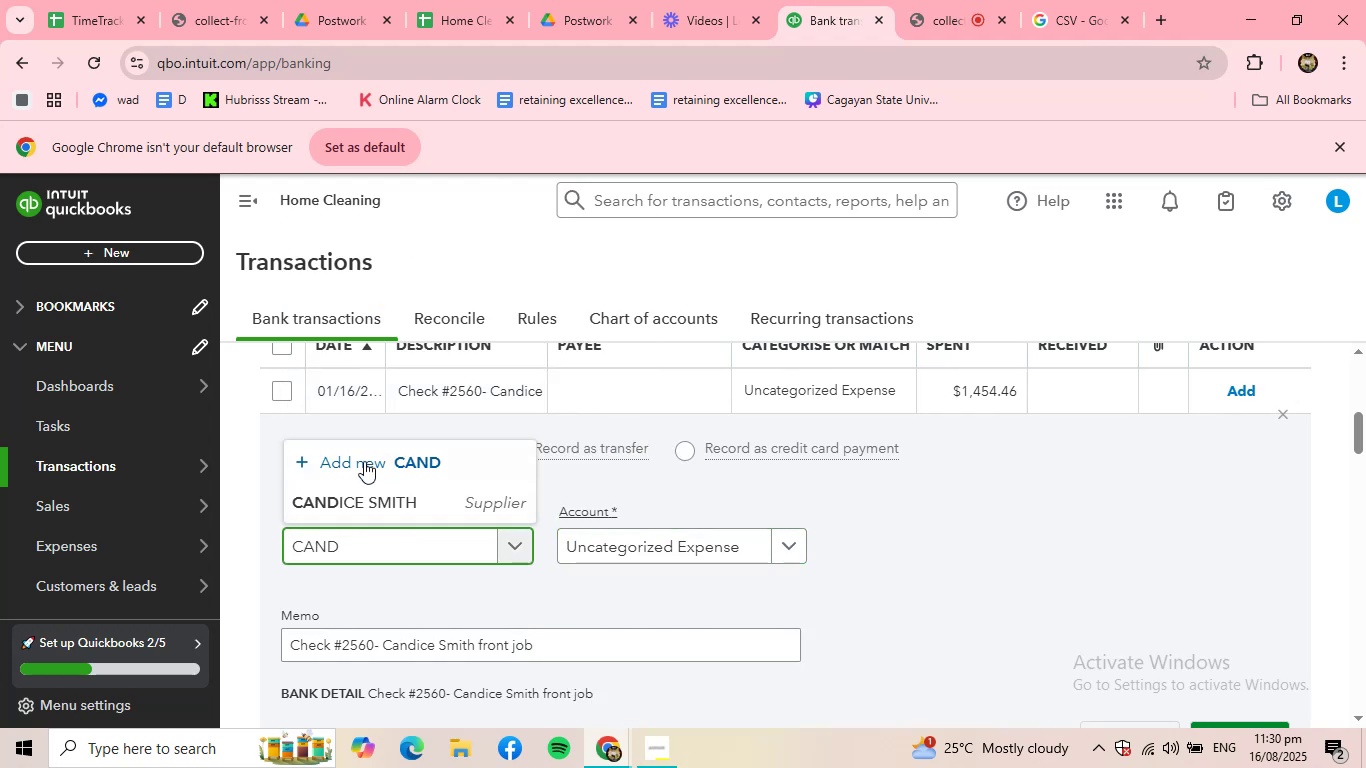 
left_click([356, 500])
 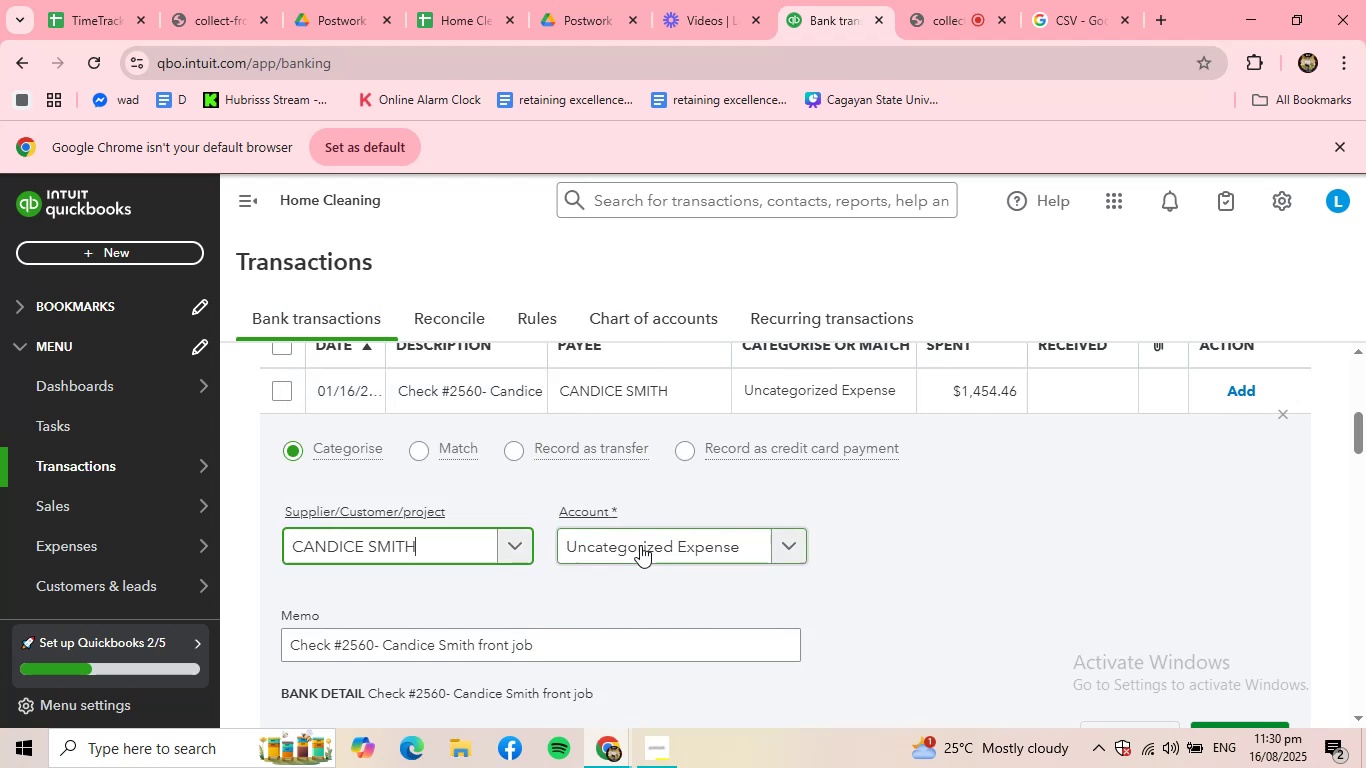 
double_click([640, 545])
 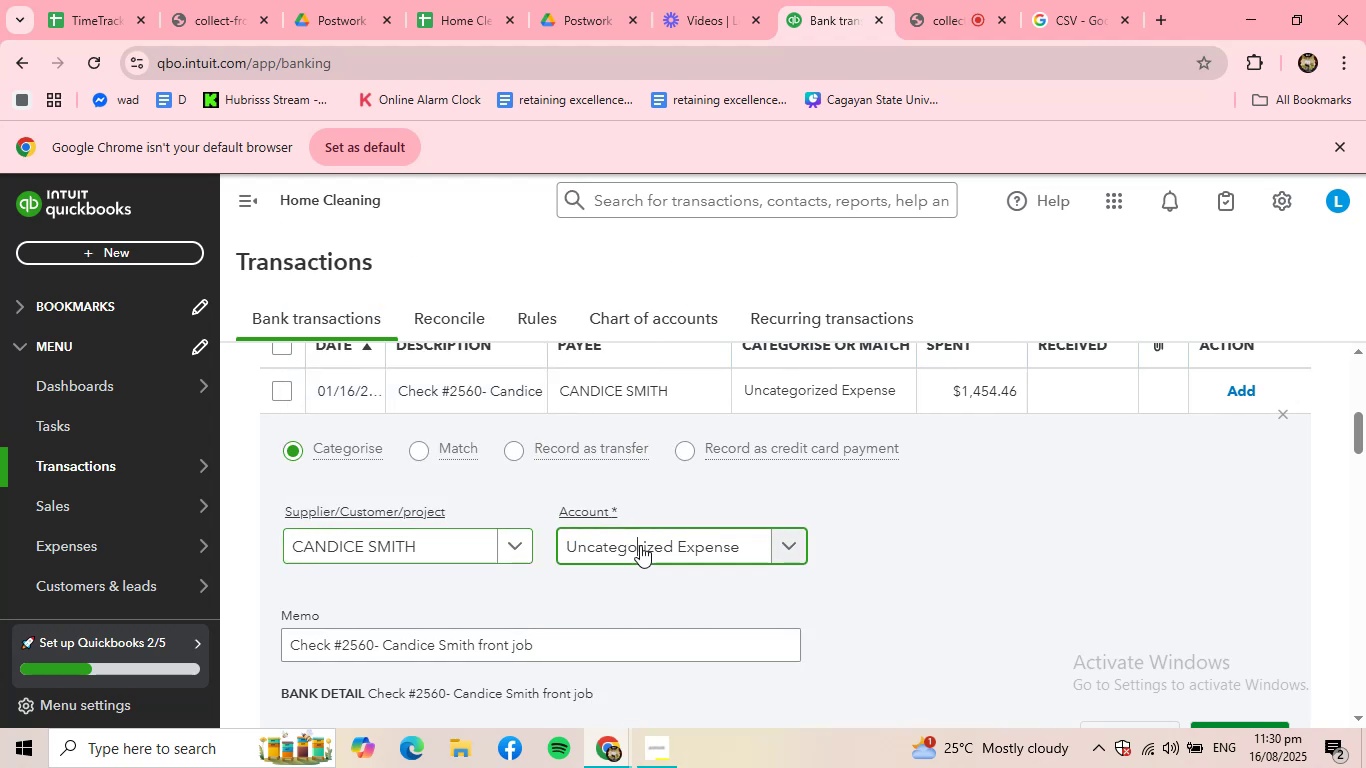 
type(WAGE)
 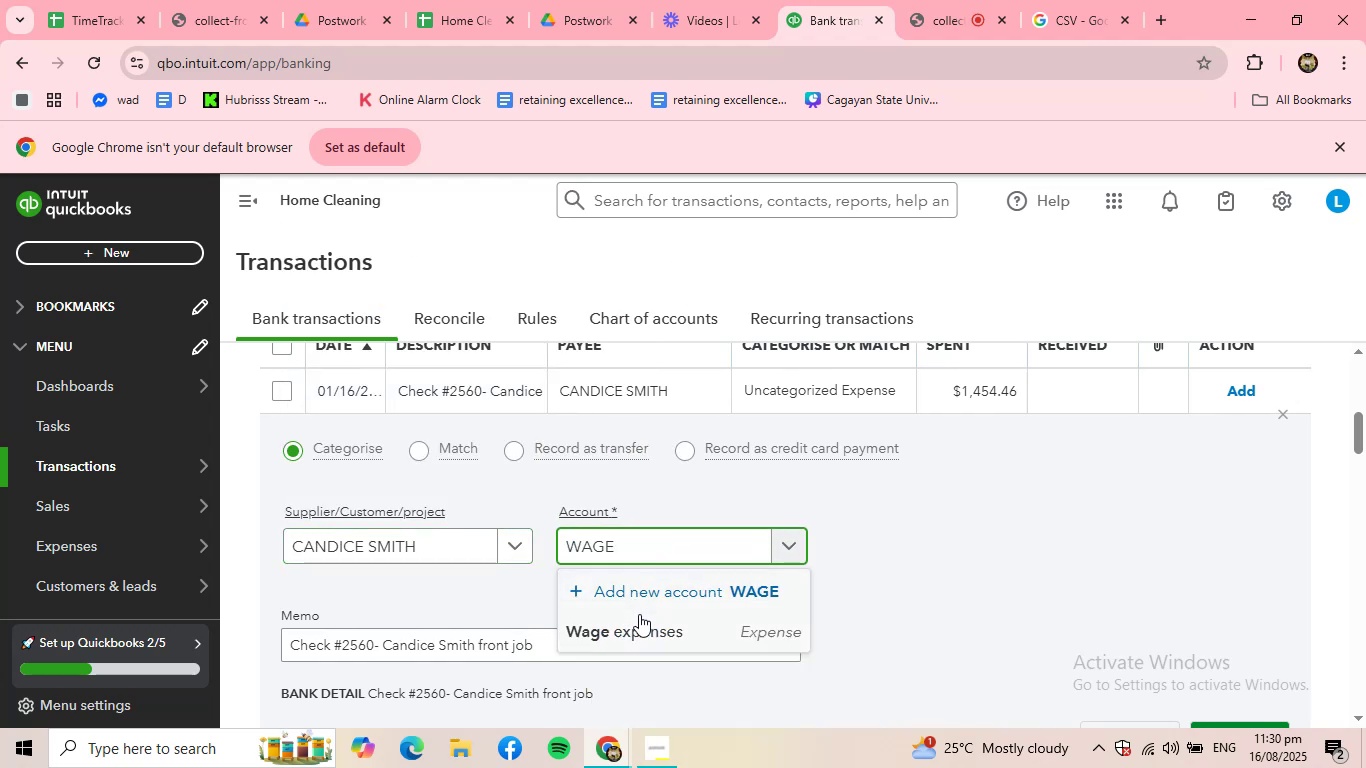 
left_click([639, 629])
 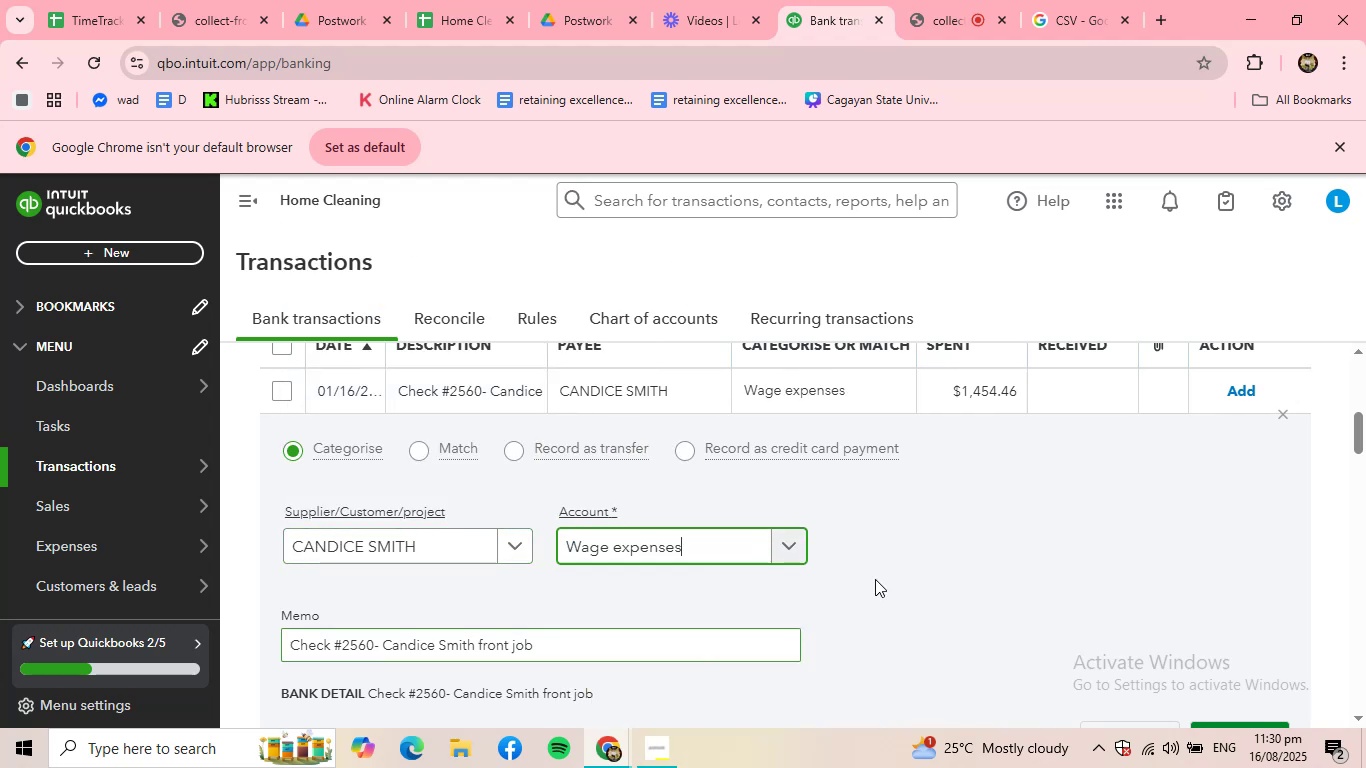 
scroll: coordinate [984, 542], scroll_direction: down, amount: 2.0
 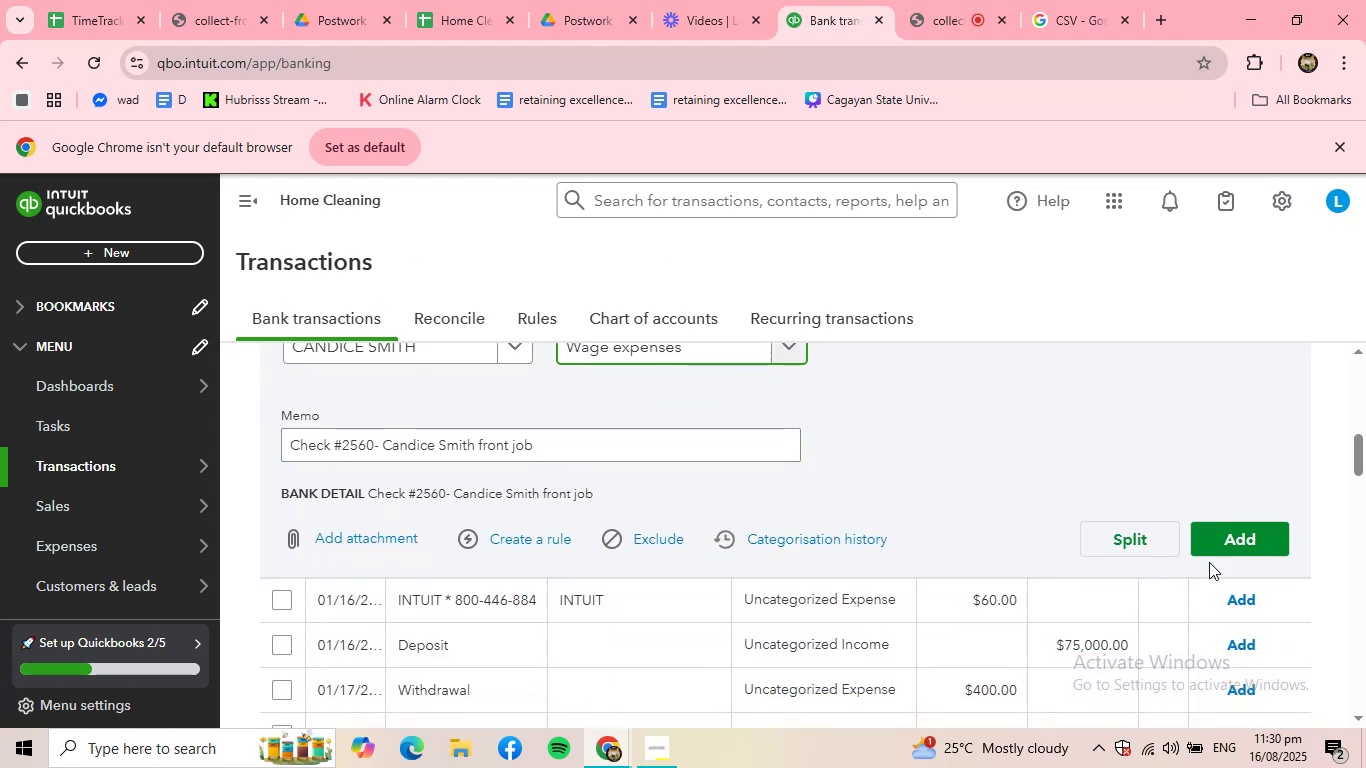 
left_click([1228, 550])
 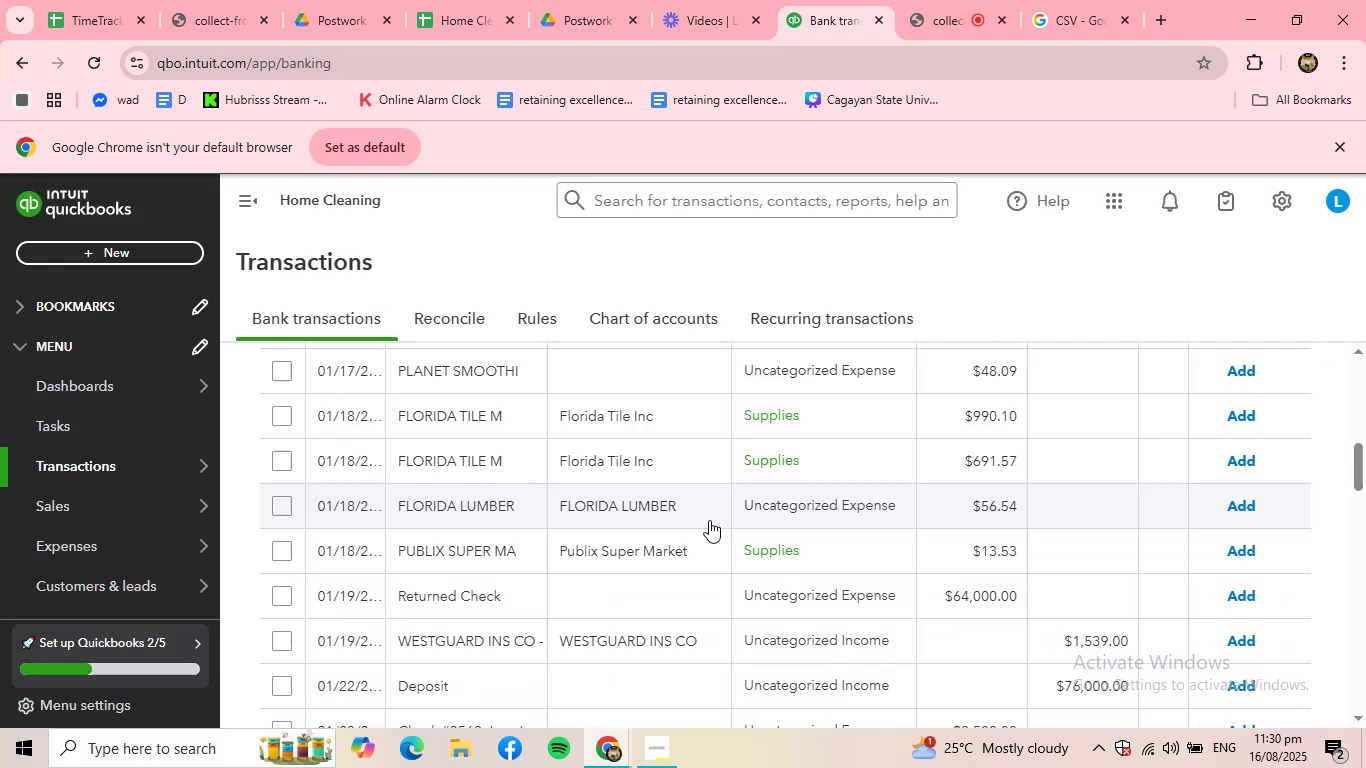 
scroll: coordinate [483, 422], scroll_direction: up, amount: 3.0
 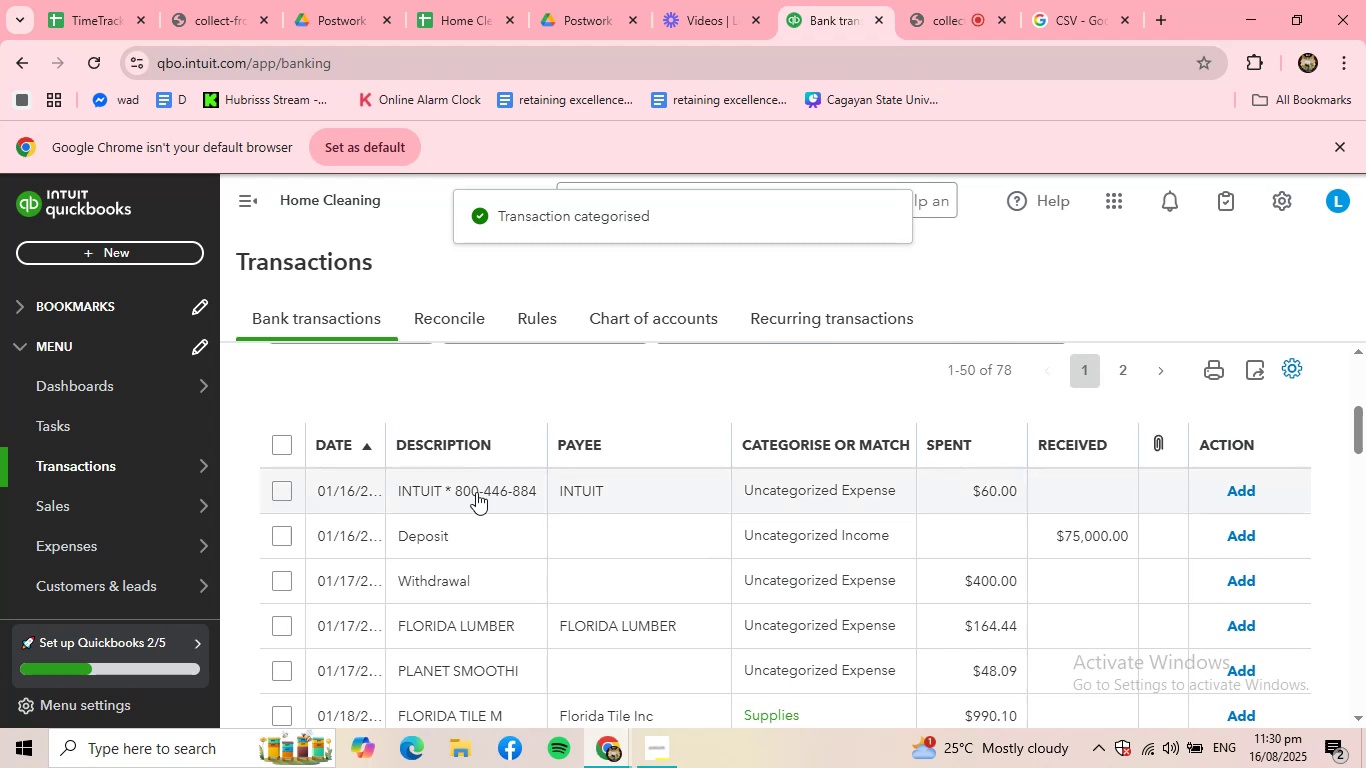 
left_click([474, 496])
 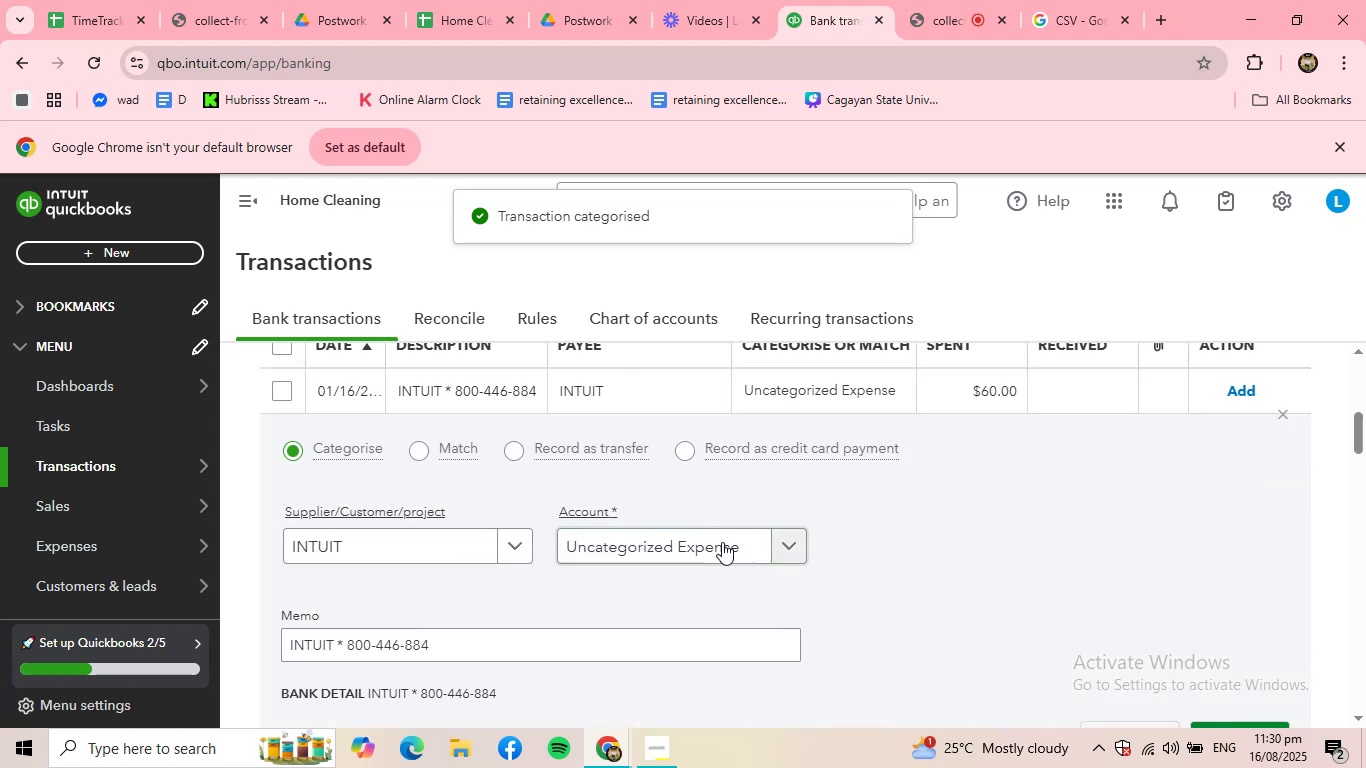 
scroll: coordinate [972, 588], scroll_direction: down, amount: 1.0
 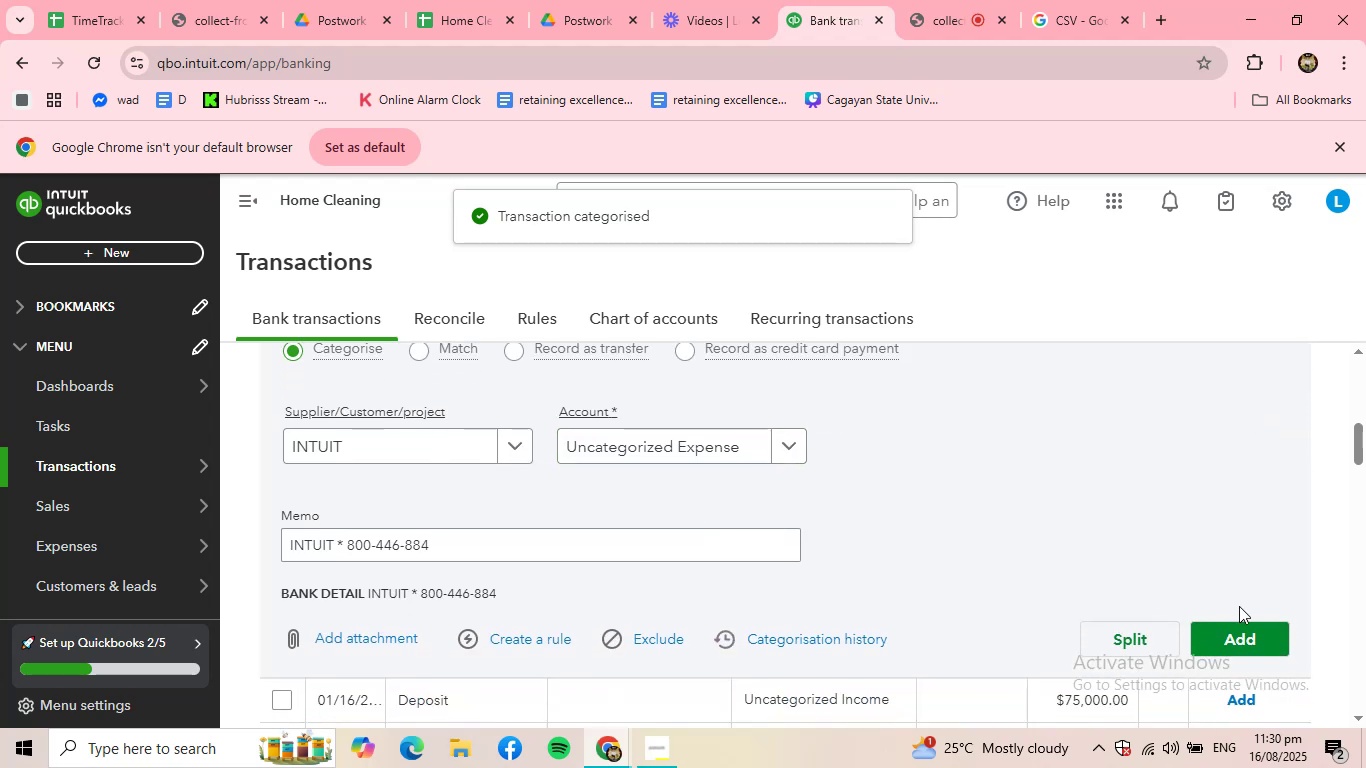 
left_click([1246, 636])
 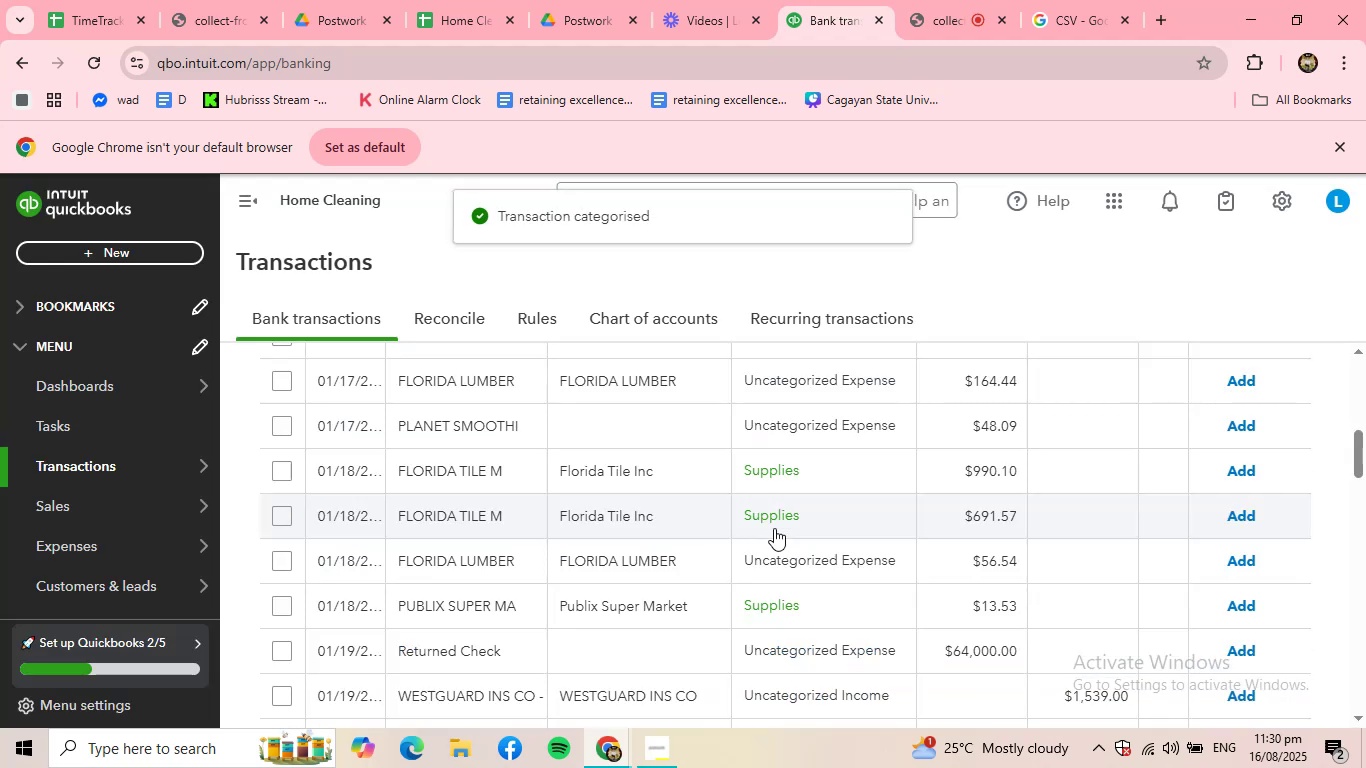 
scroll: coordinate [540, 483], scroll_direction: up, amount: 2.0
 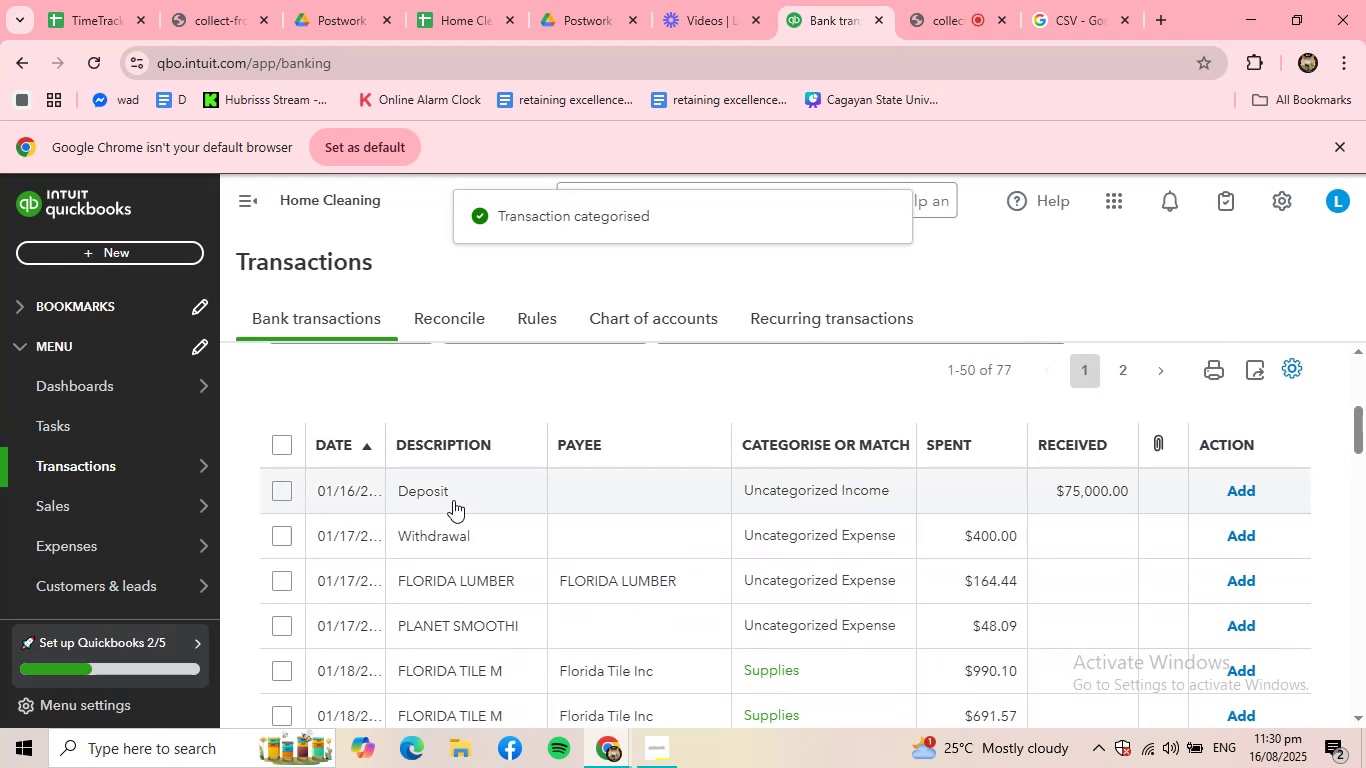 
left_click([455, 492])
 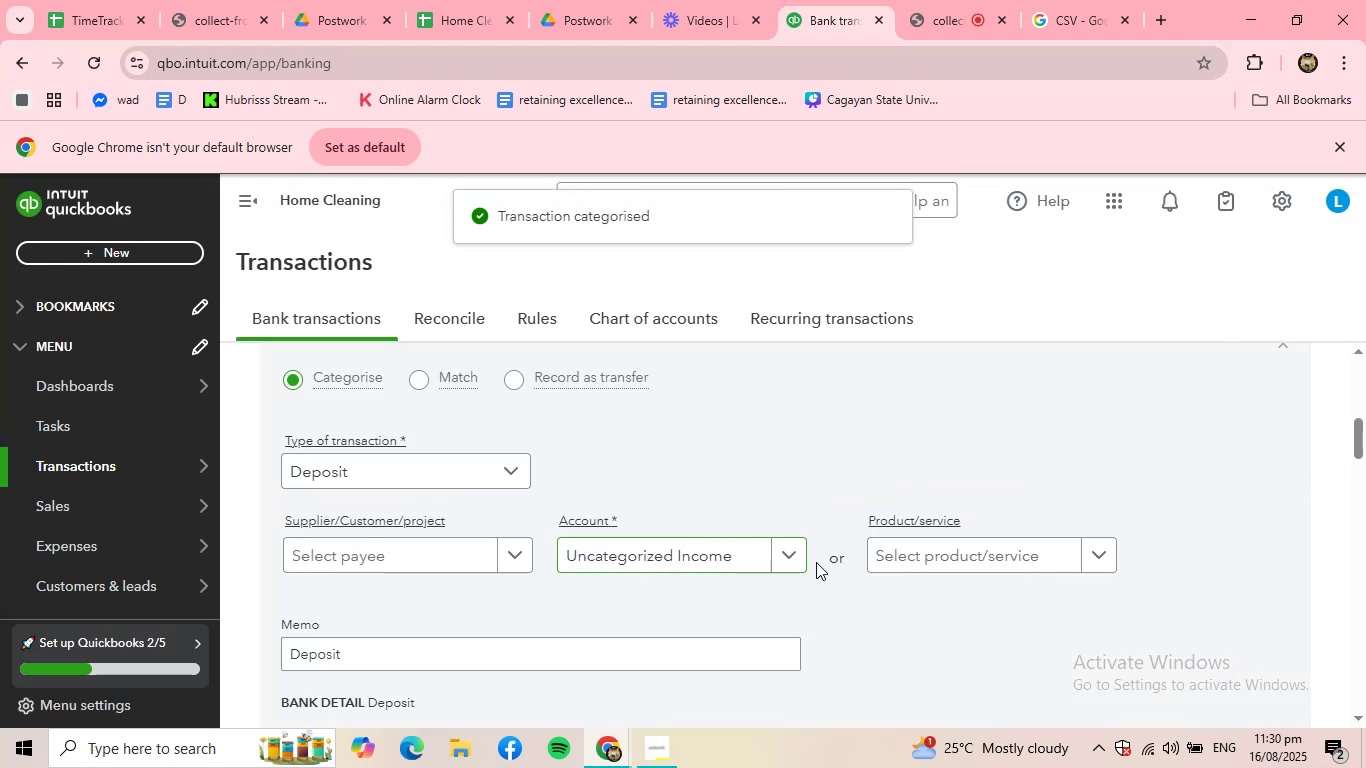 
scroll: coordinate [746, 536], scroll_direction: down, amount: 1.0
 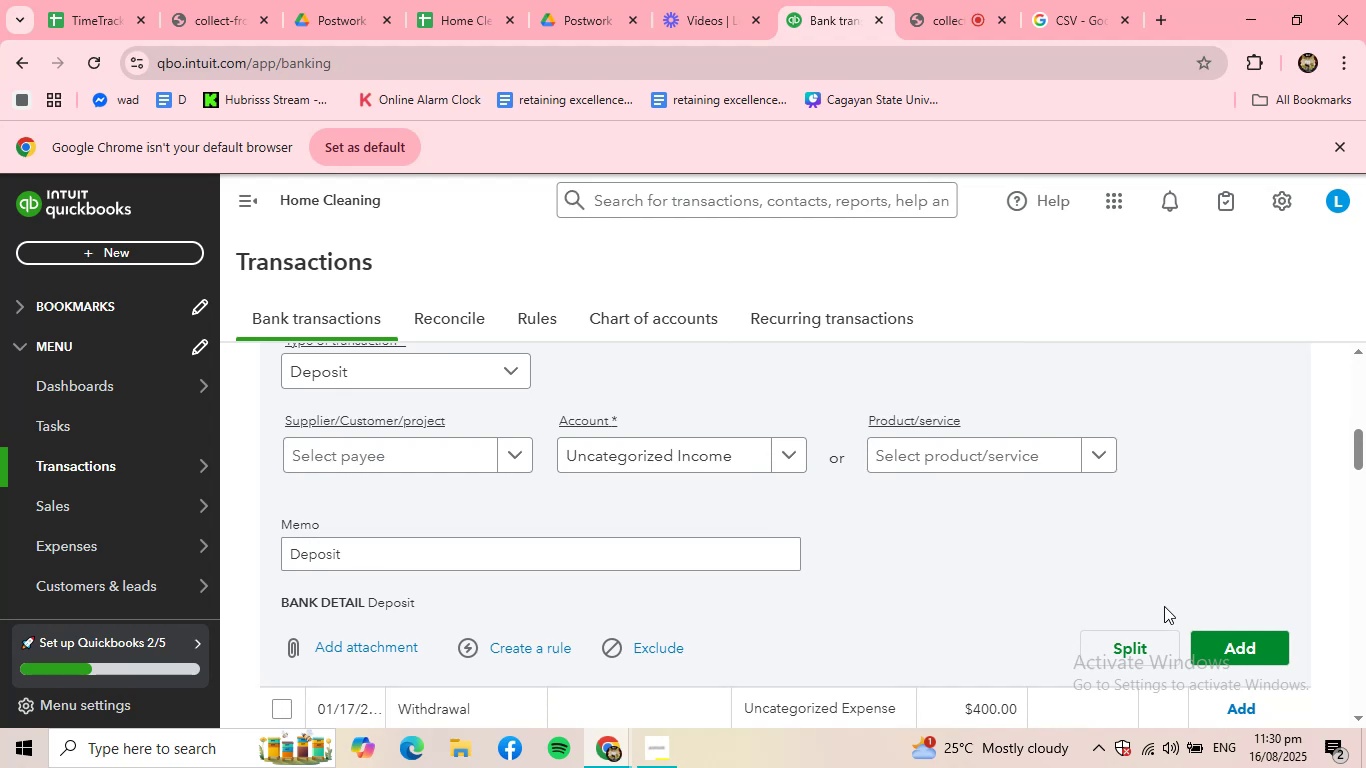 
left_click_drag(start_coordinate=[1222, 622], to_coordinate=[1229, 628])
 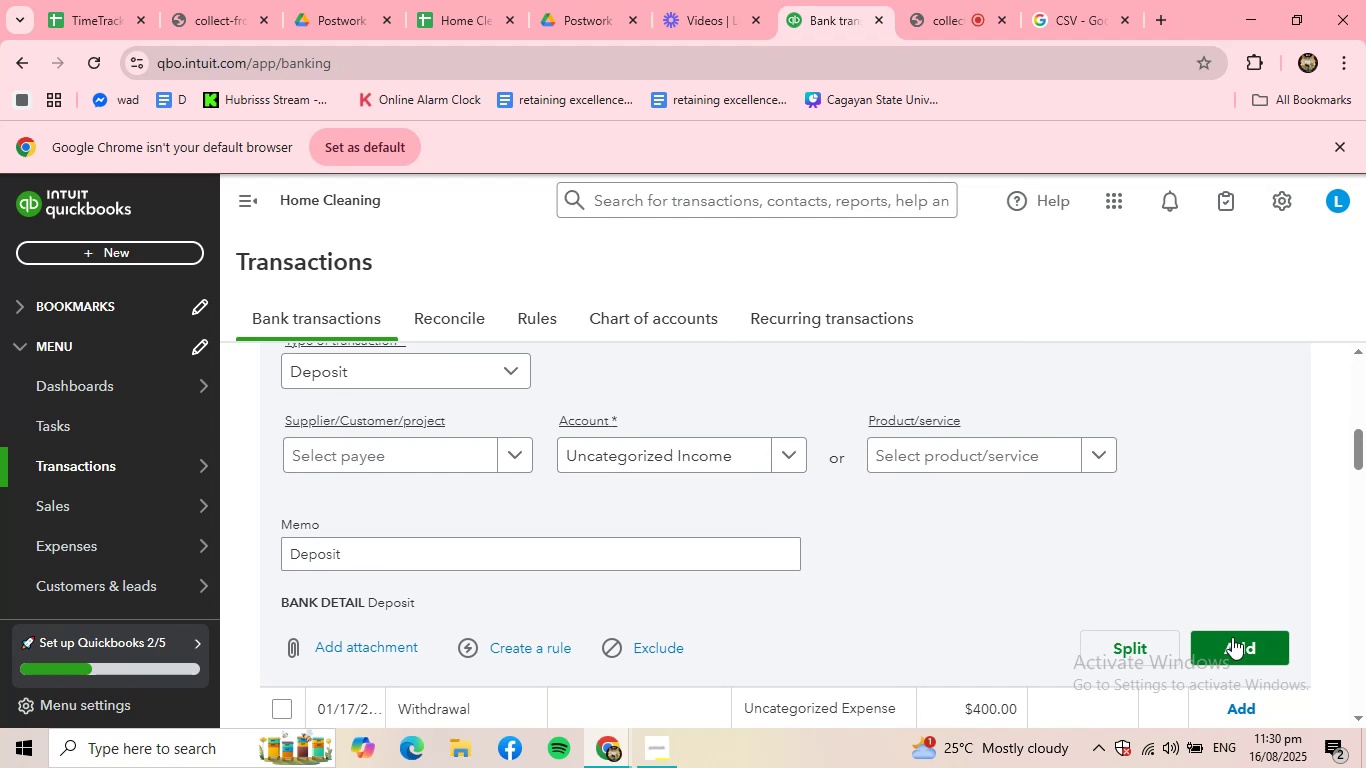 
double_click([1233, 637])
 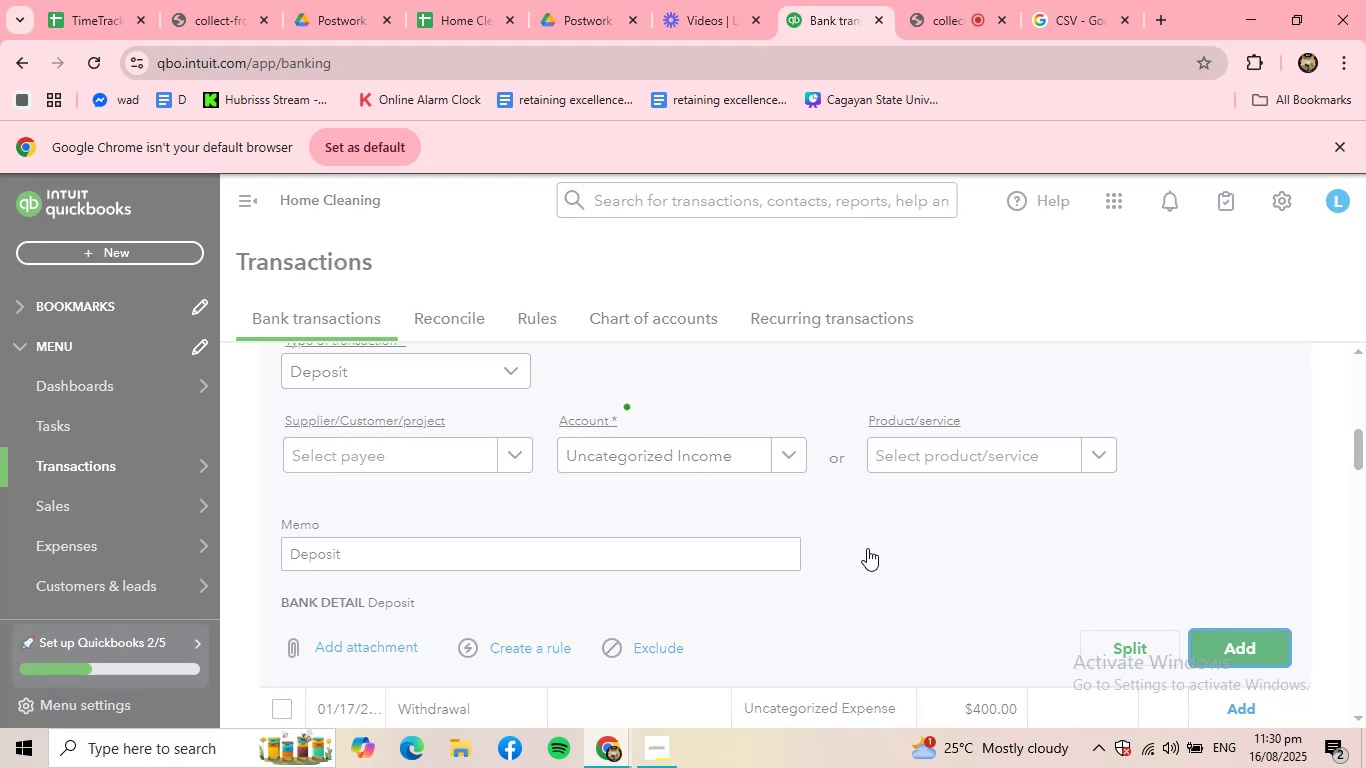 
scroll: coordinate [867, 548], scroll_direction: up, amount: 2.0
 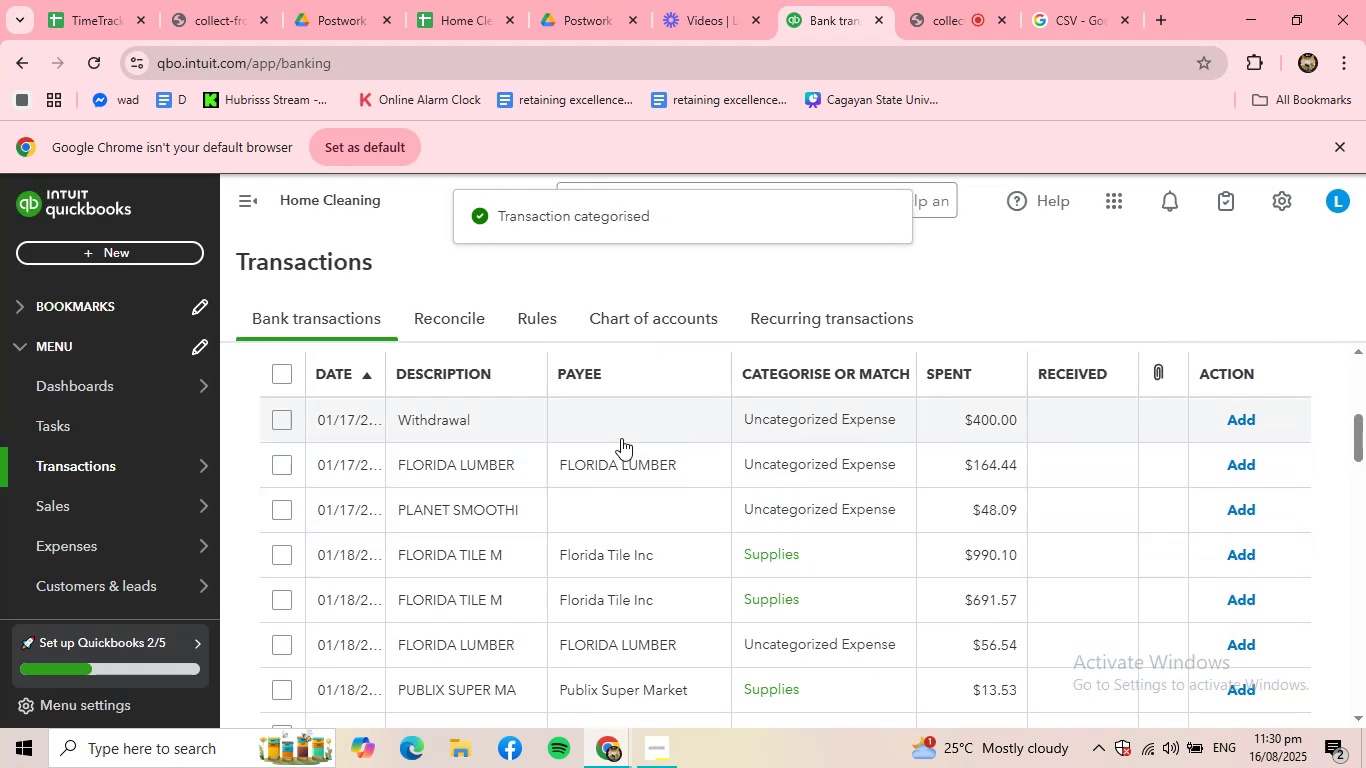 
left_click([618, 435])
 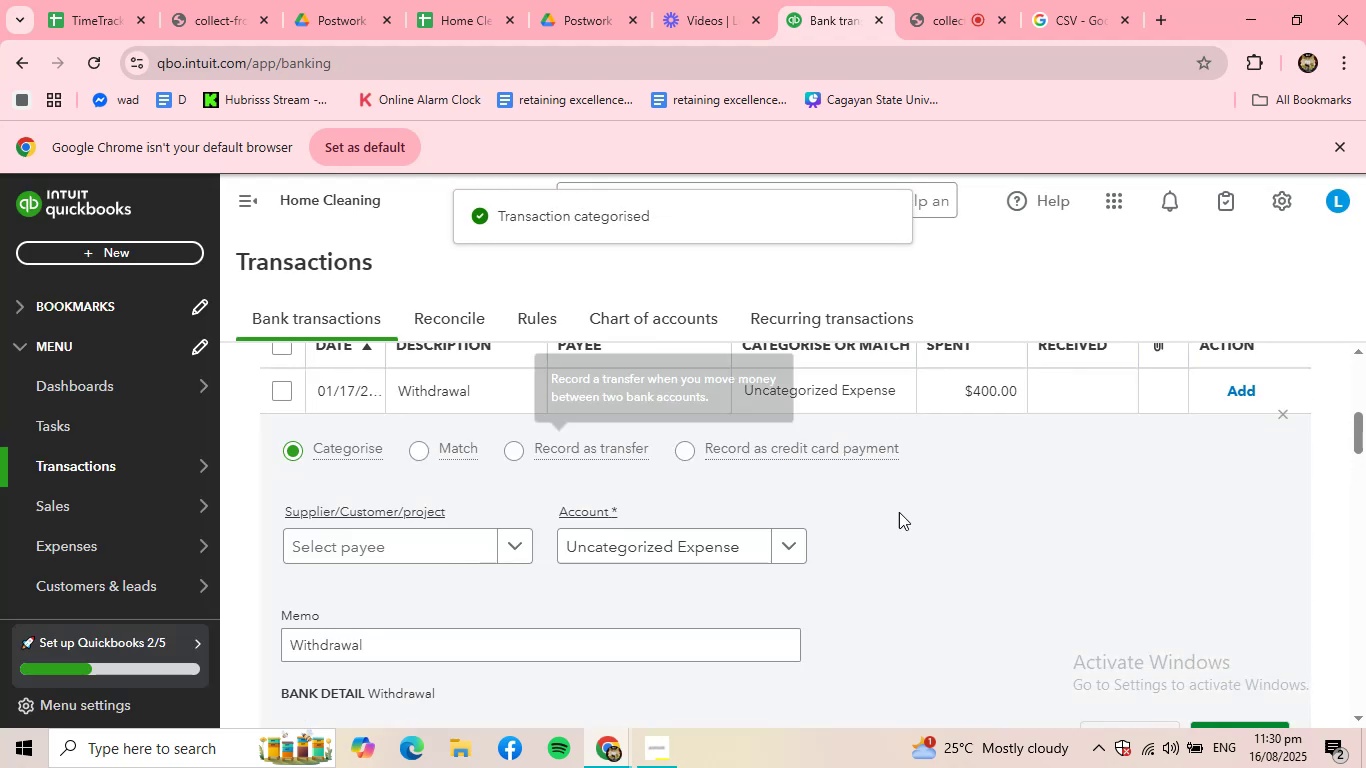 
scroll: coordinate [1114, 549], scroll_direction: down, amount: 1.0
 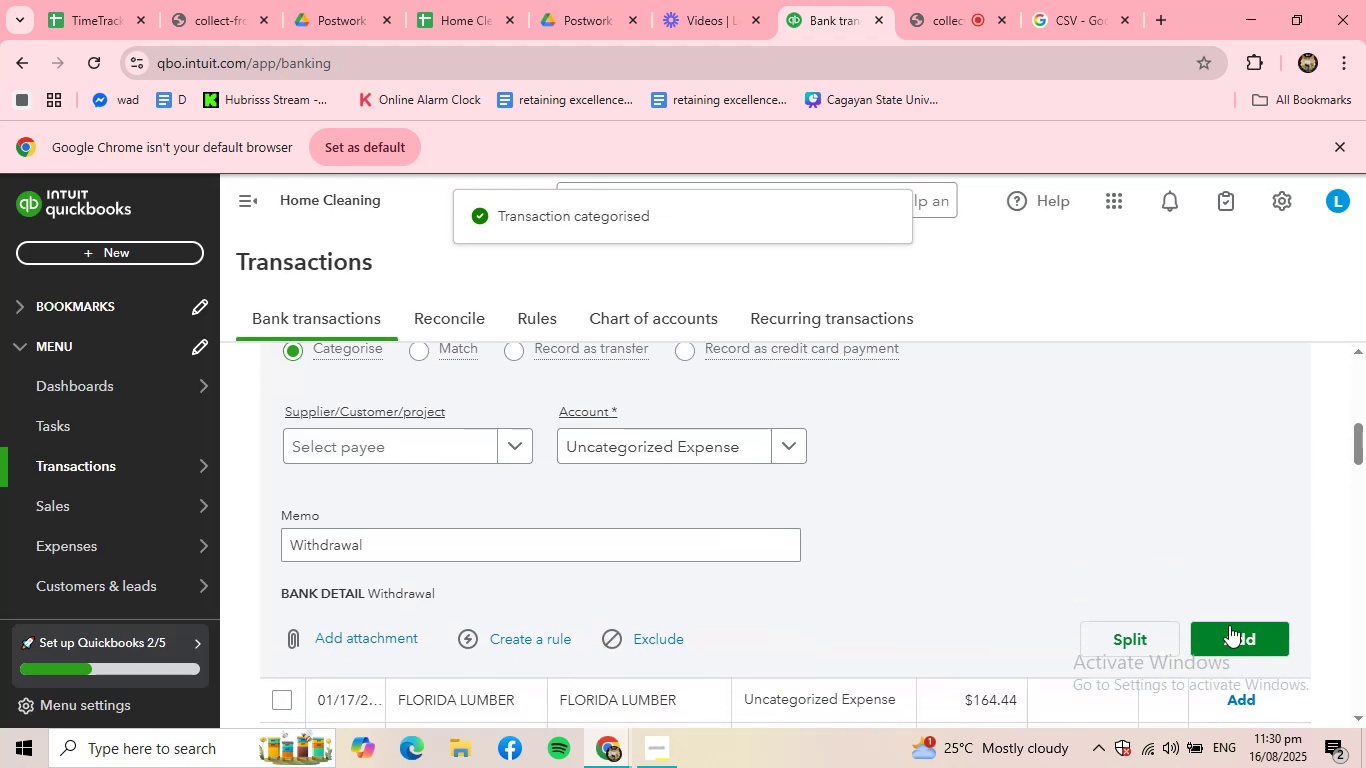 
left_click([1240, 644])
 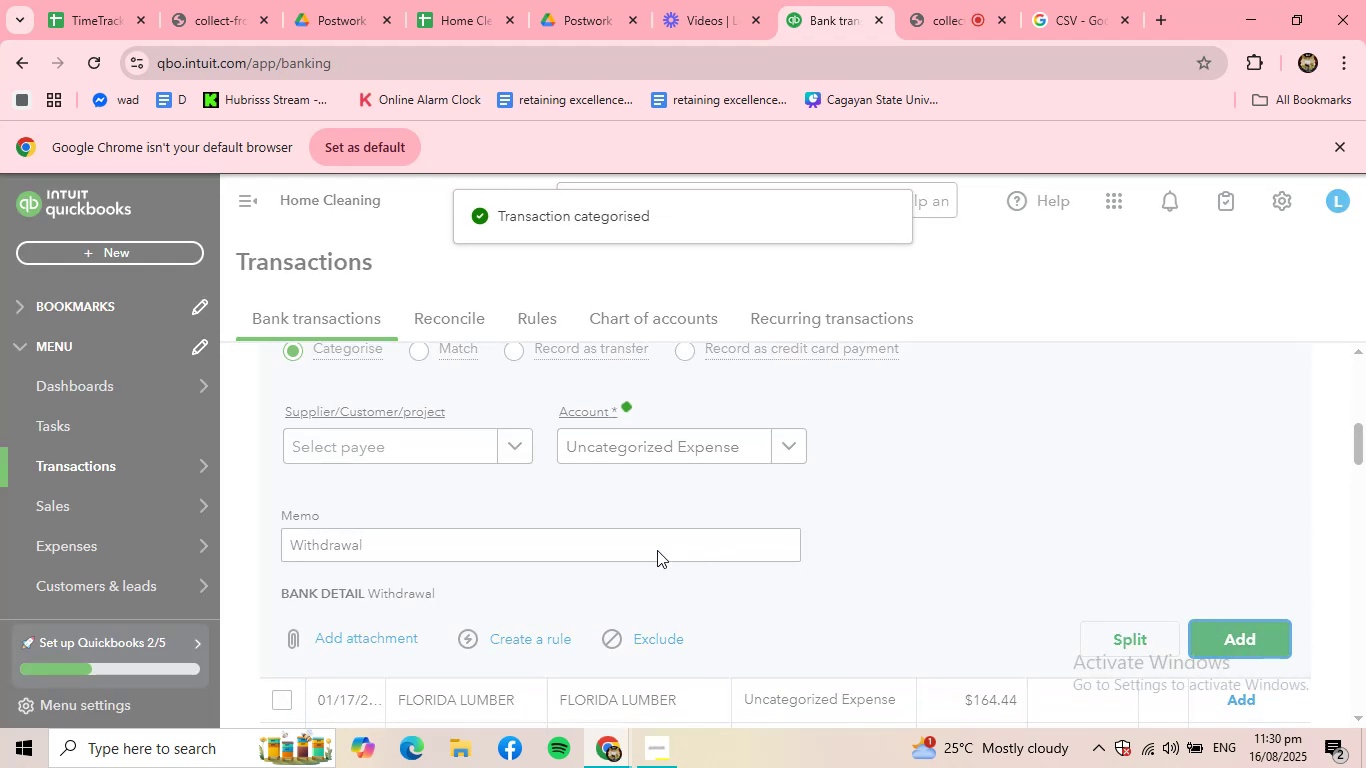 
scroll: coordinate [648, 542], scroll_direction: up, amount: 2.0
 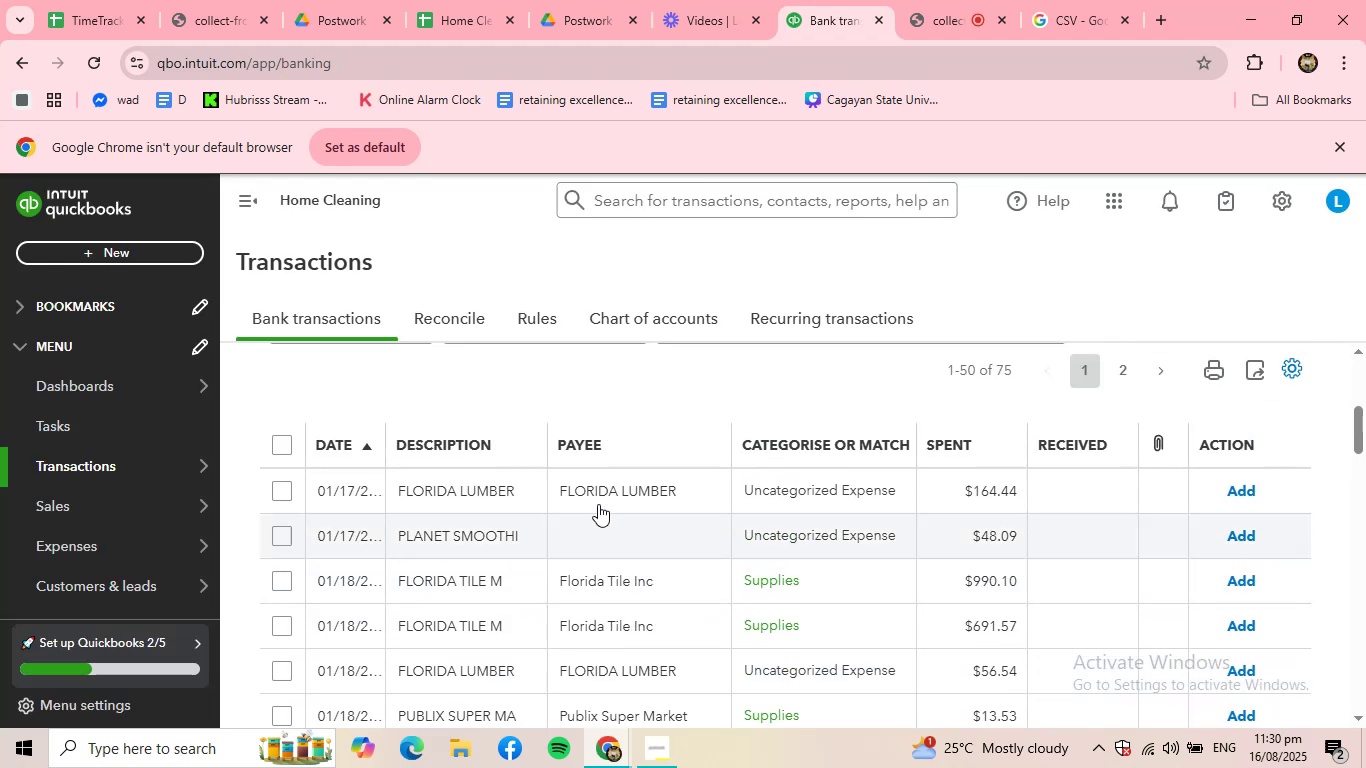 
left_click([596, 493])
 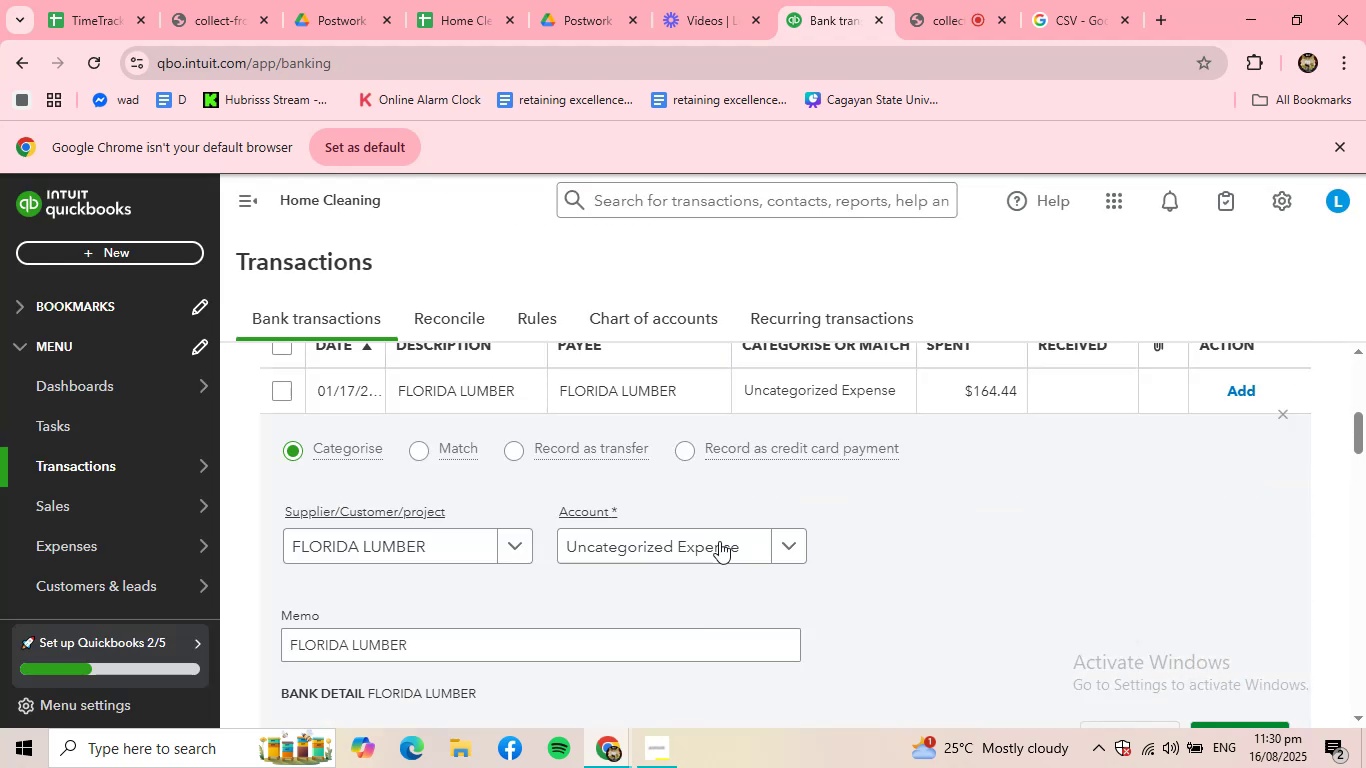 
scroll: coordinate [969, 602], scroll_direction: down, amount: 2.0
 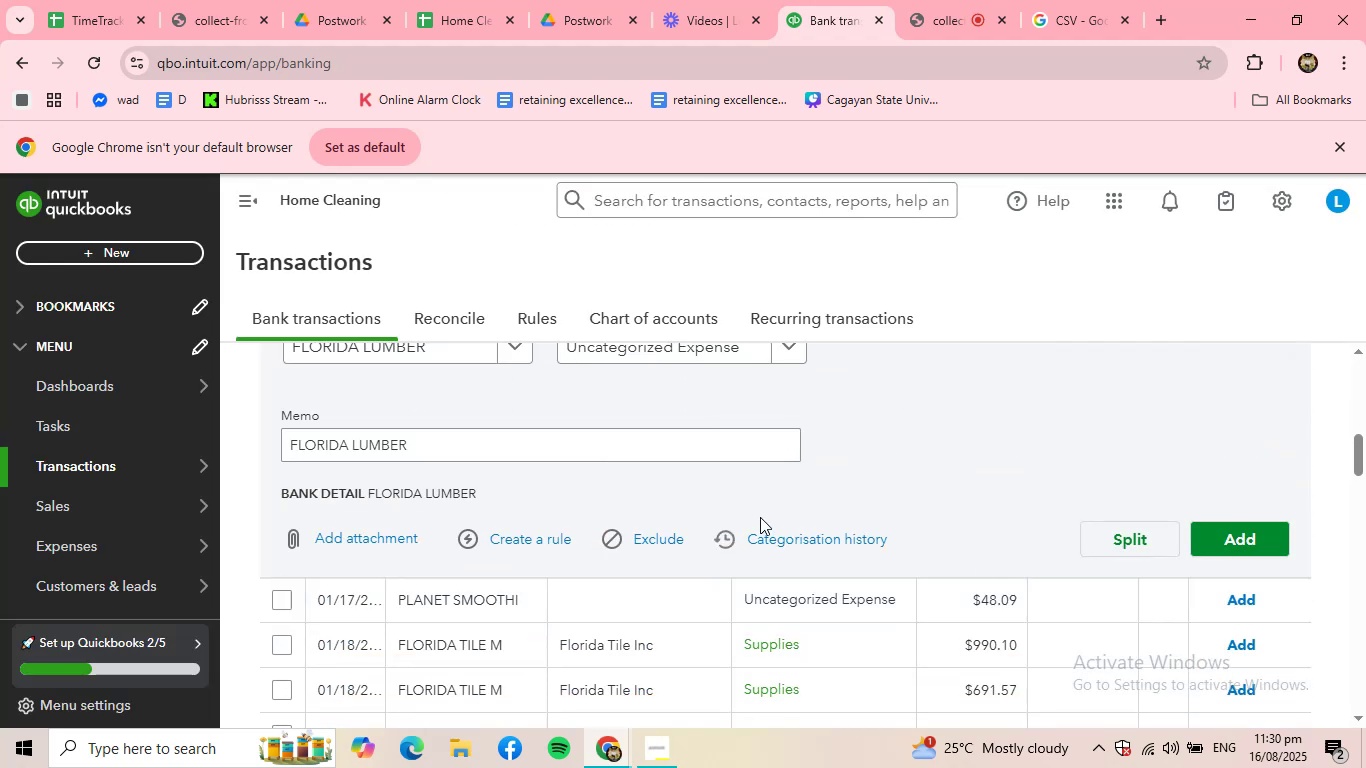 
scroll: coordinate [714, 437], scroll_direction: up, amount: 1.0
 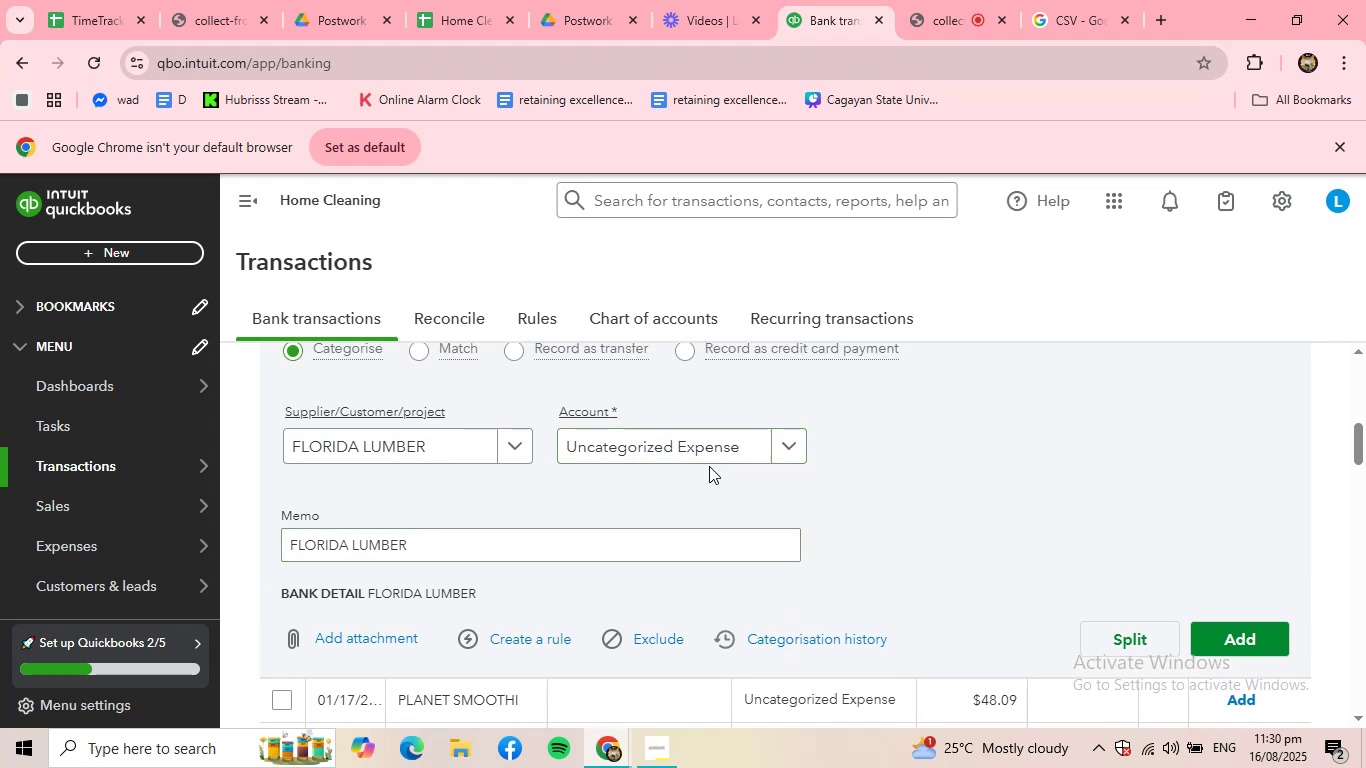 
double_click([708, 453])
 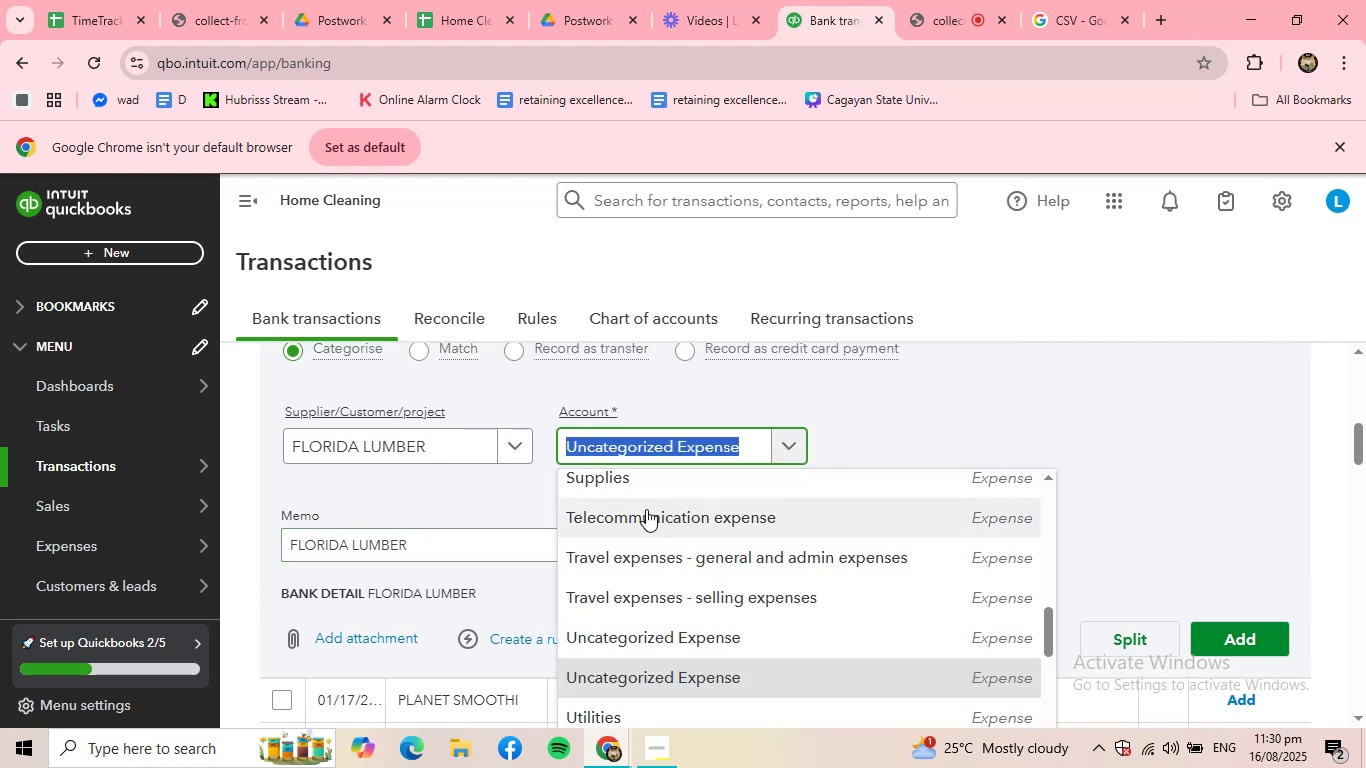 
left_click([636, 489])
 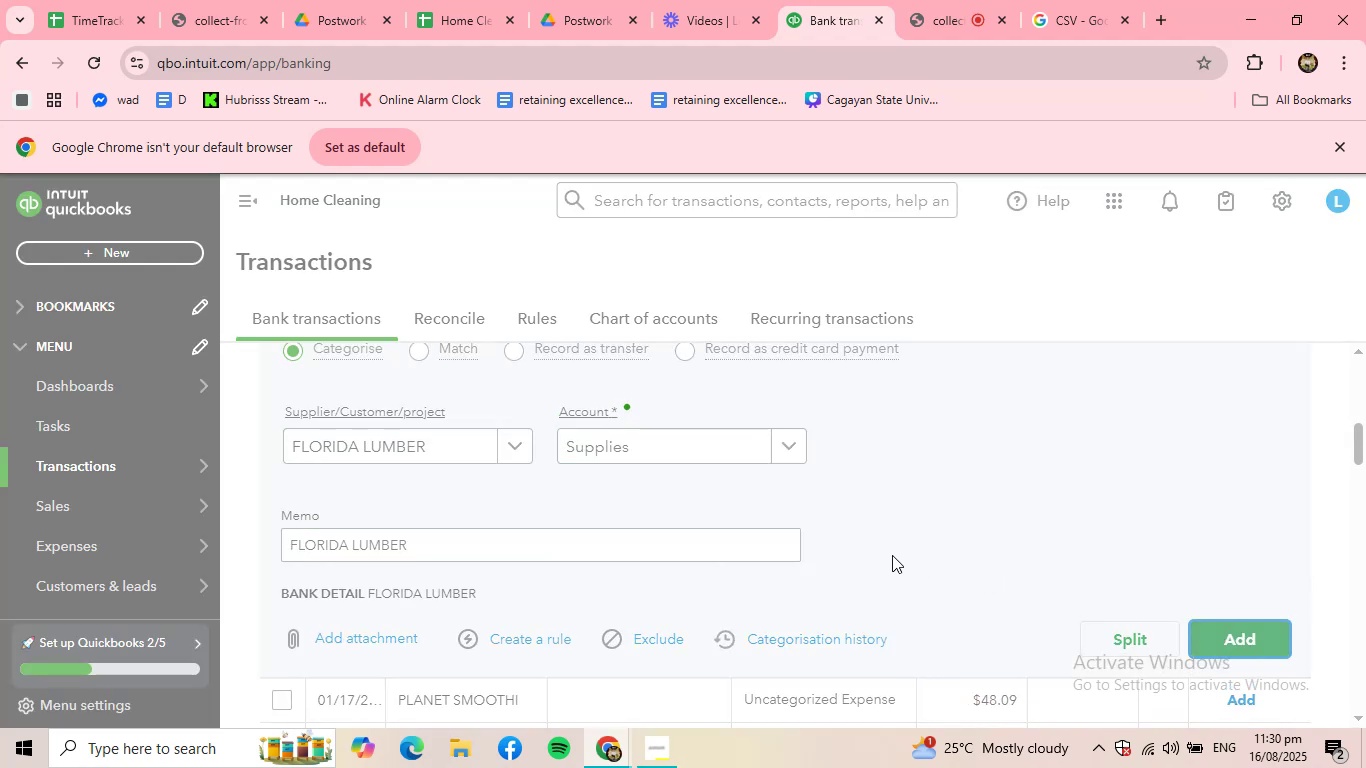 
scroll: coordinate [834, 552], scroll_direction: up, amount: 2.0
 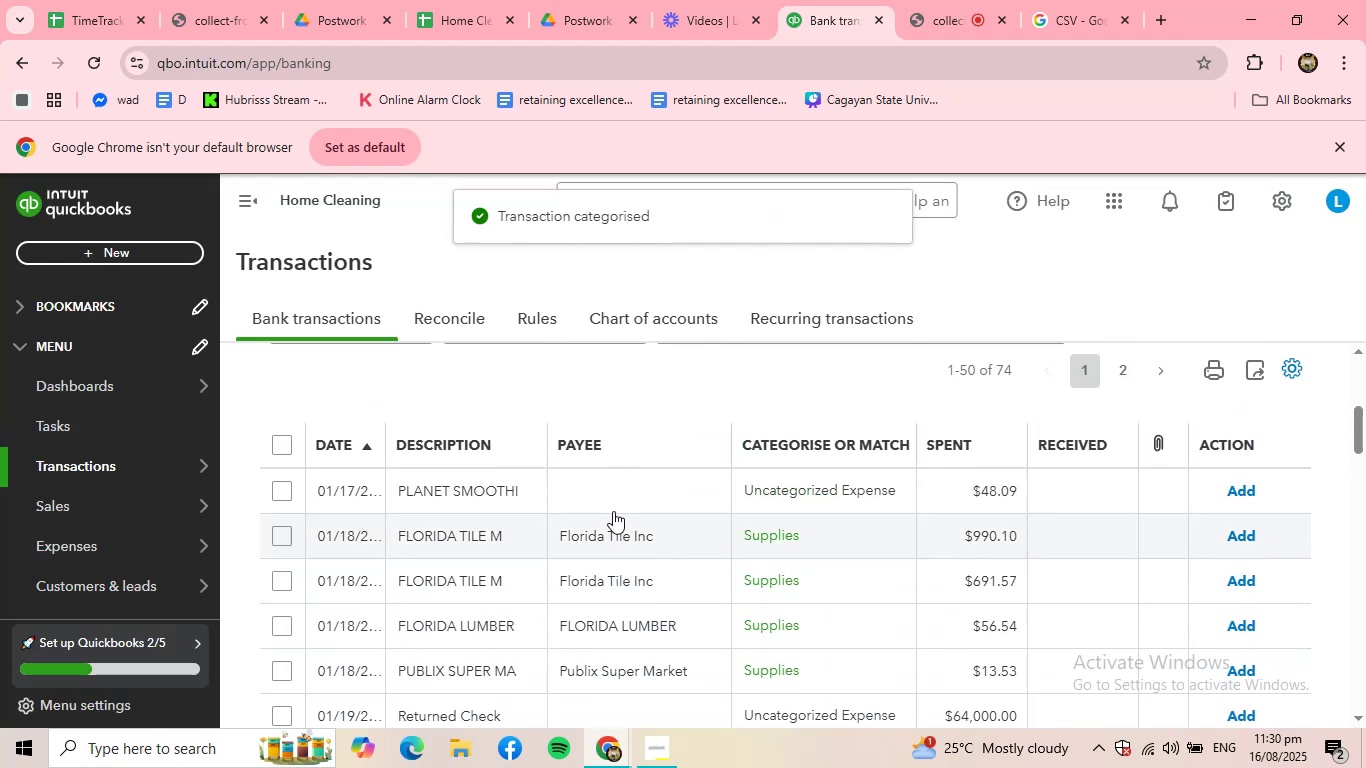 
left_click([614, 496])
 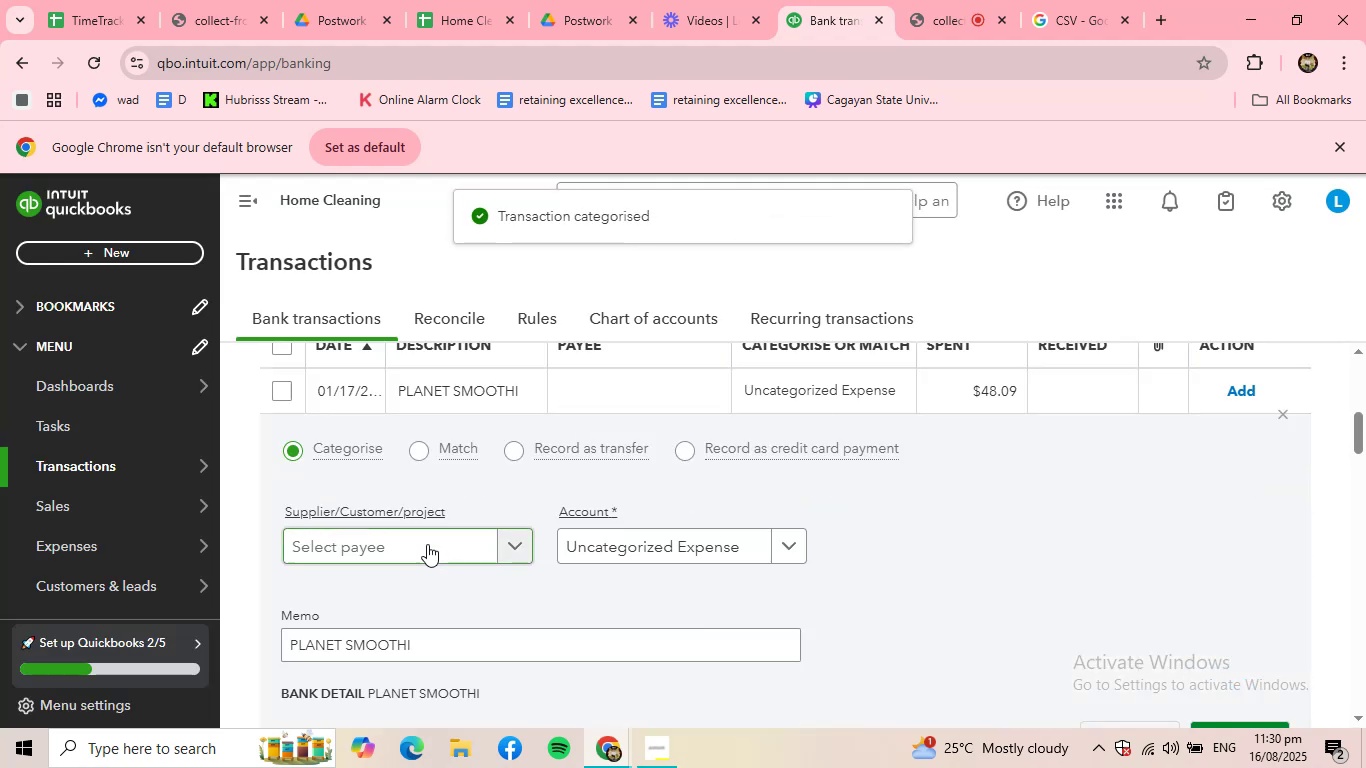 
left_click([425, 544])
 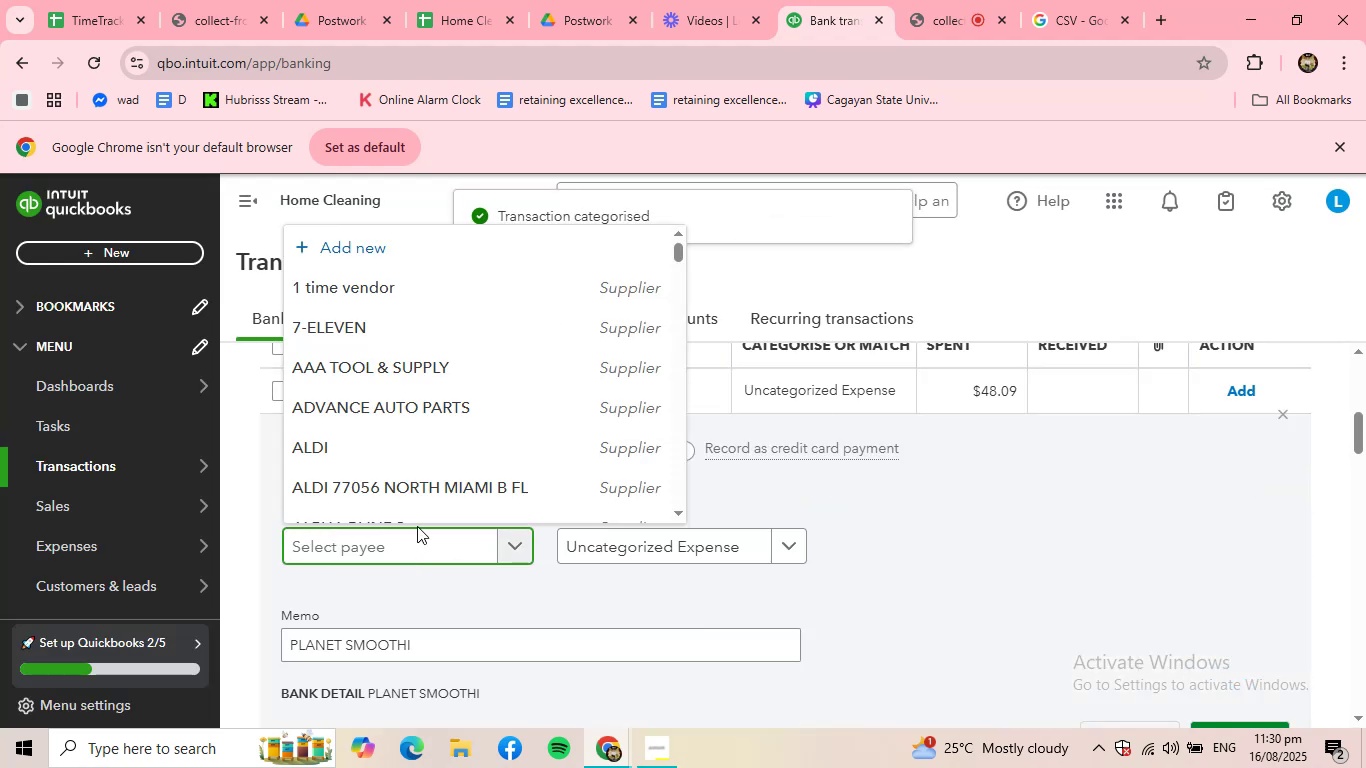 
type(PLA)
 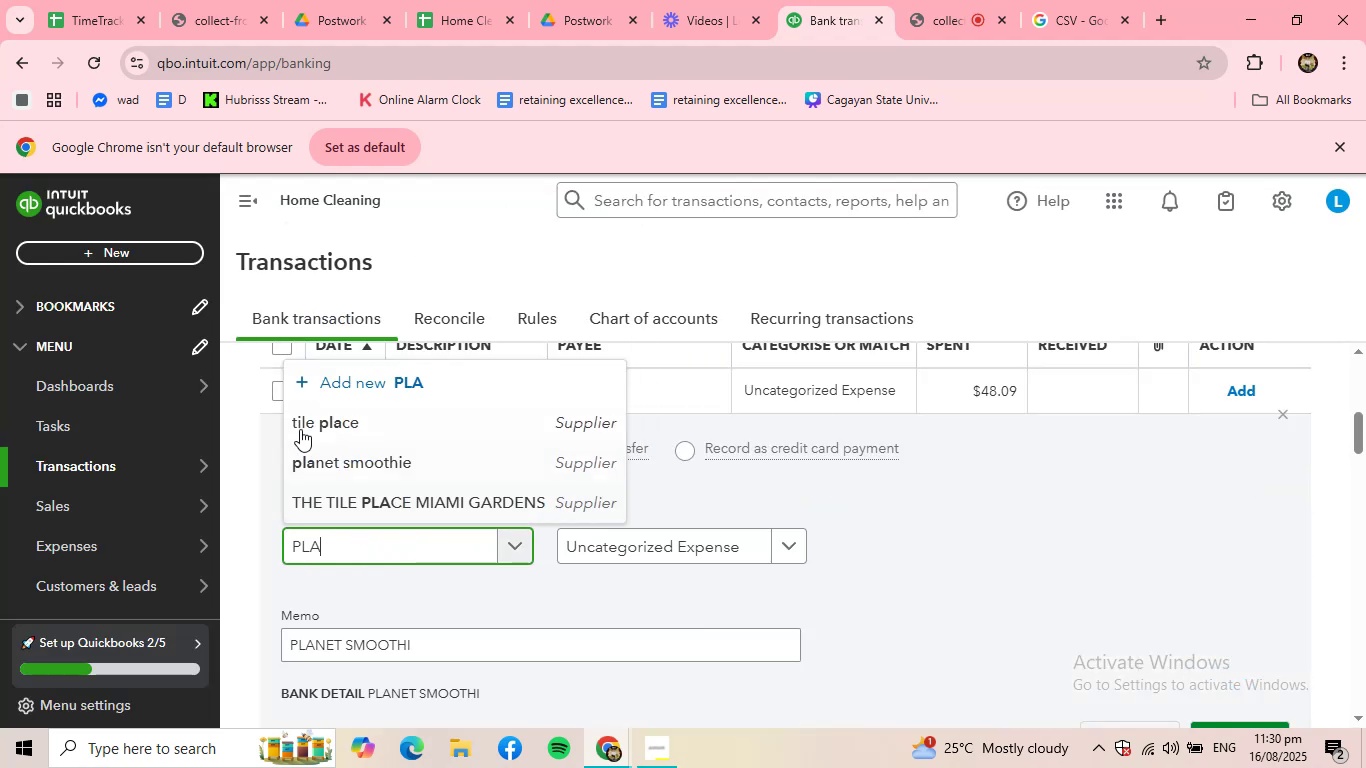 
left_click([346, 460])
 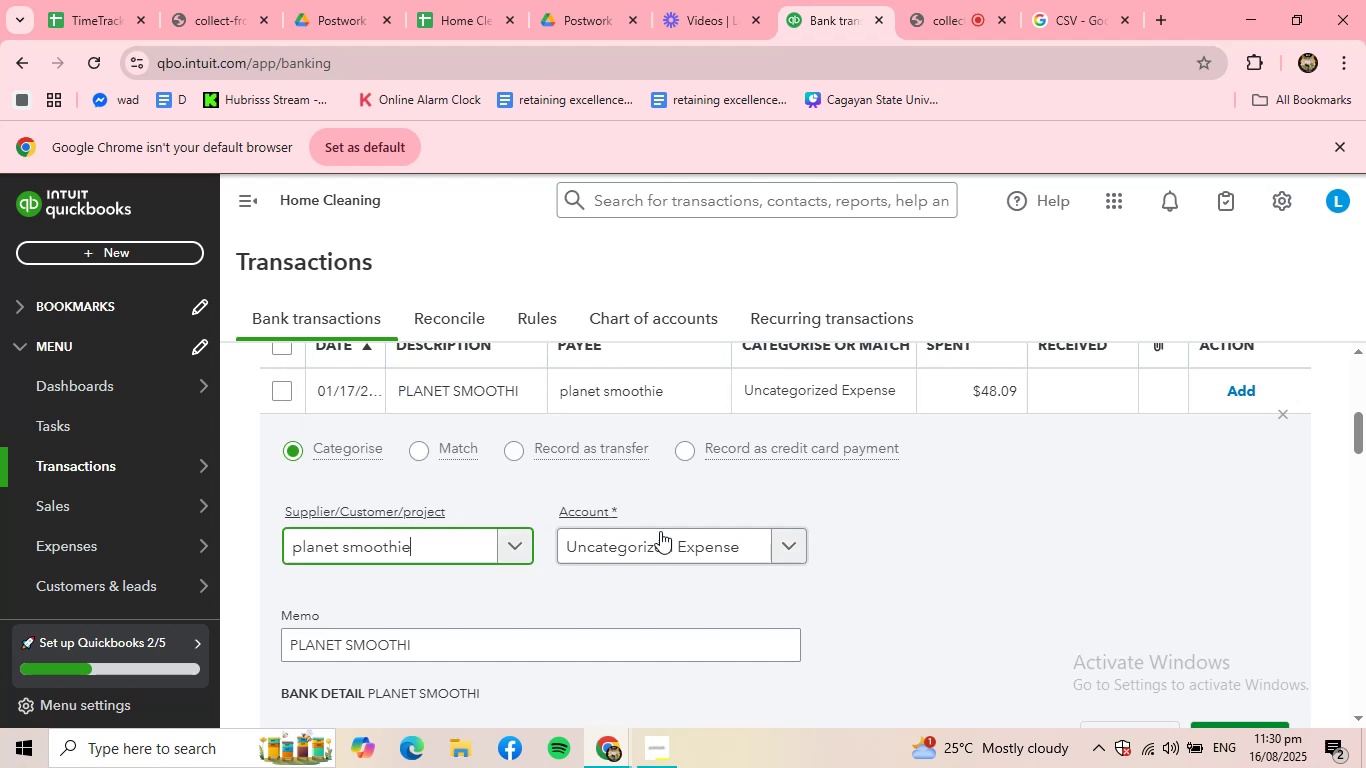 
left_click([660, 544])
 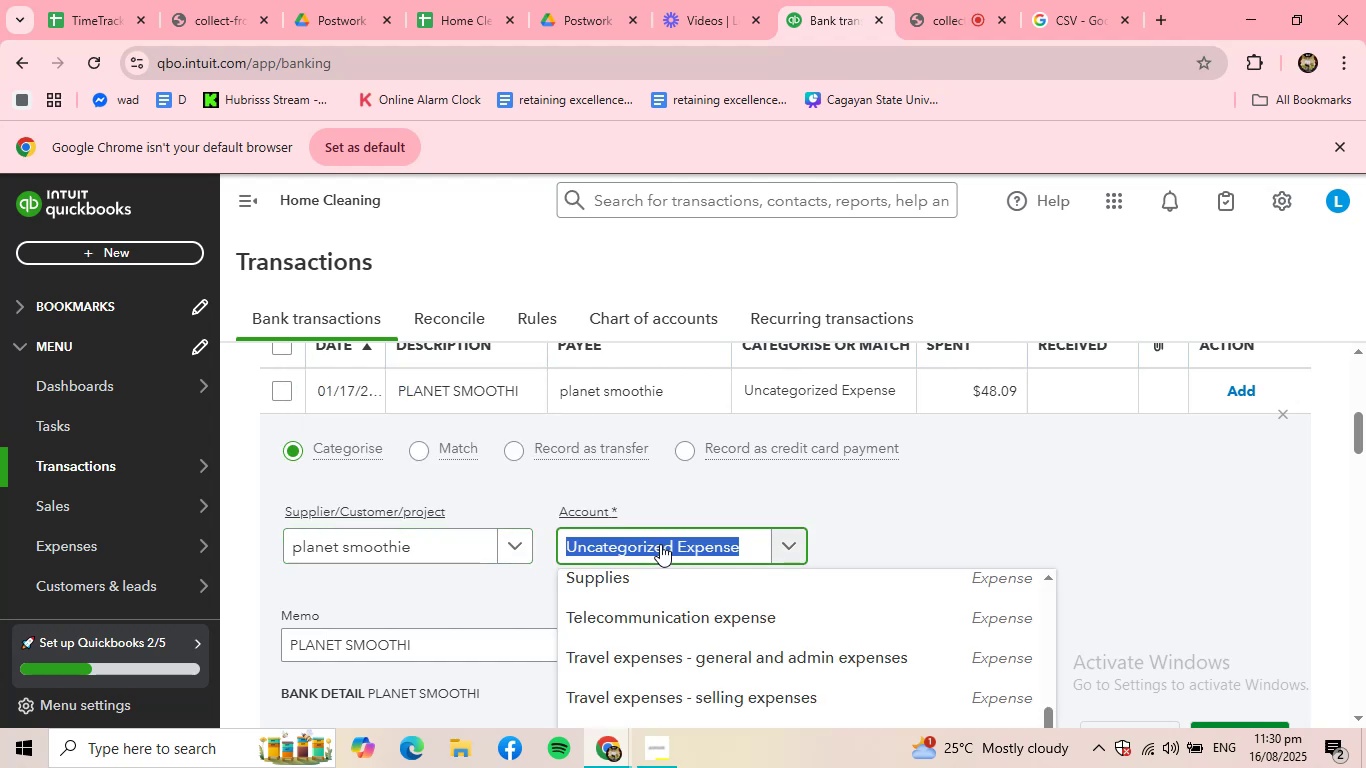 
type(MEAL)
 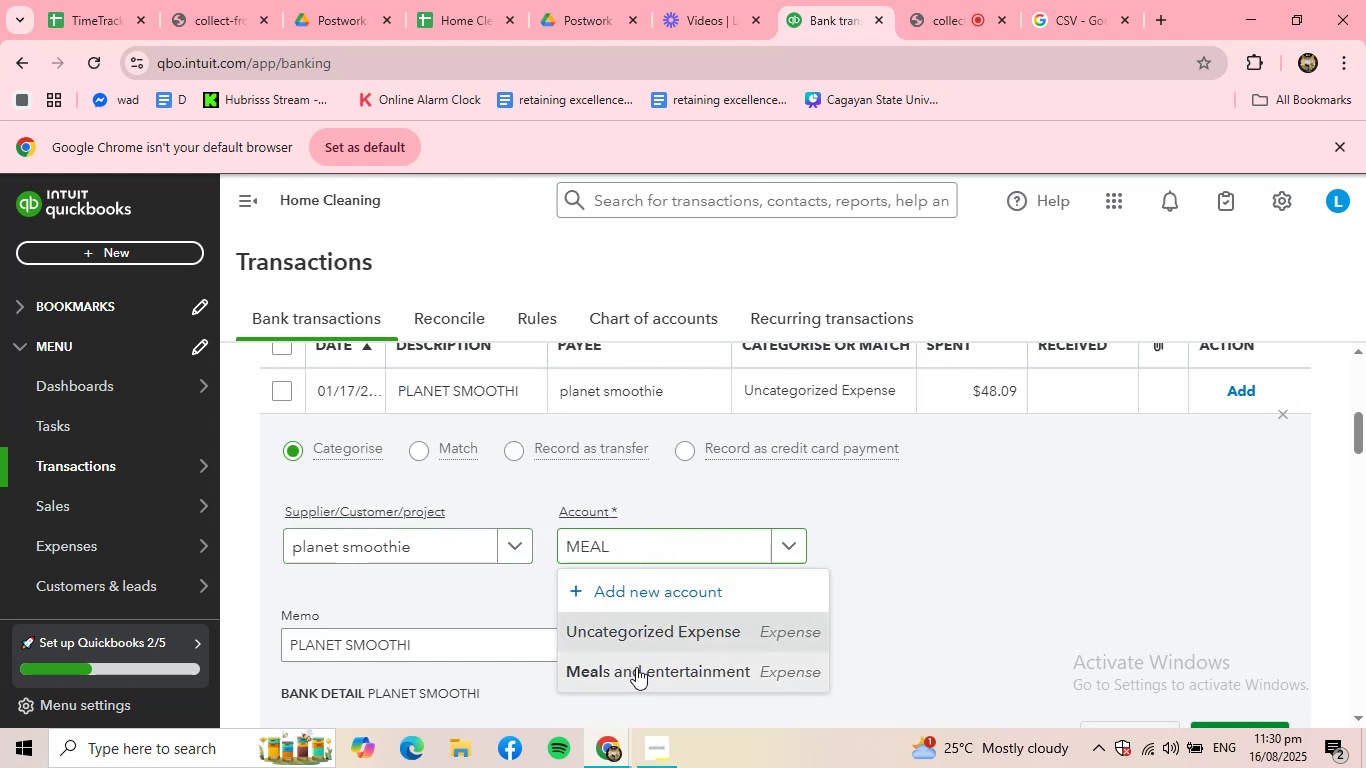 
scroll: coordinate [1046, 589], scroll_direction: down, amount: 1.0
 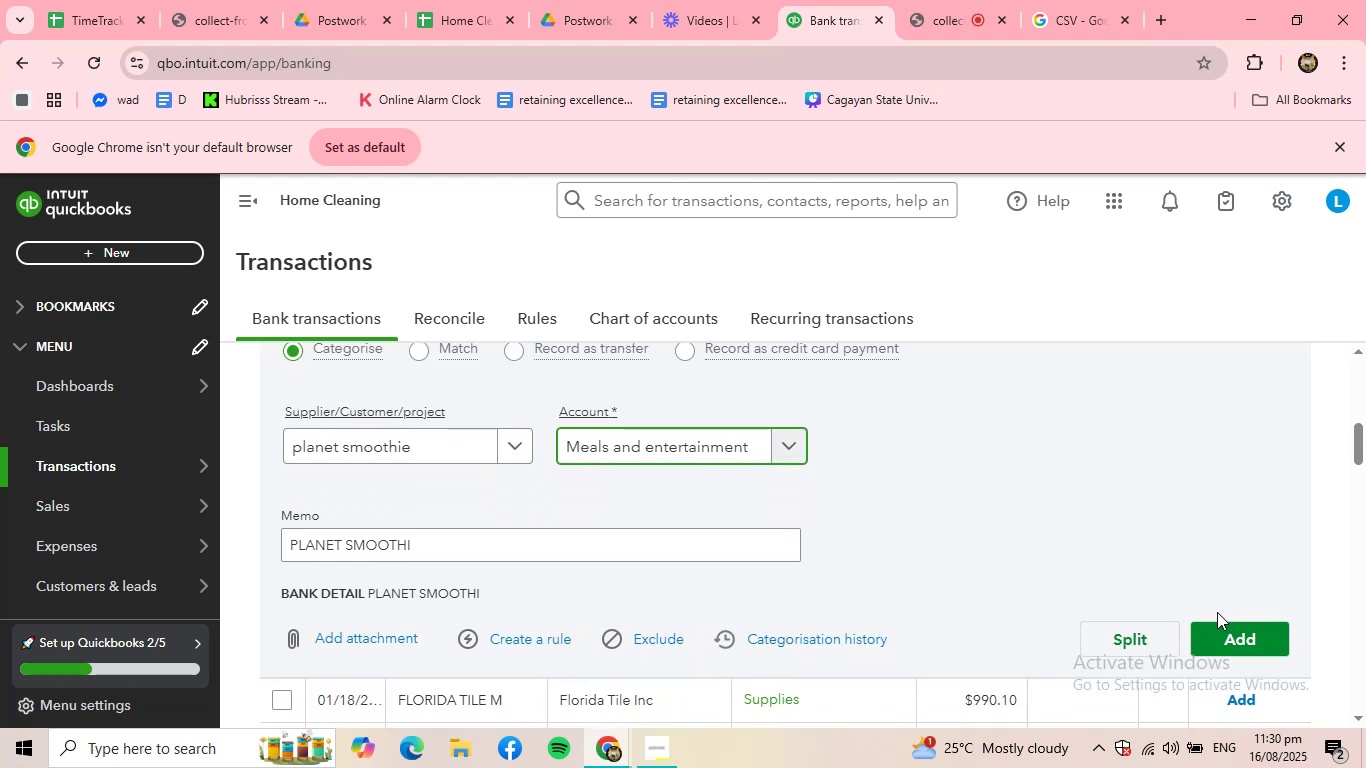 
left_click([1233, 636])
 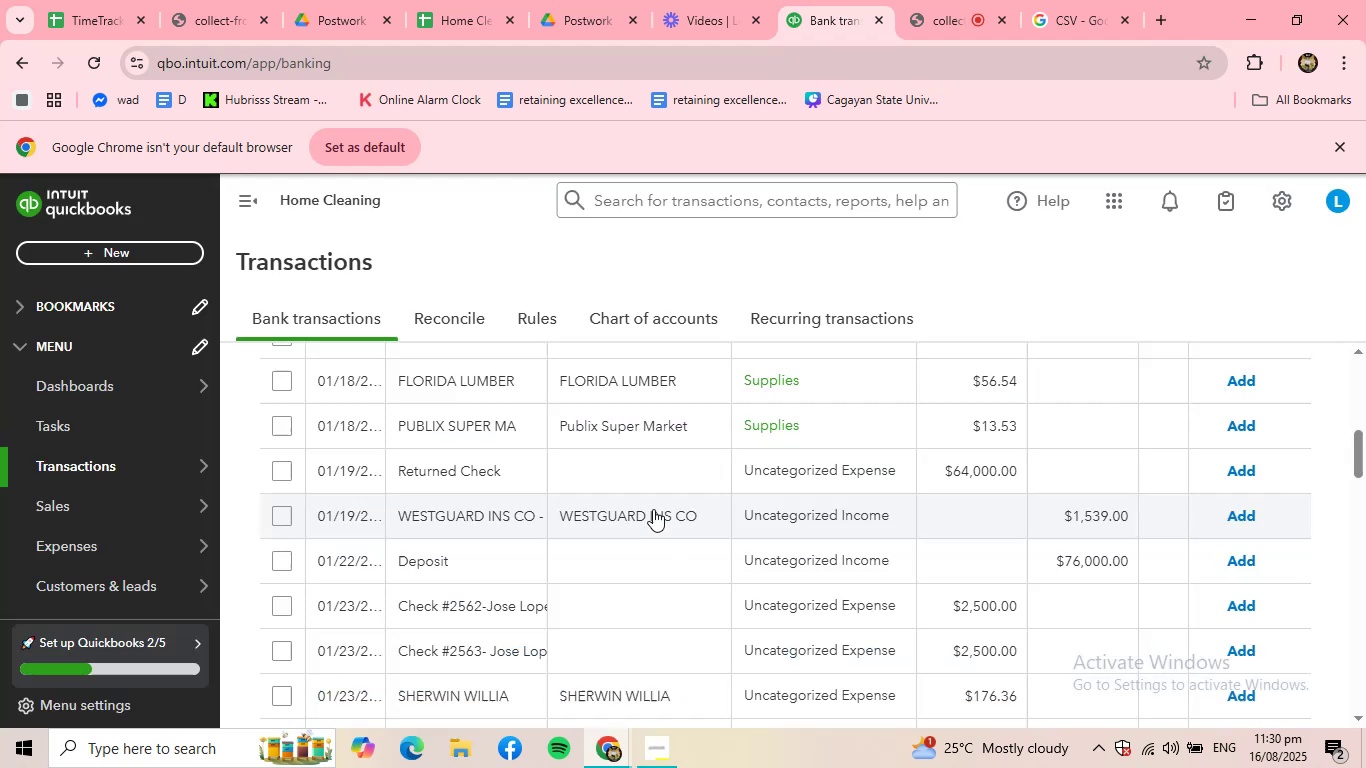 
scroll: coordinate [419, 483], scroll_direction: up, amount: 2.0
 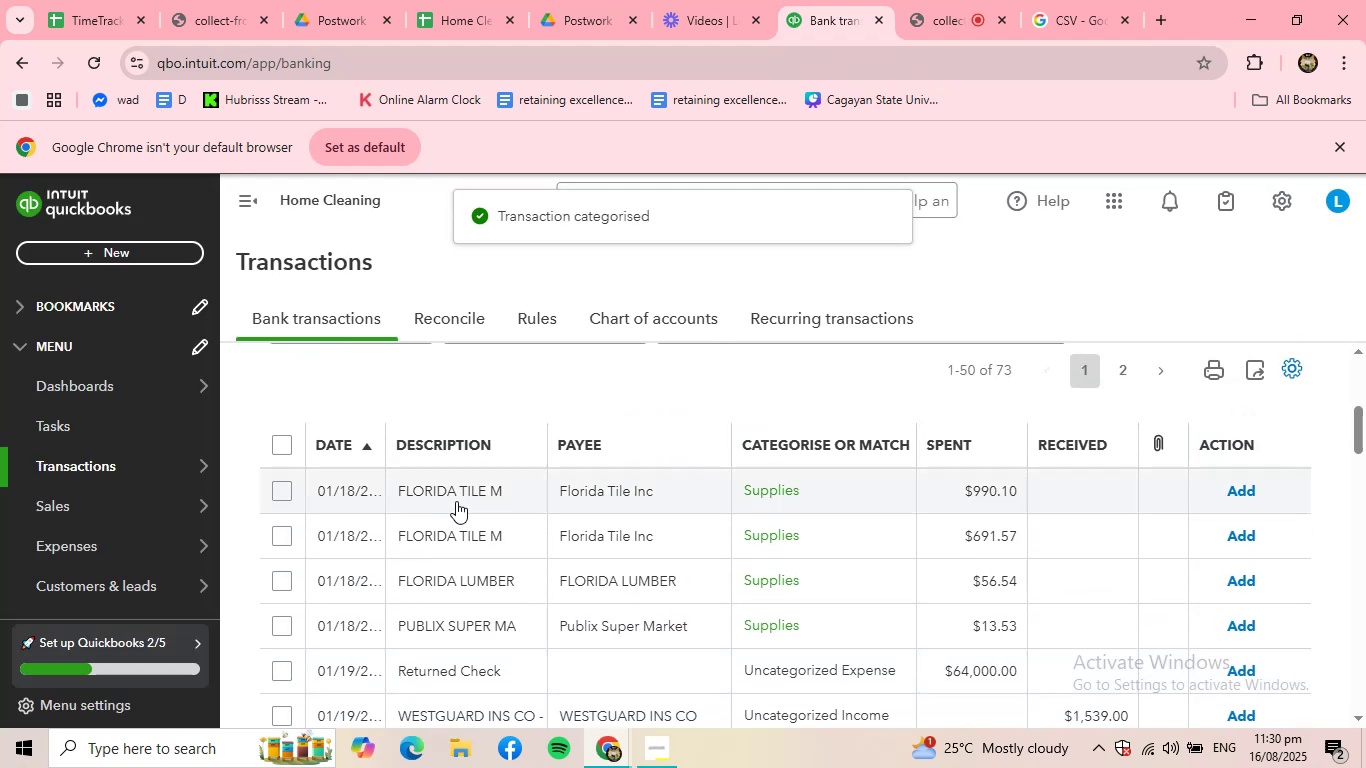 
left_click([456, 500])
 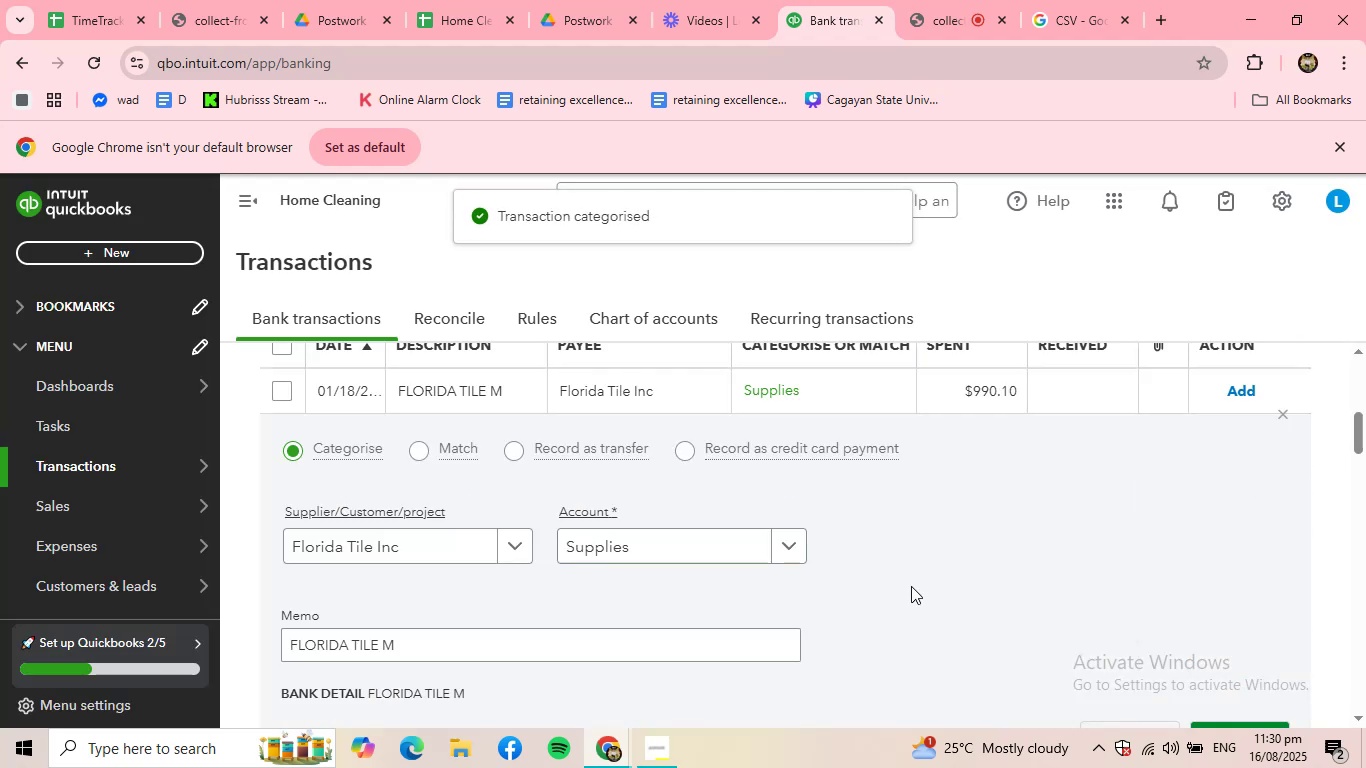 
scroll: coordinate [1003, 574], scroll_direction: down, amount: 2.0
 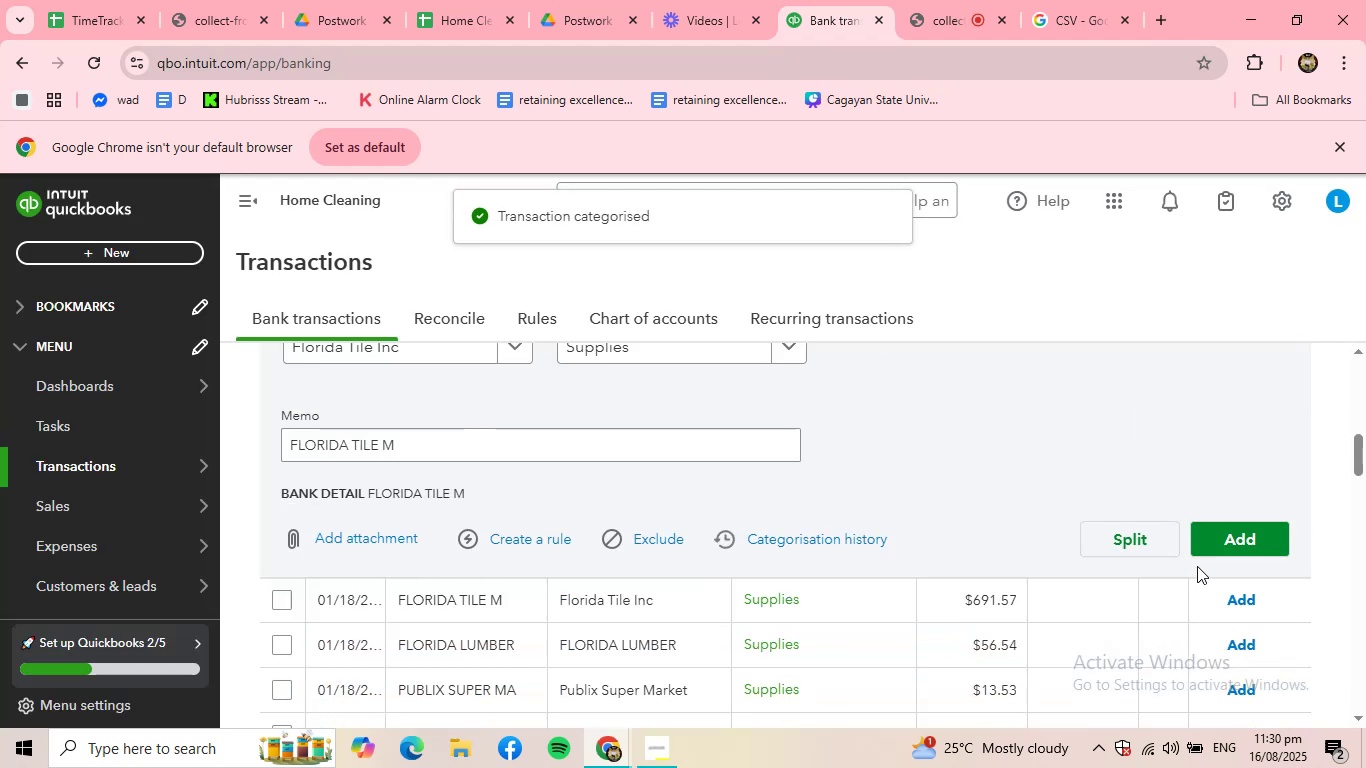 
left_click([1230, 550])
 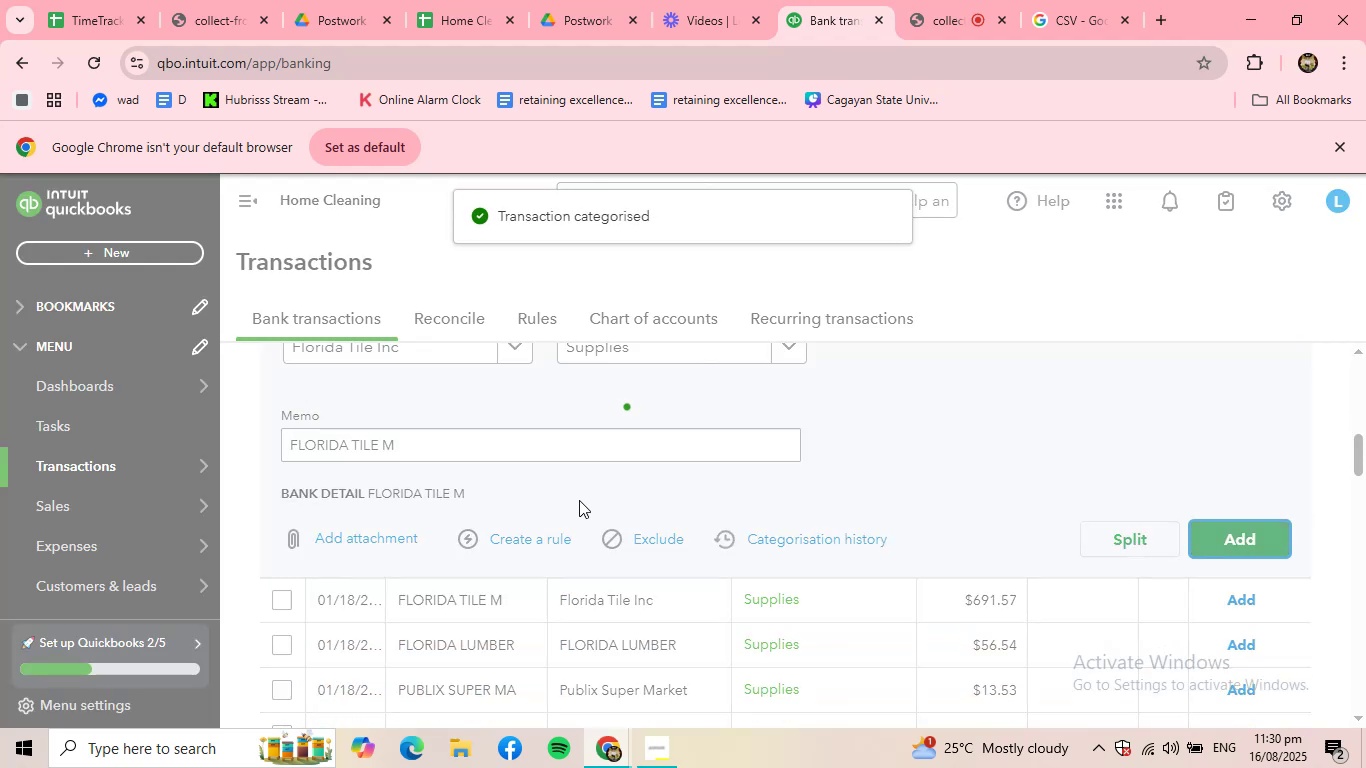 
scroll: coordinate [472, 444], scroll_direction: up, amount: 3.0
 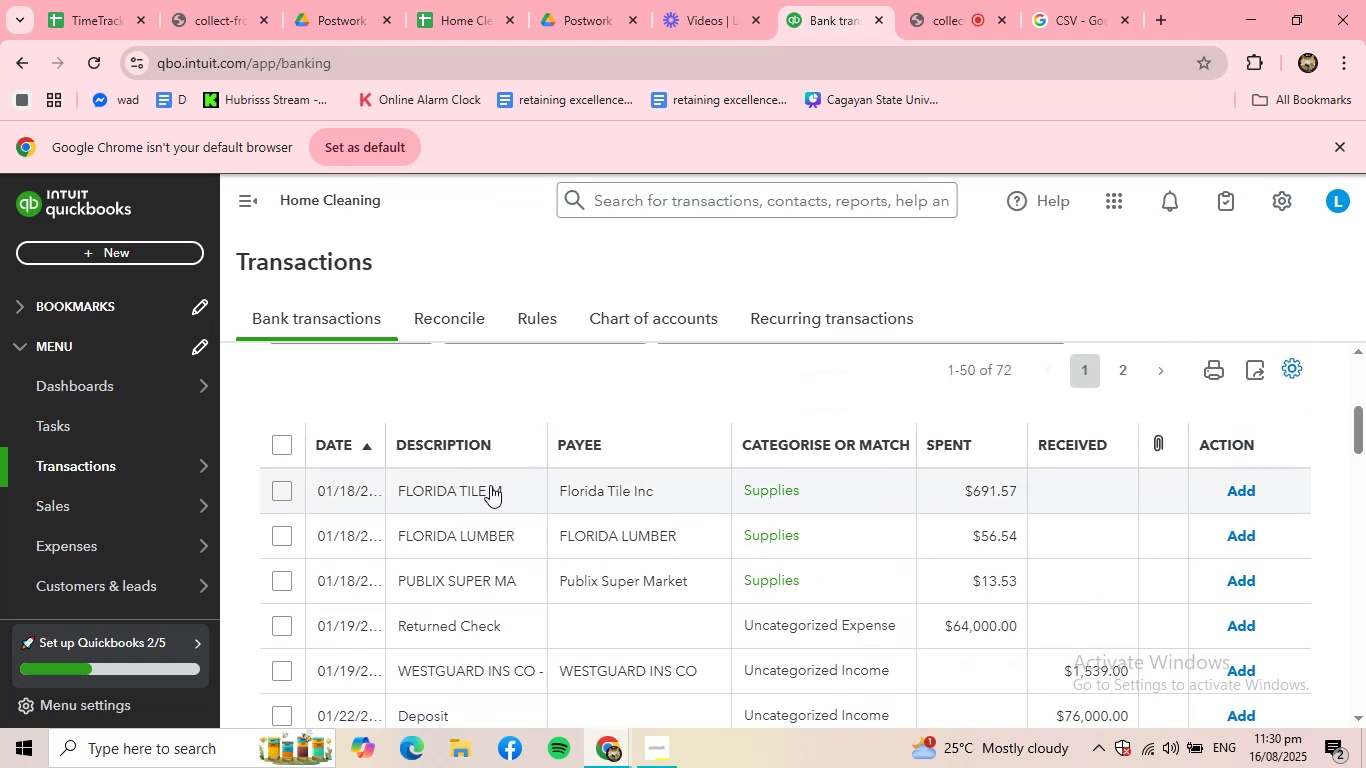 
left_click([483, 501])
 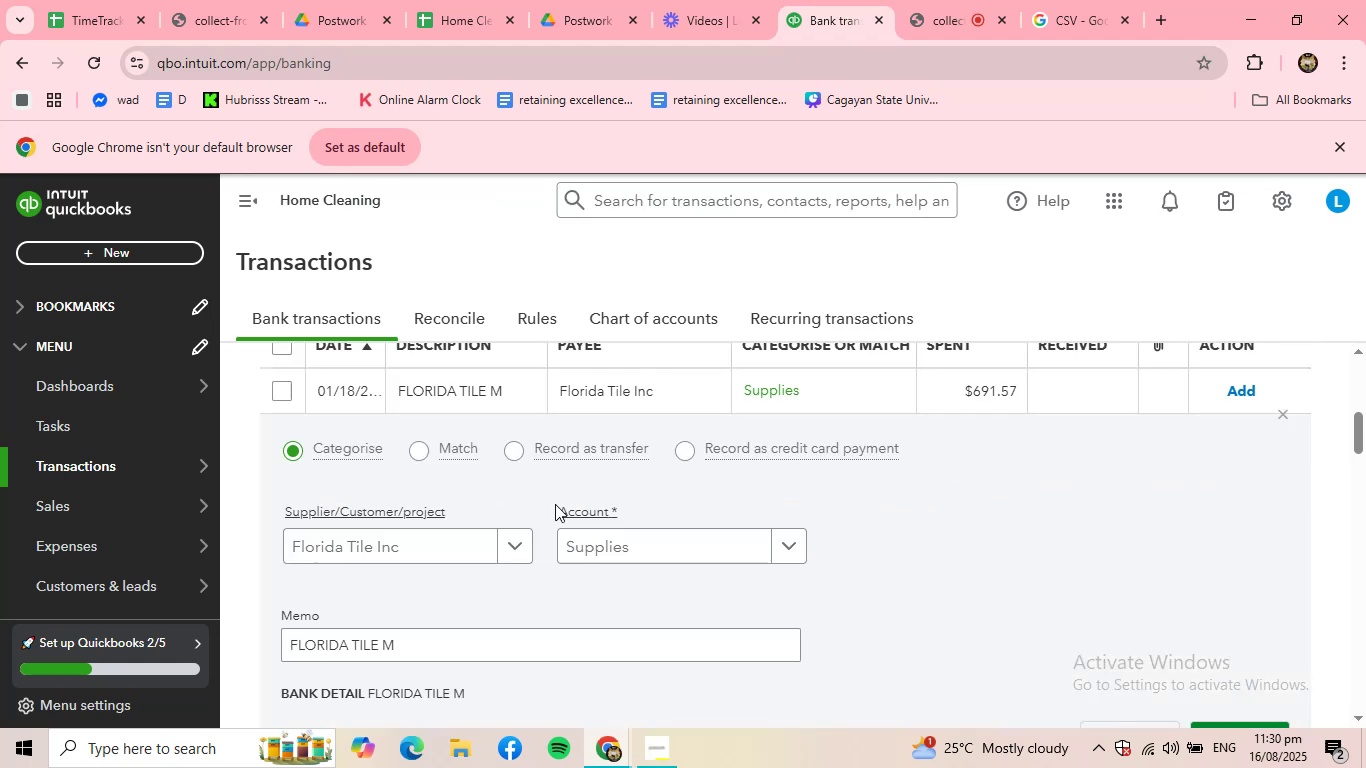 
scroll: coordinate [944, 572], scroll_direction: down, amount: 1.0
 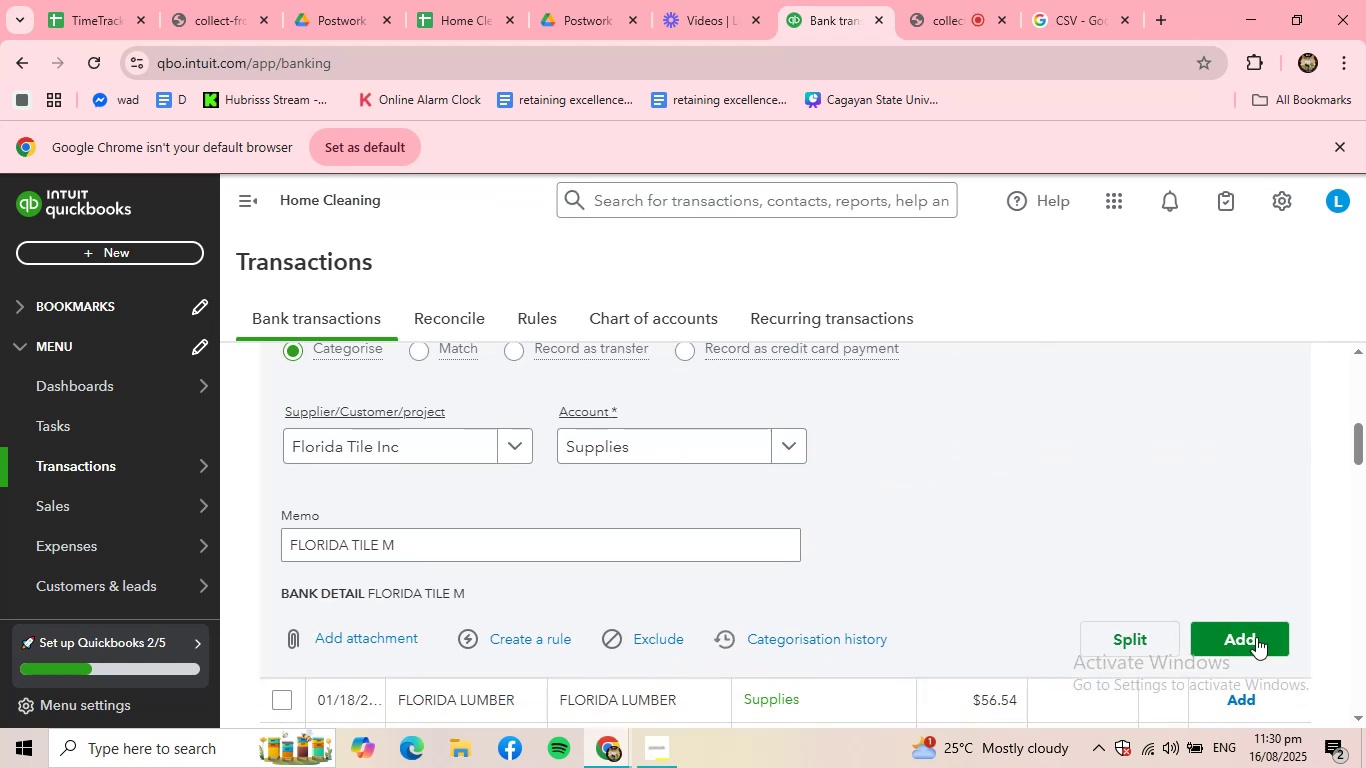 
left_click([1257, 638])
 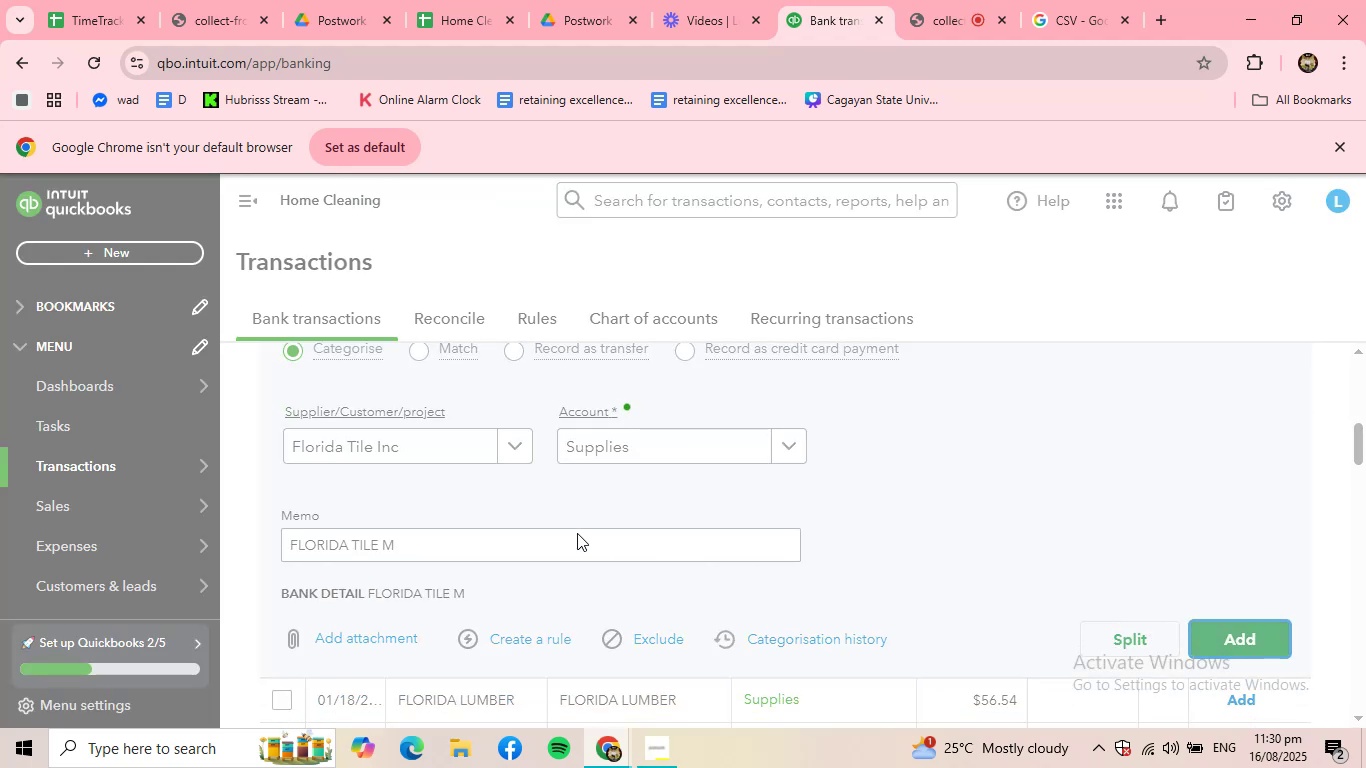 
scroll: coordinate [558, 498], scroll_direction: up, amount: 2.0
 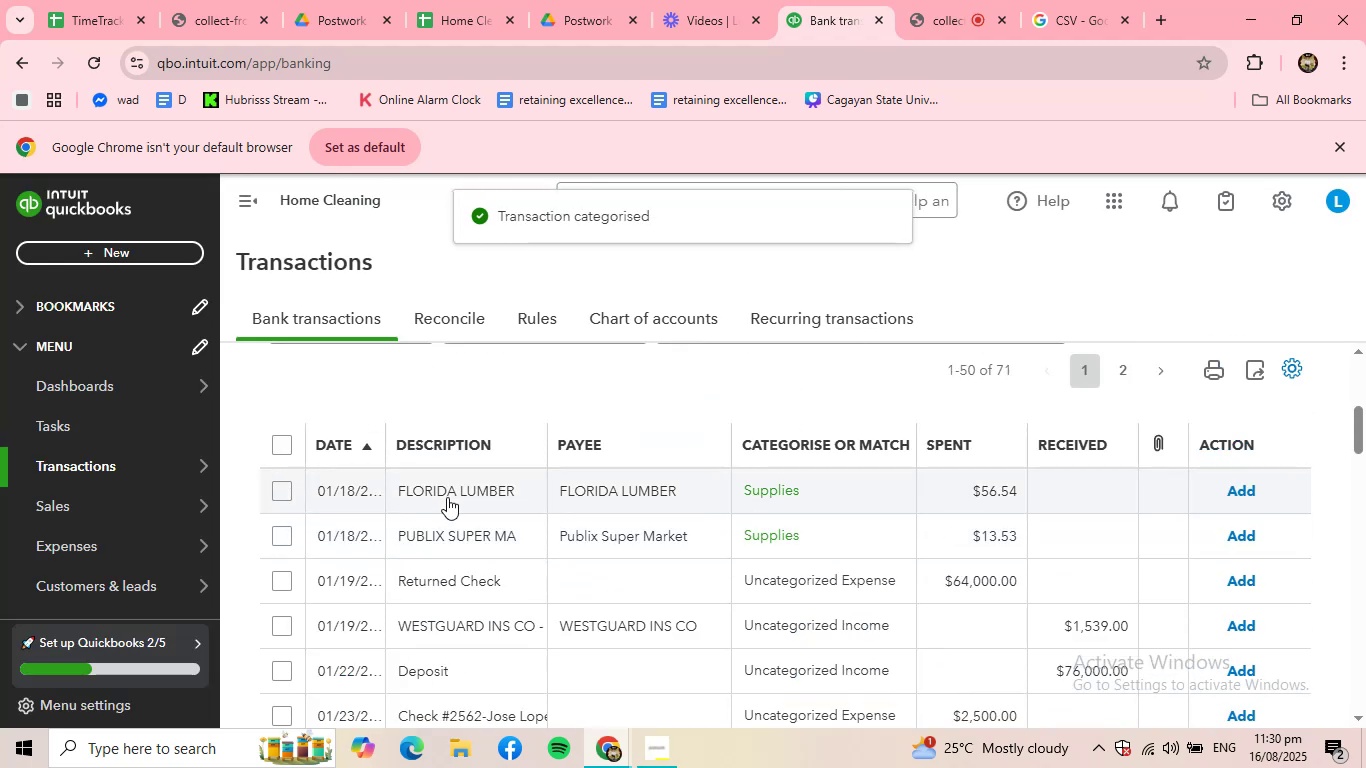 
left_click([446, 496])
 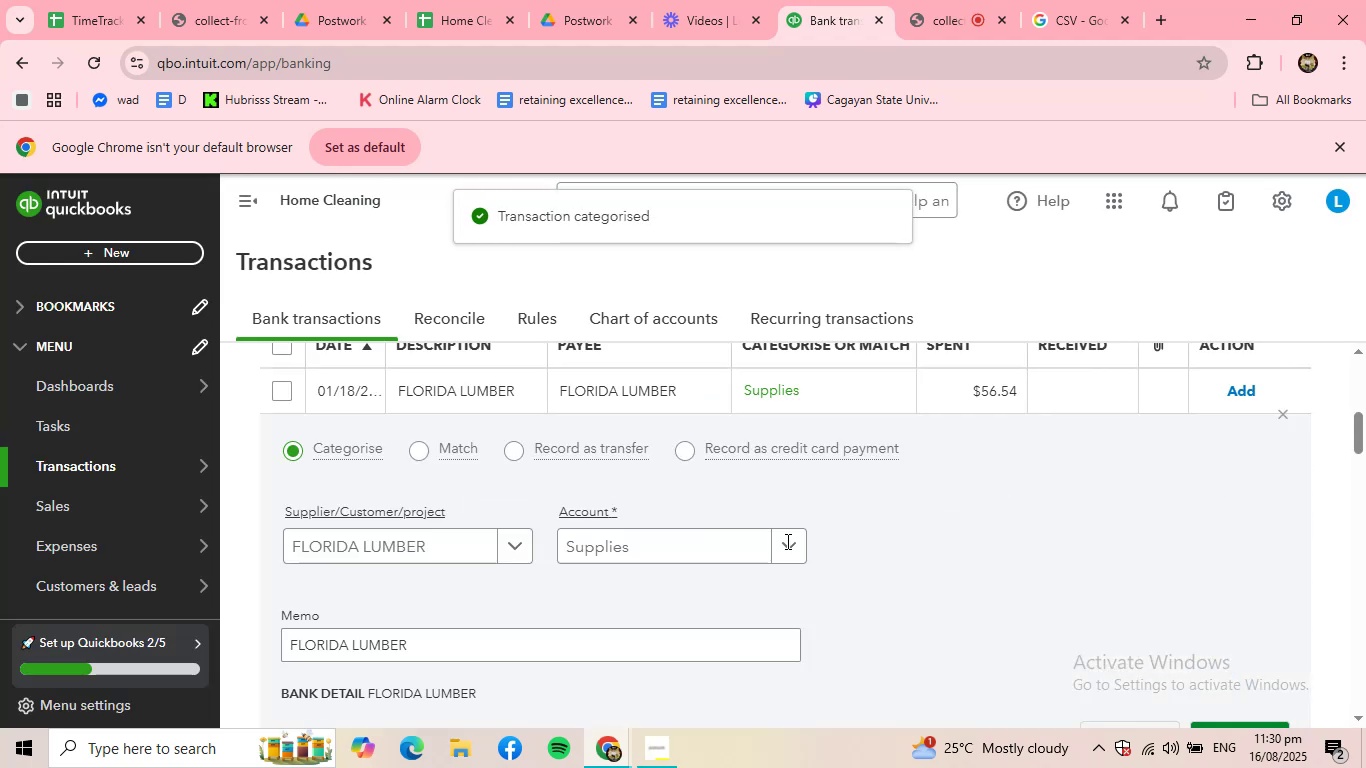 
scroll: coordinate [1020, 564], scroll_direction: down, amount: 1.0
 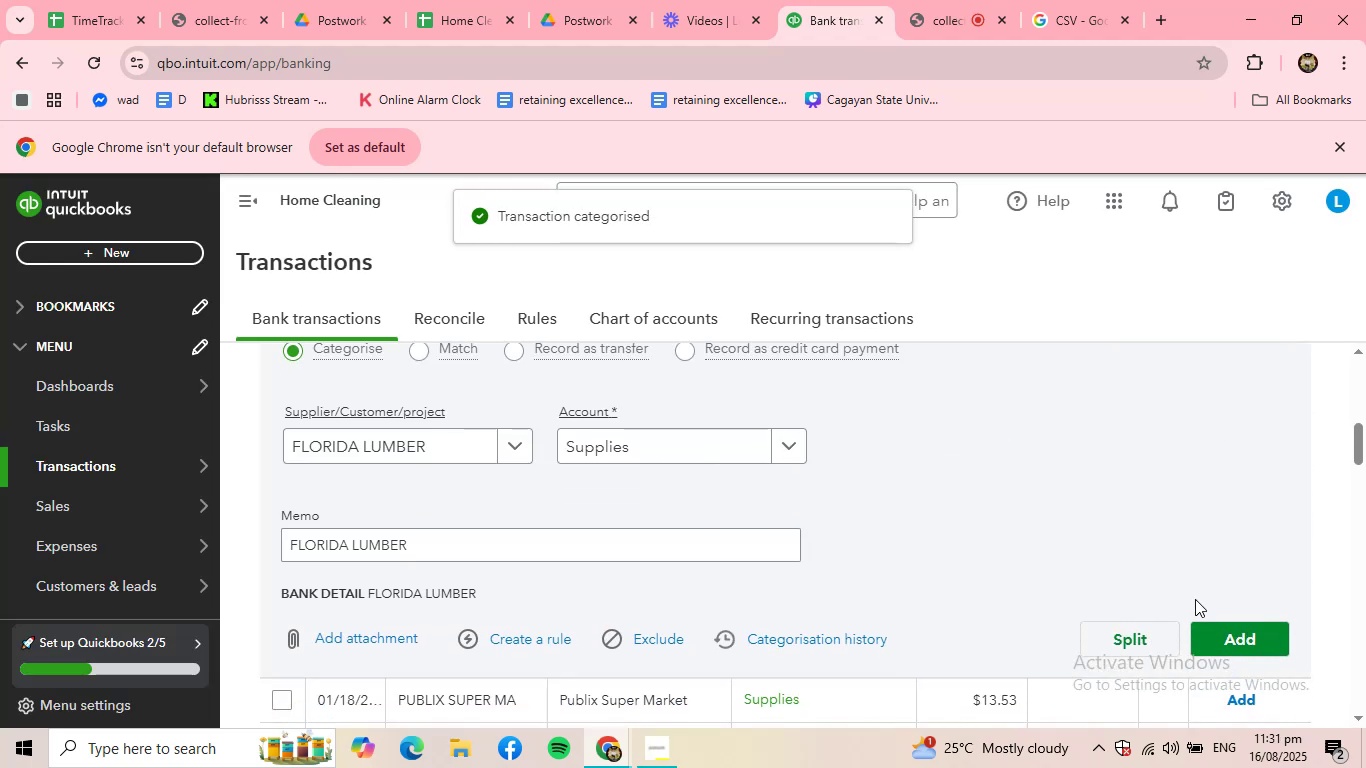 
left_click([1225, 644])
 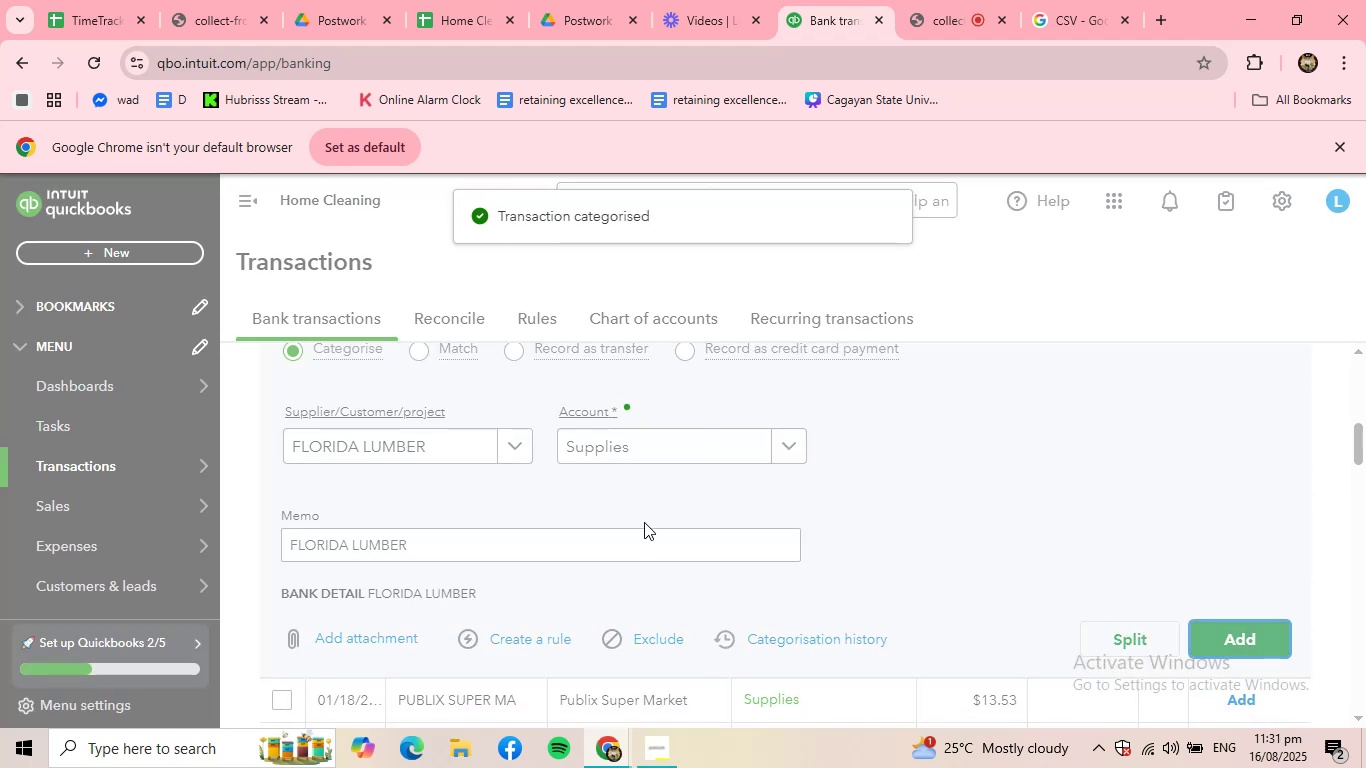 
scroll: coordinate [633, 520], scroll_direction: up, amount: 2.0
 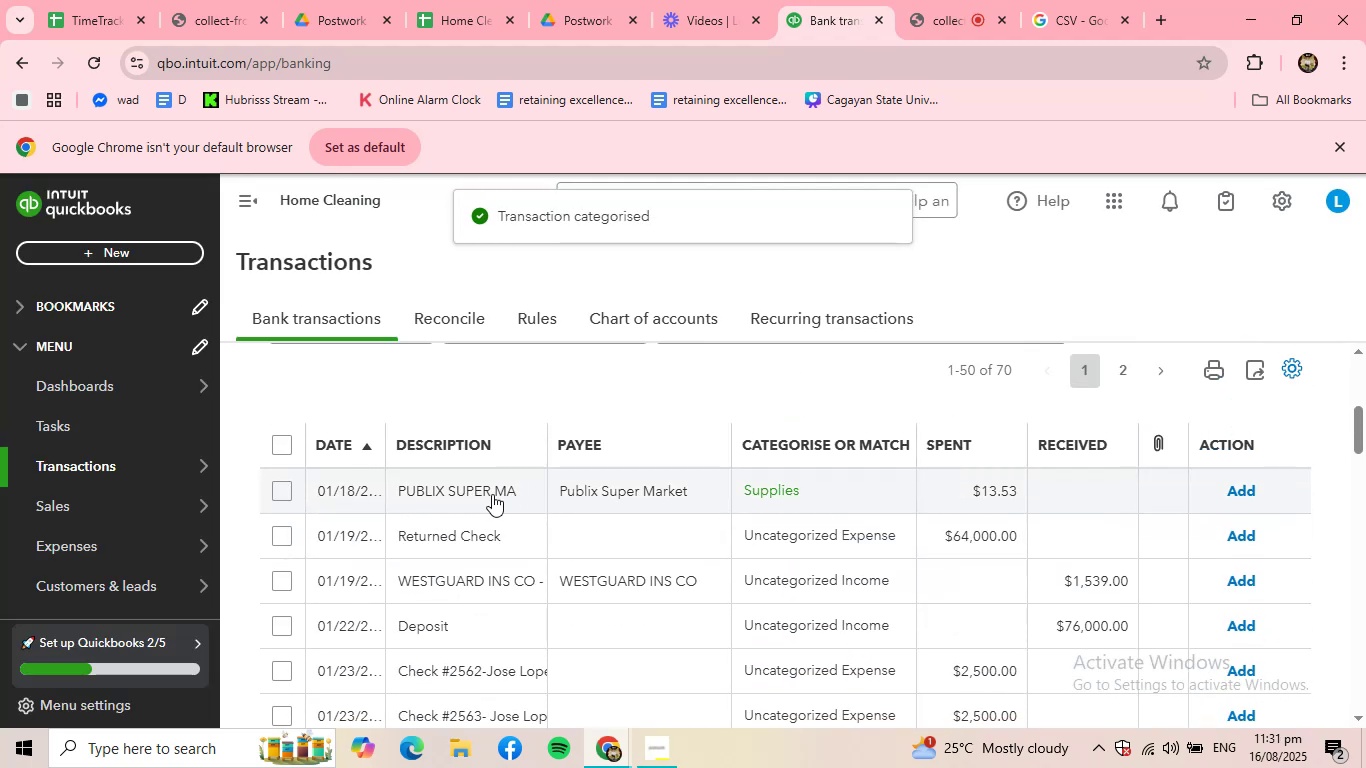 
left_click([486, 494])
 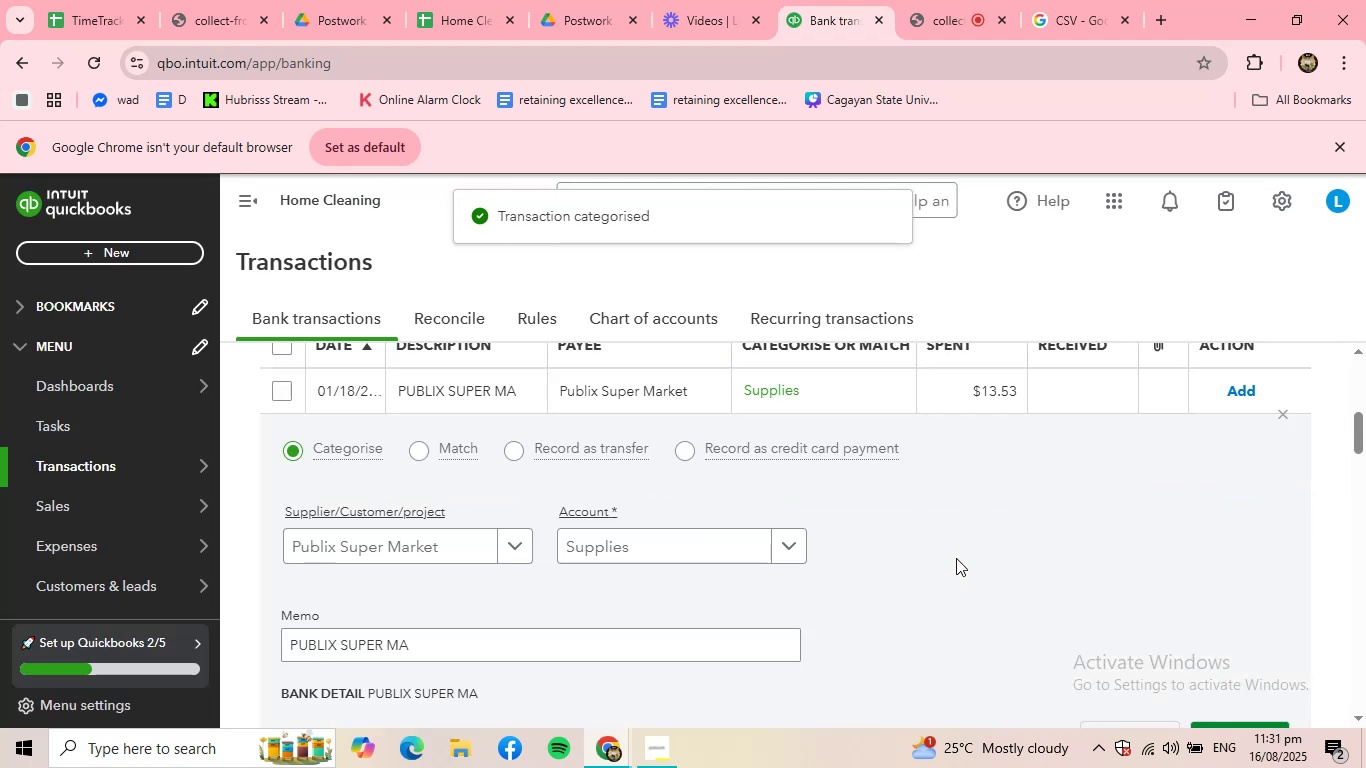 
scroll: coordinate [961, 568], scroll_direction: down, amount: 2.0
 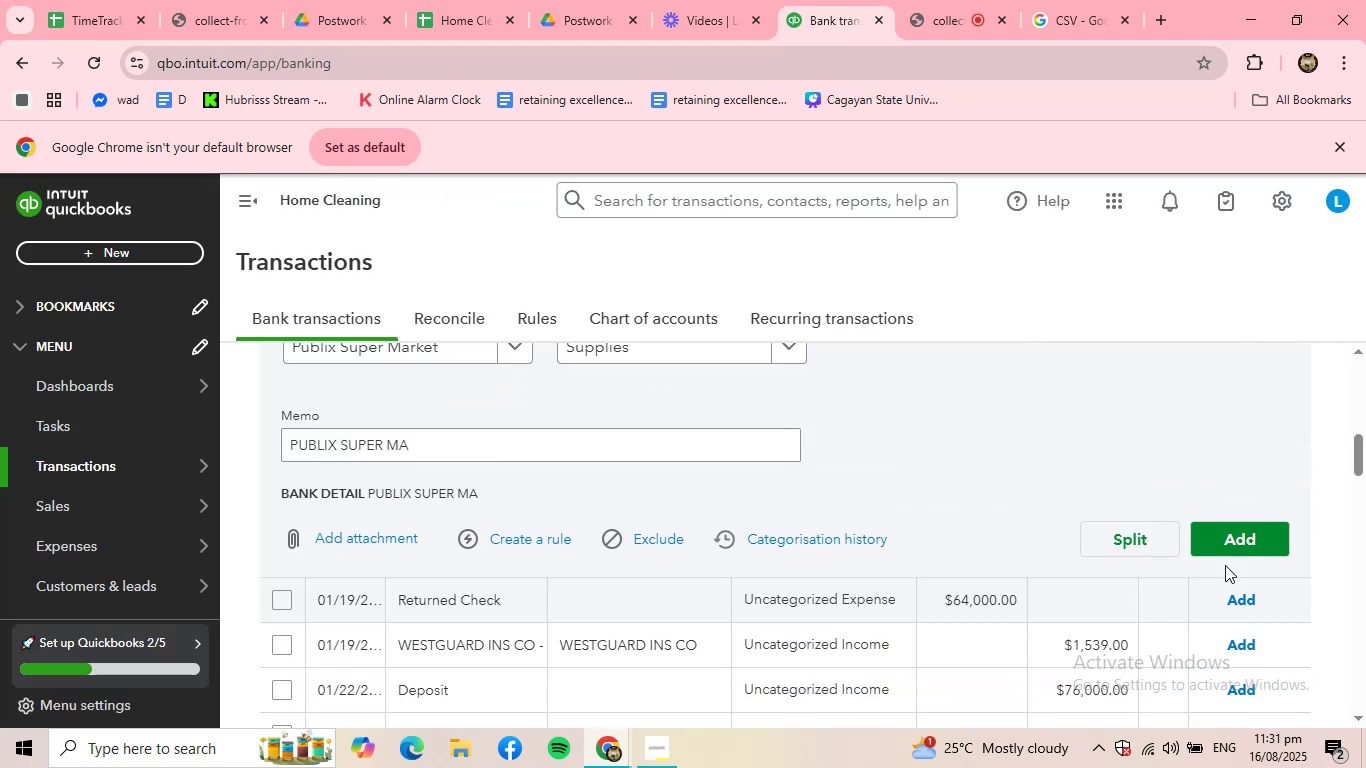 
left_click([1224, 544])
 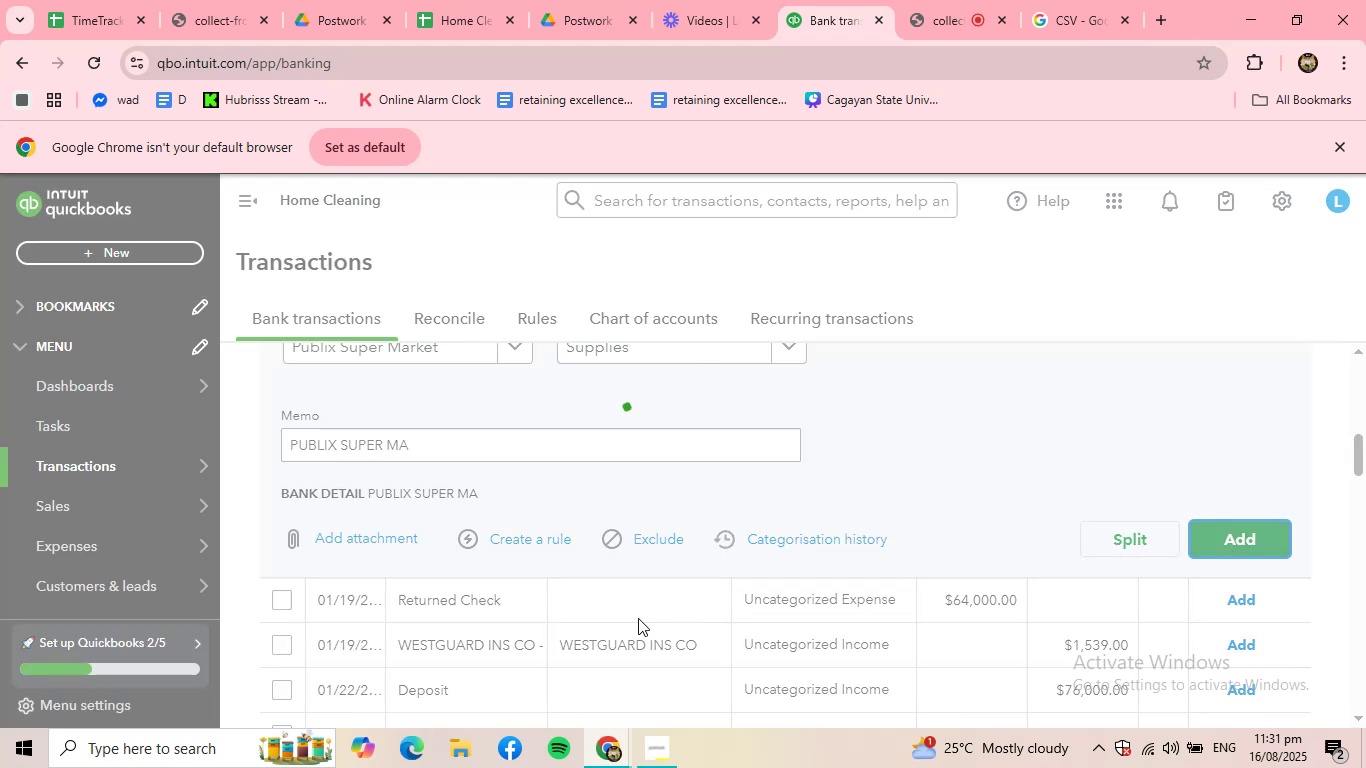 
scroll: coordinate [638, 618], scroll_direction: up, amount: 1.0
 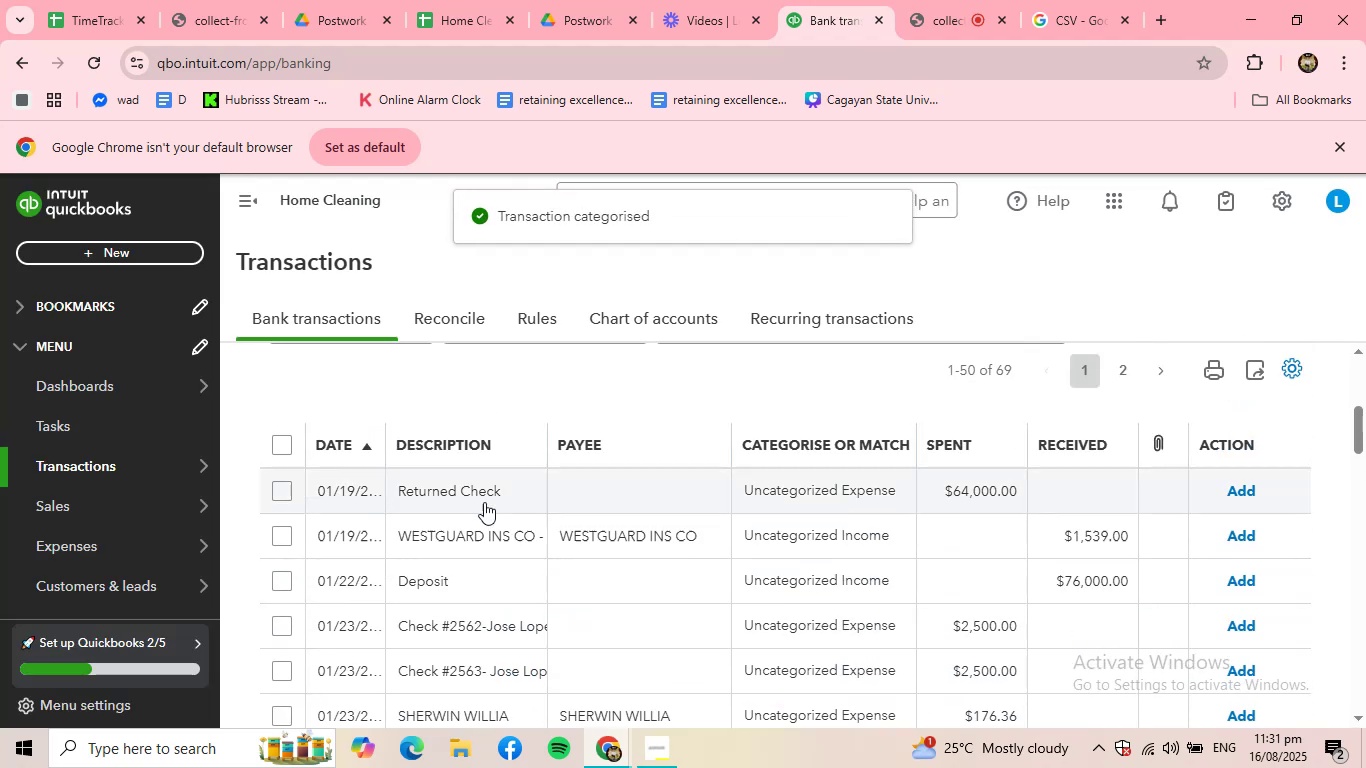 
left_click([483, 499])
 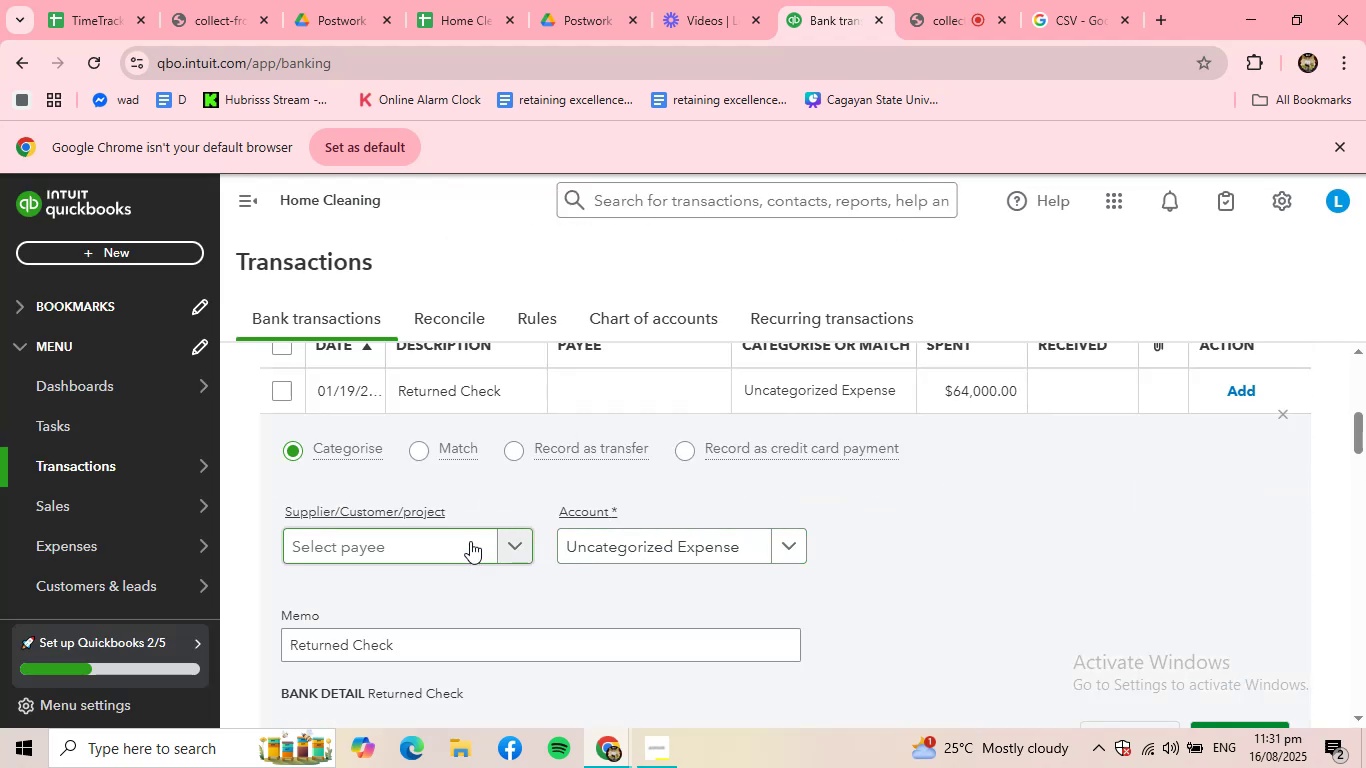 
wait(5.77)
 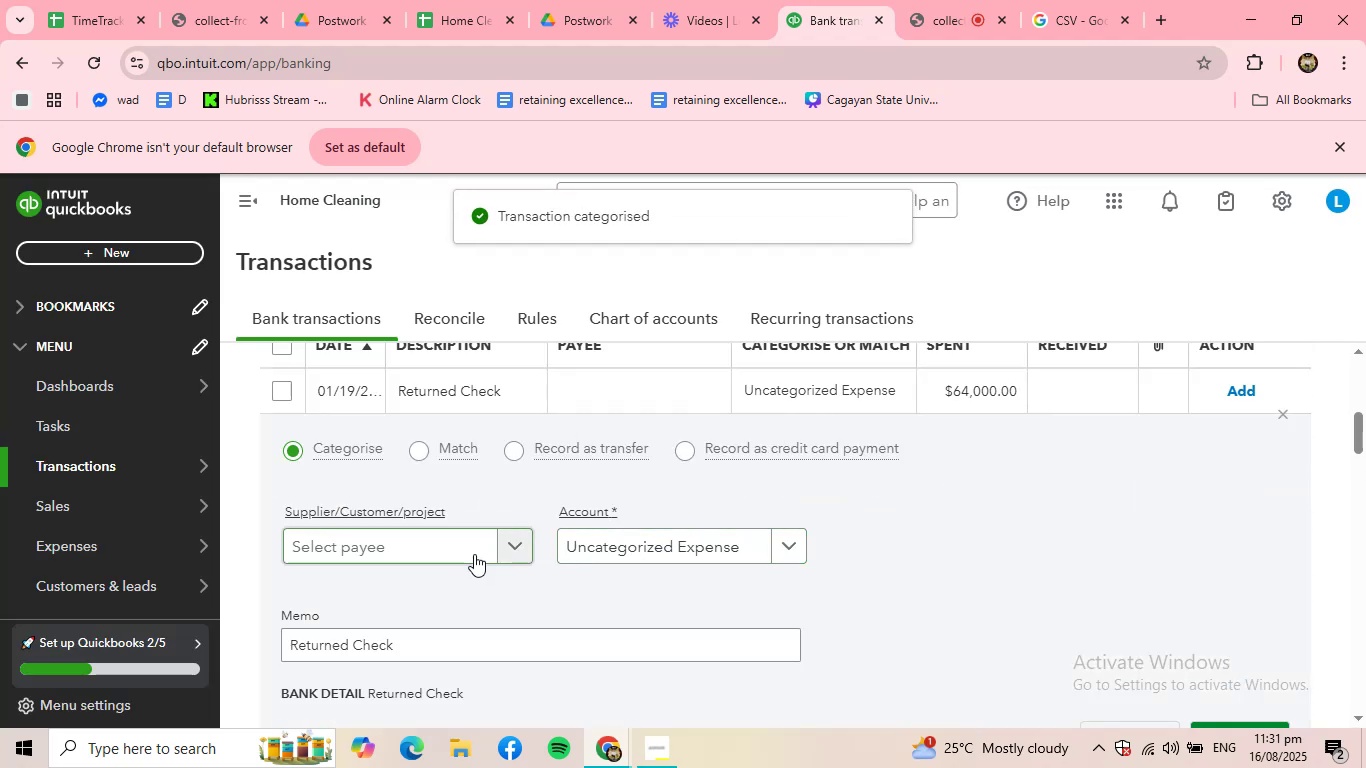 
left_click([492, 540])
 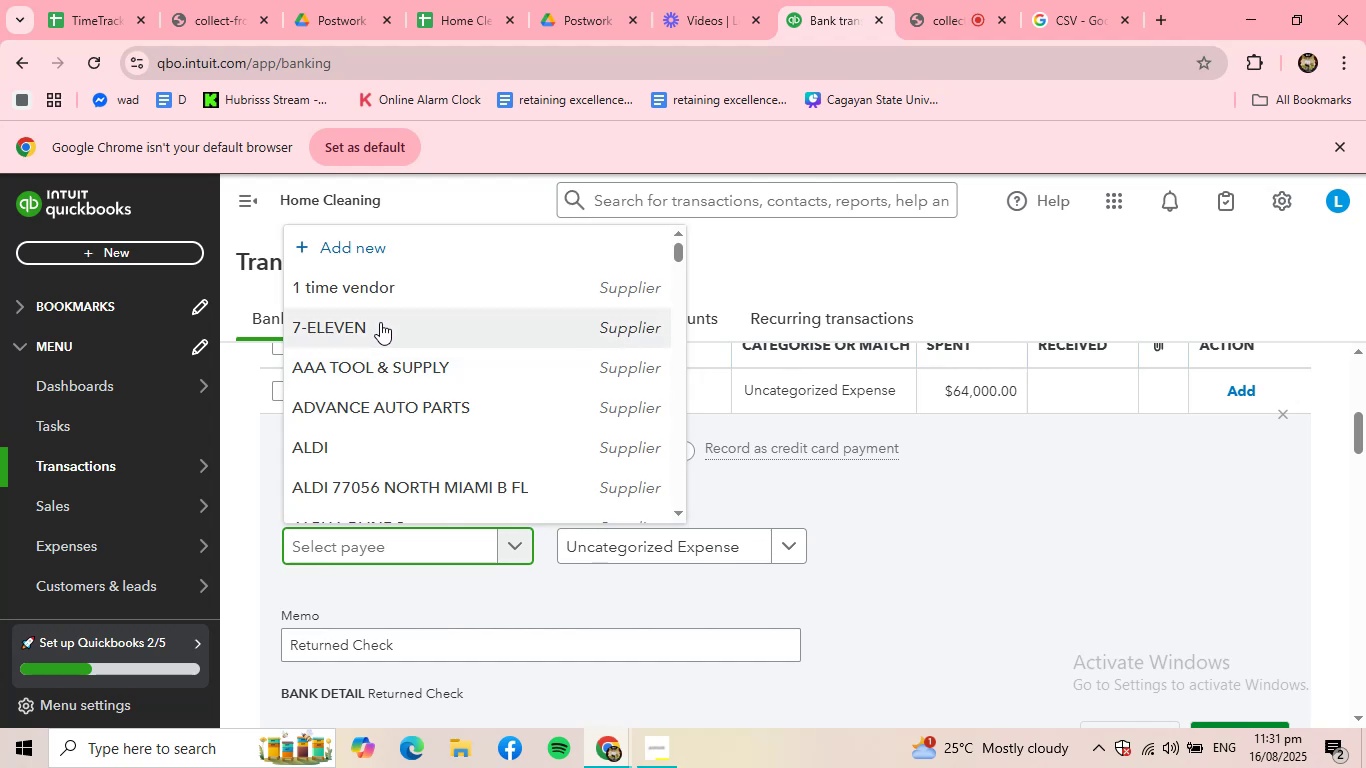 
mouse_move([731, 534])
 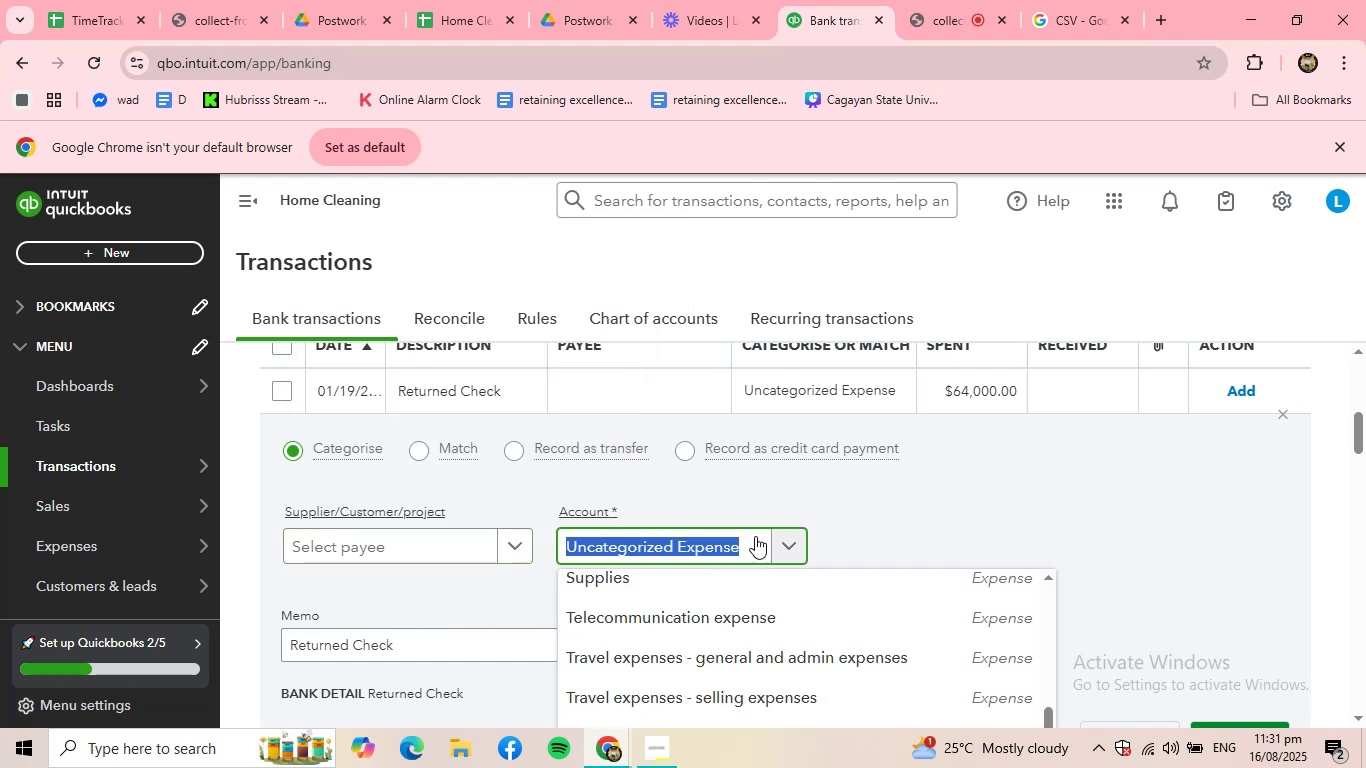 
left_click([755, 536])
 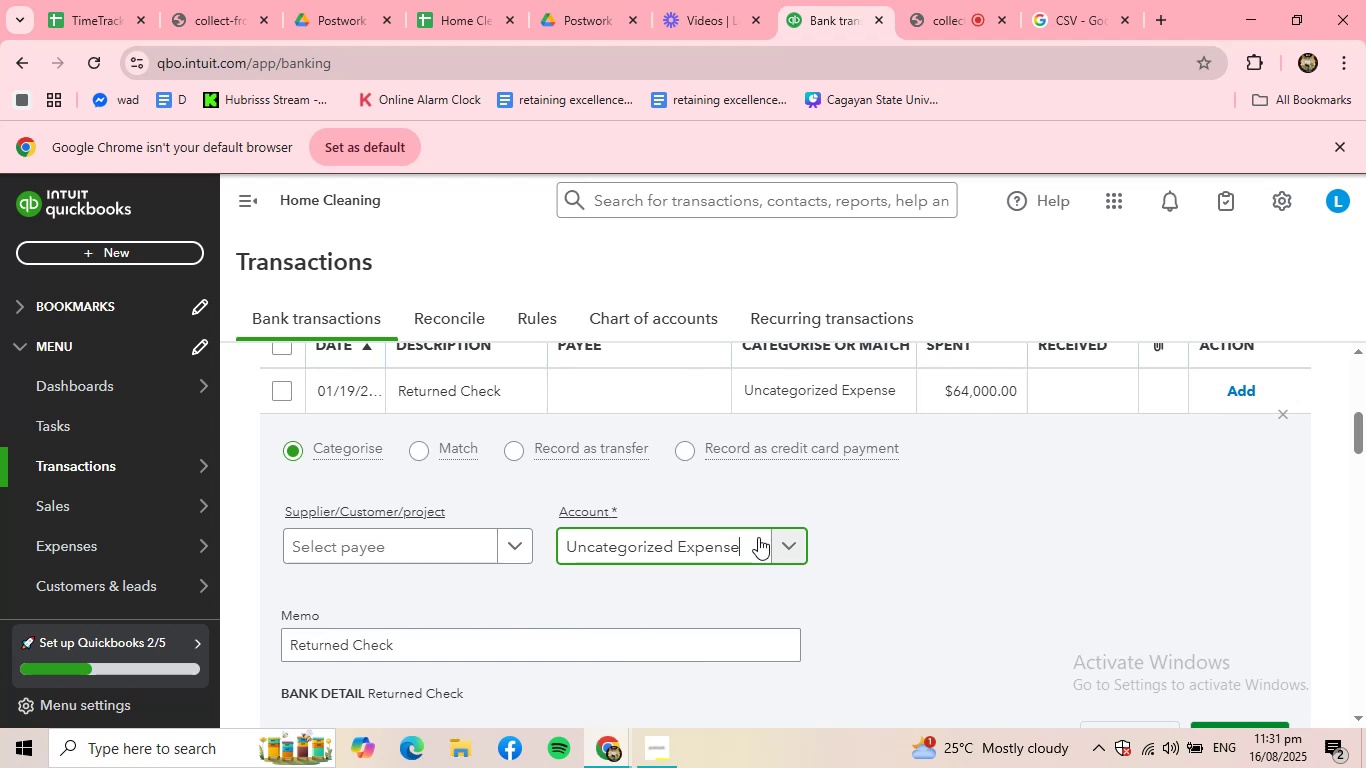 
double_click([963, 609])
 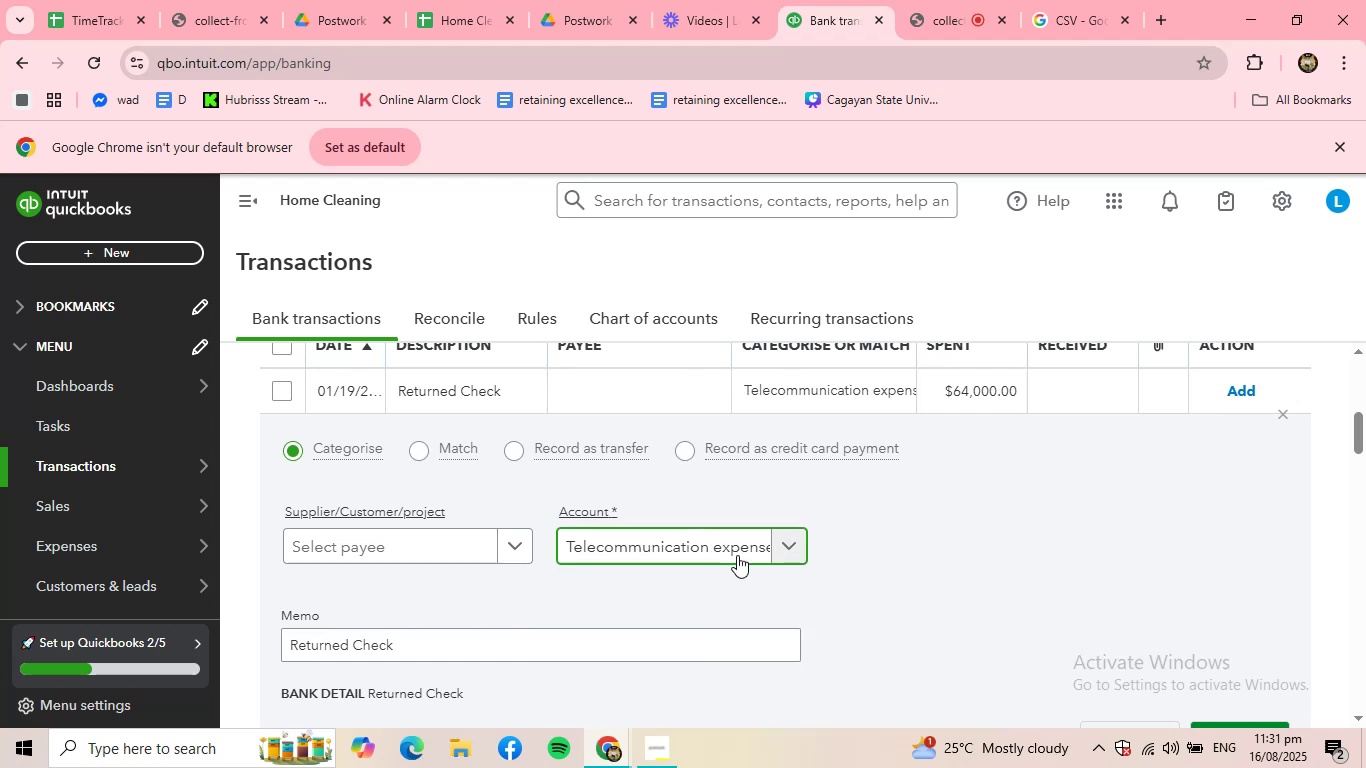 
left_click([737, 555])
 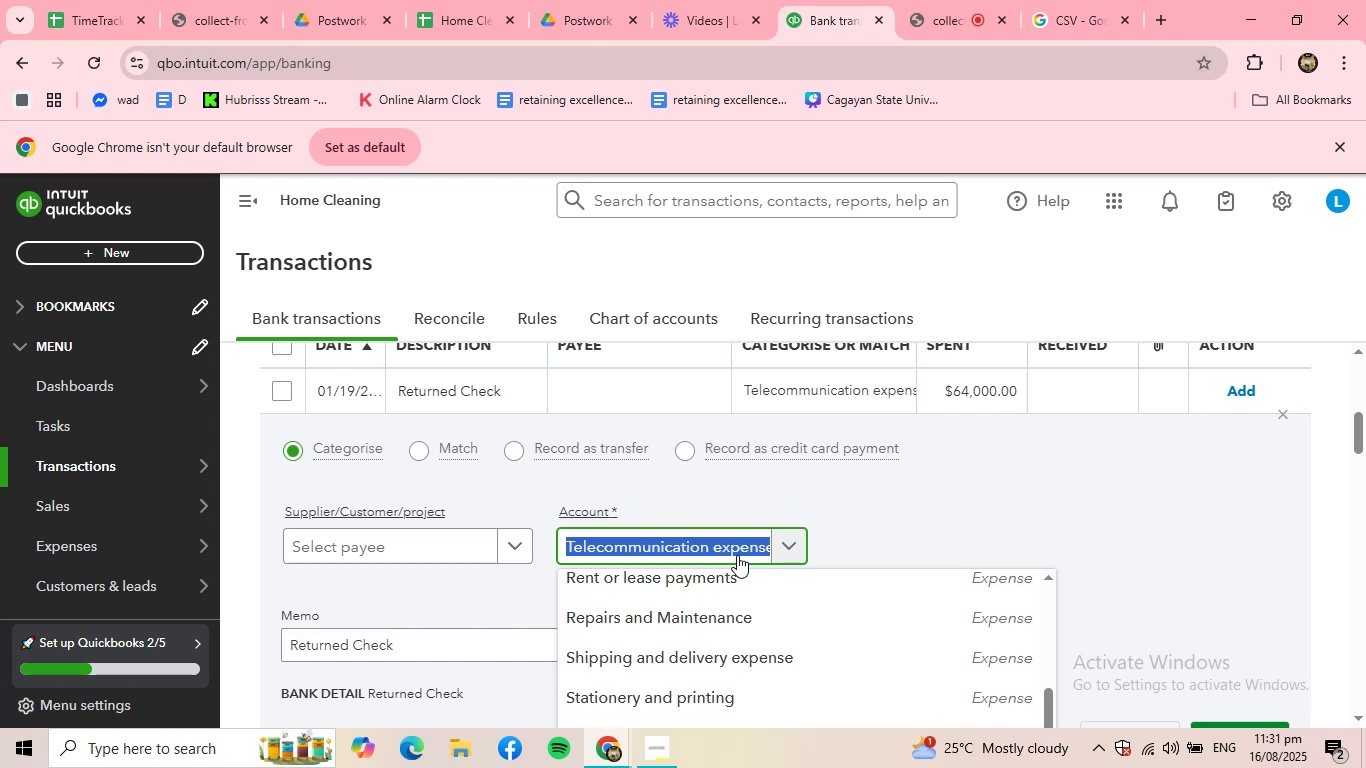 
type(RET)
 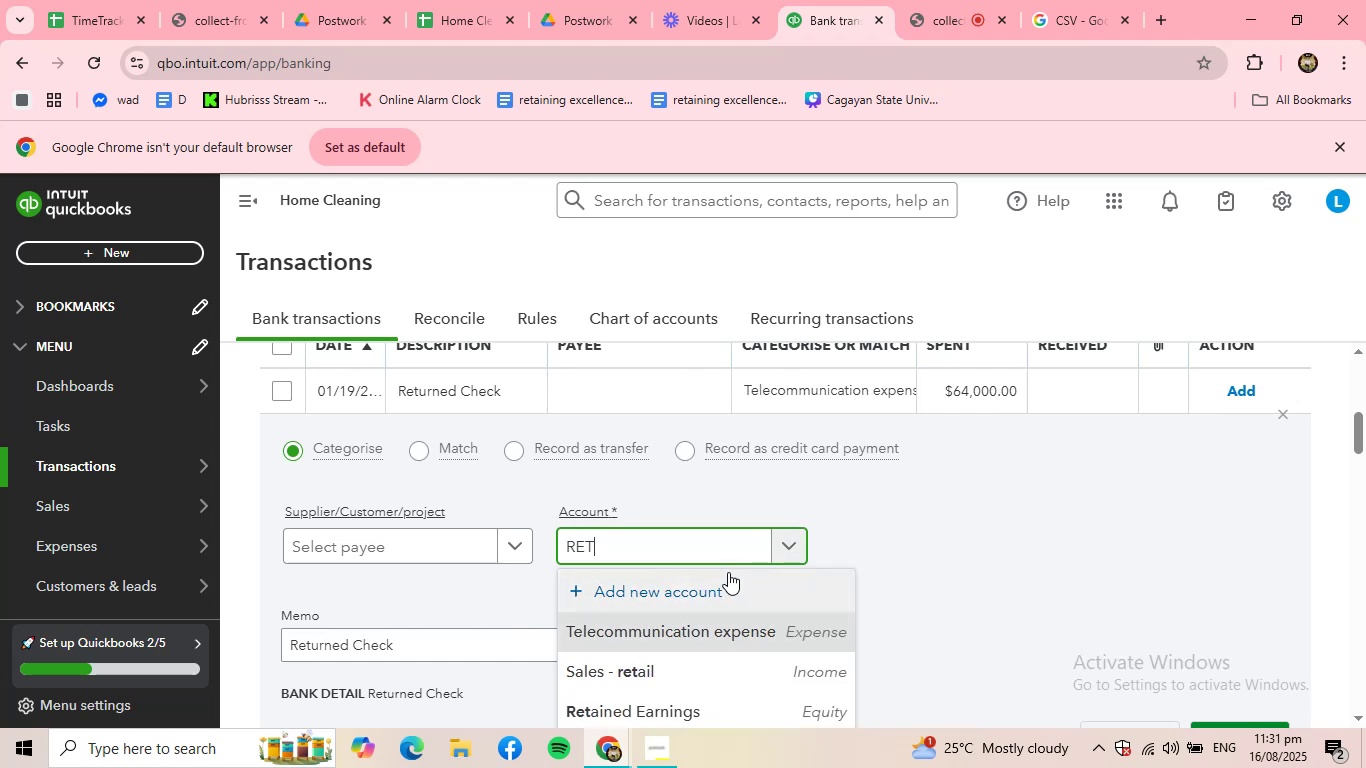 
scroll: coordinate [978, 610], scroll_direction: down, amount: 2.0
 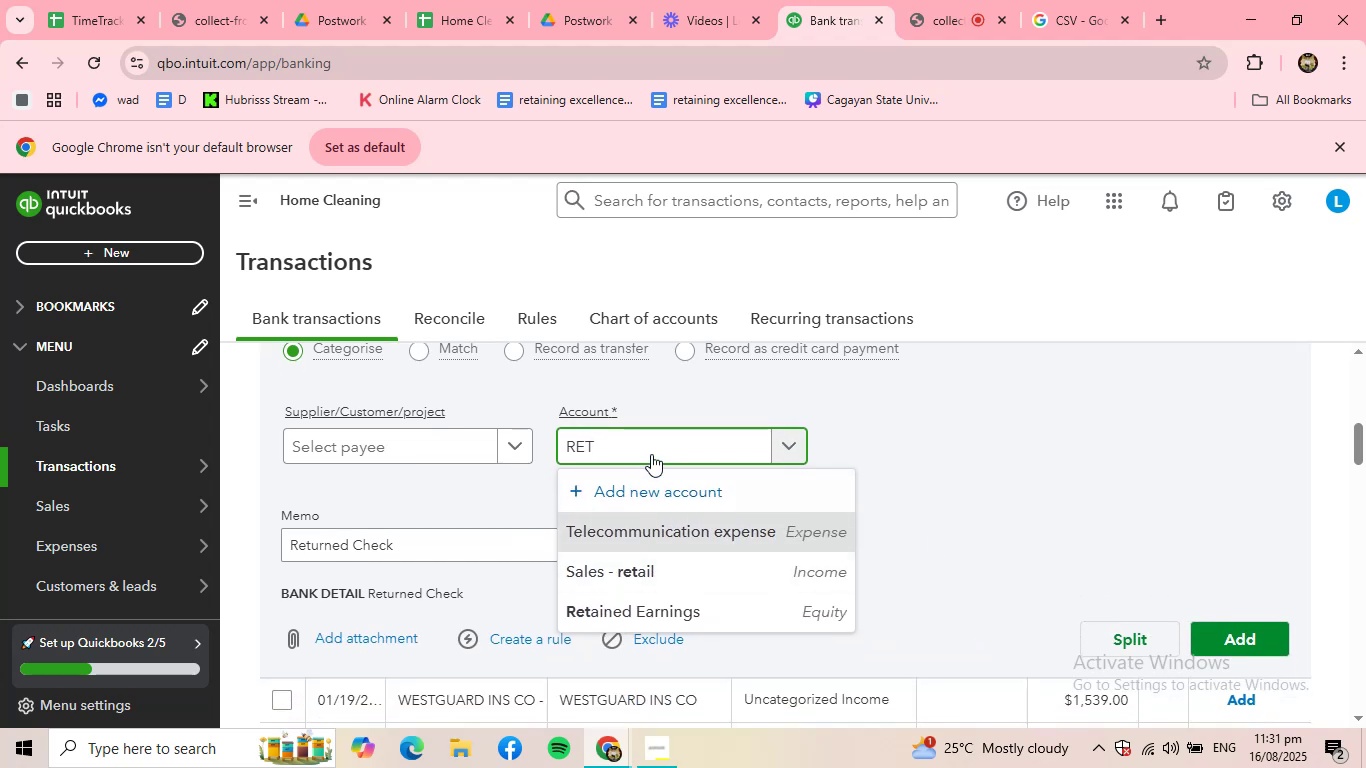 
left_click_drag(start_coordinate=[723, 447], to_coordinate=[492, 447])
 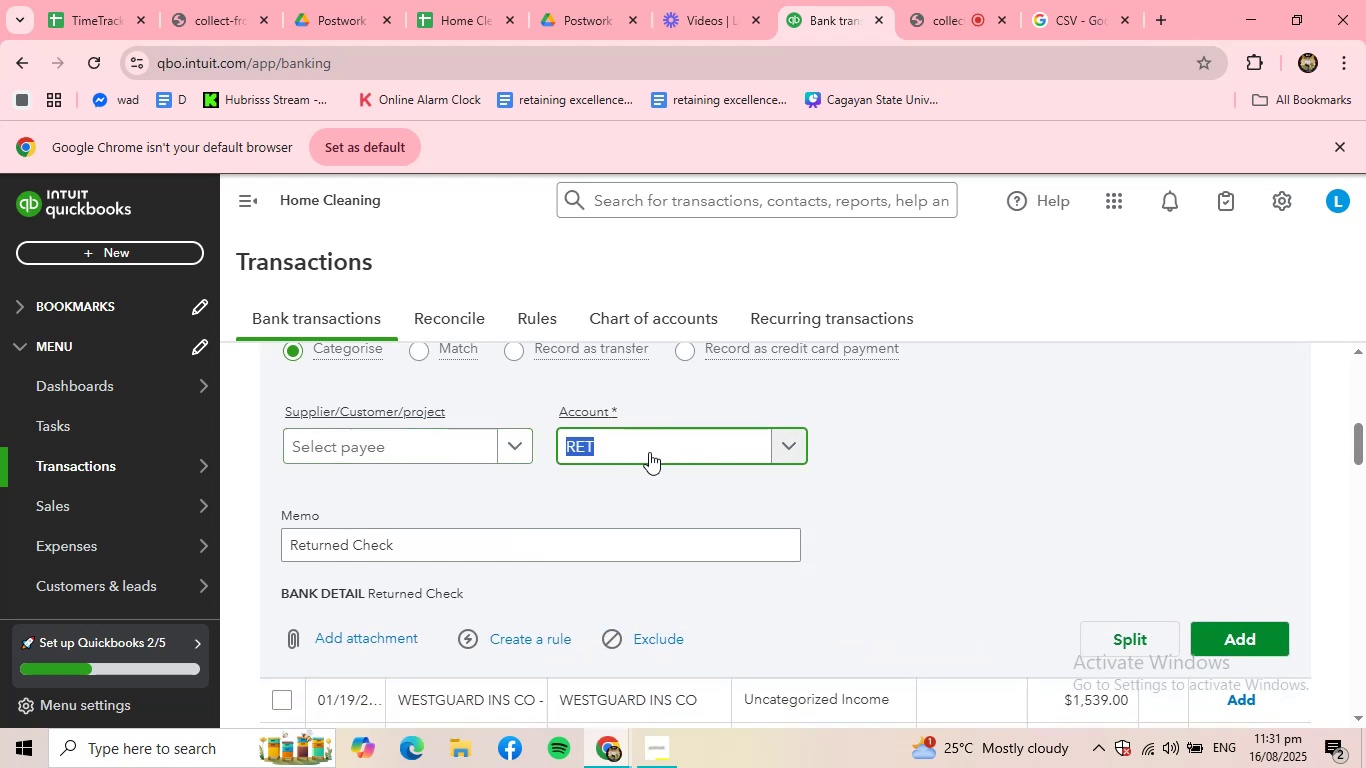 
key(Backspace)
 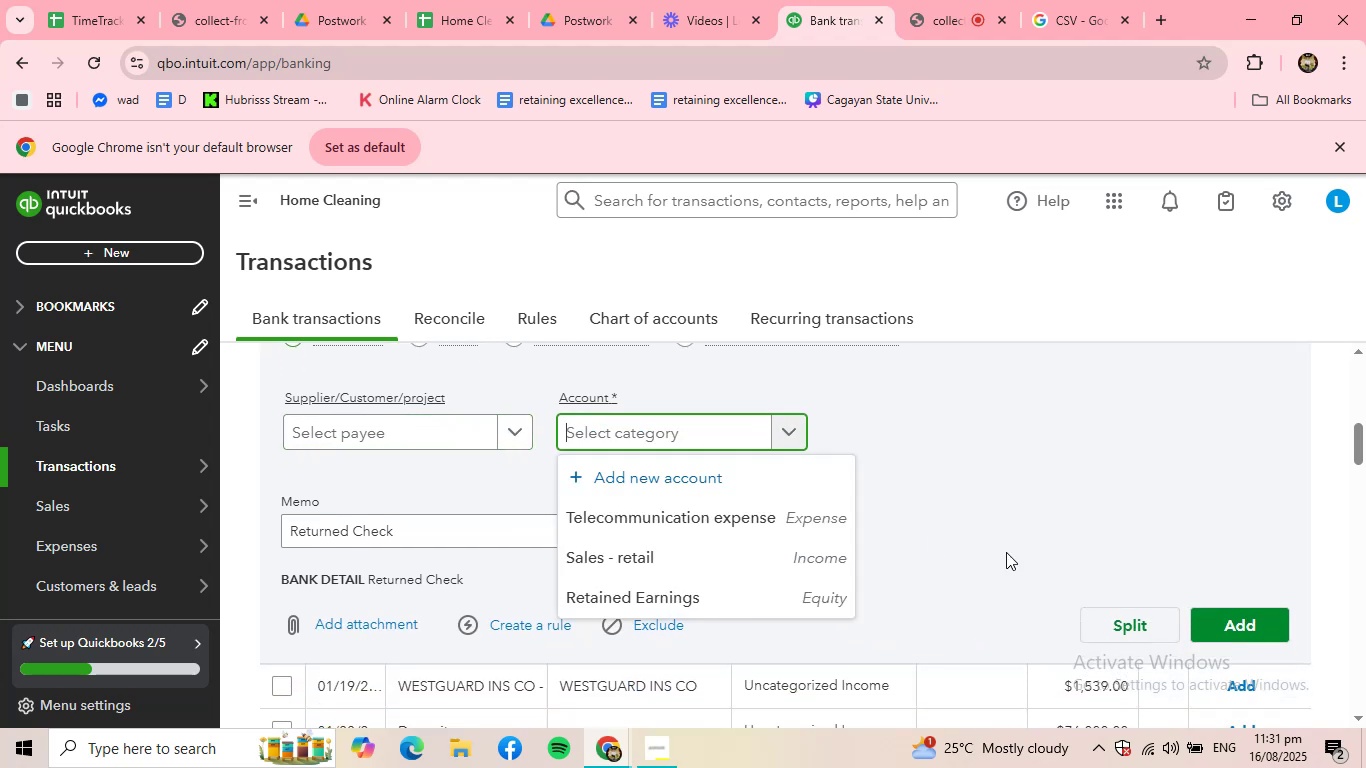 
left_click([1038, 531])
 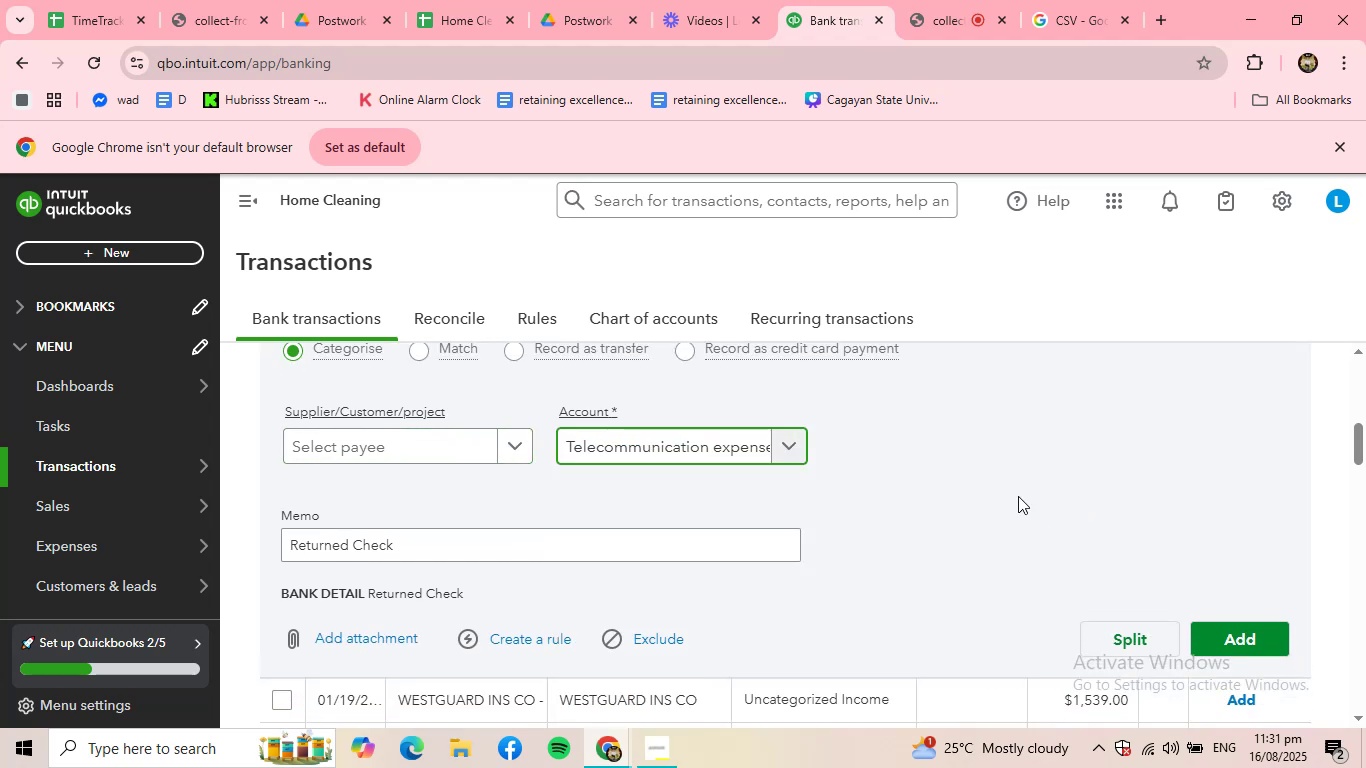 
left_click([735, 442])
 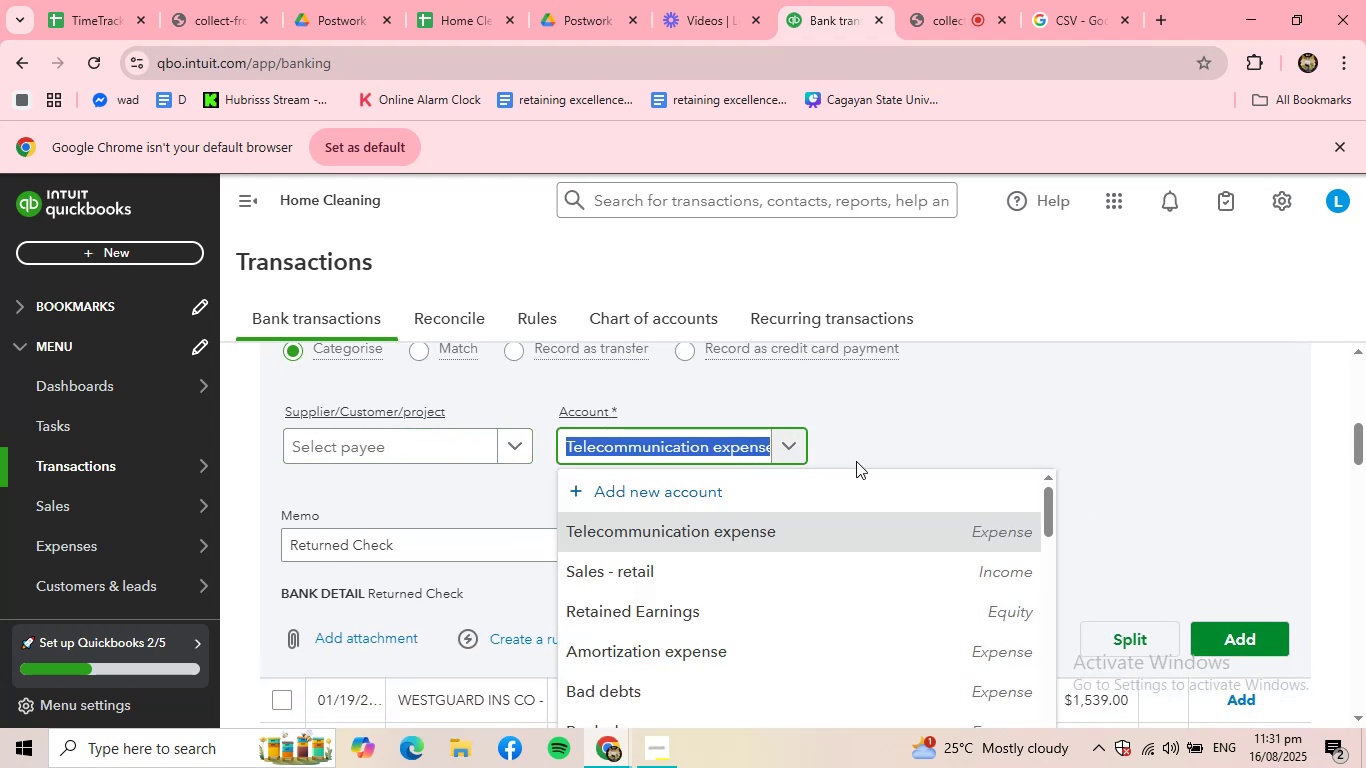 
key(Backspace)
 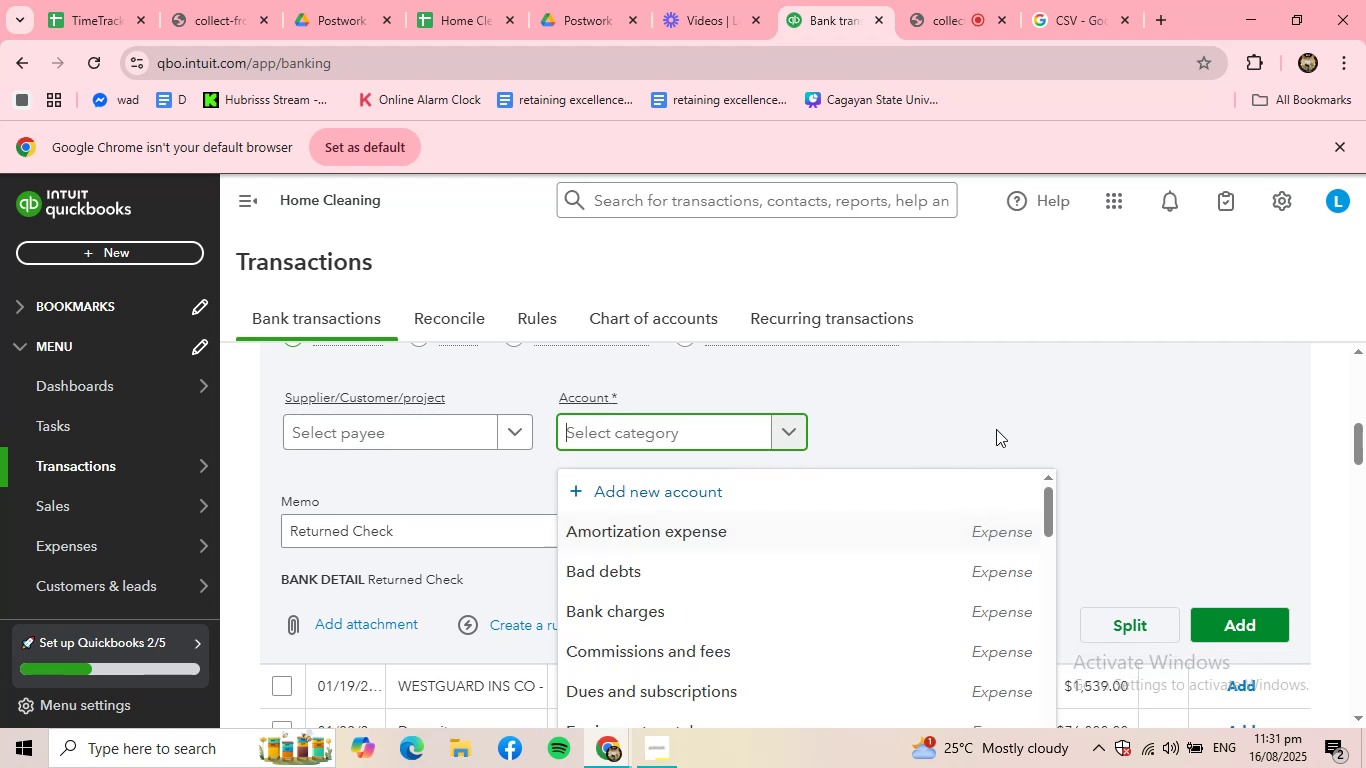 
left_click([996, 429])
 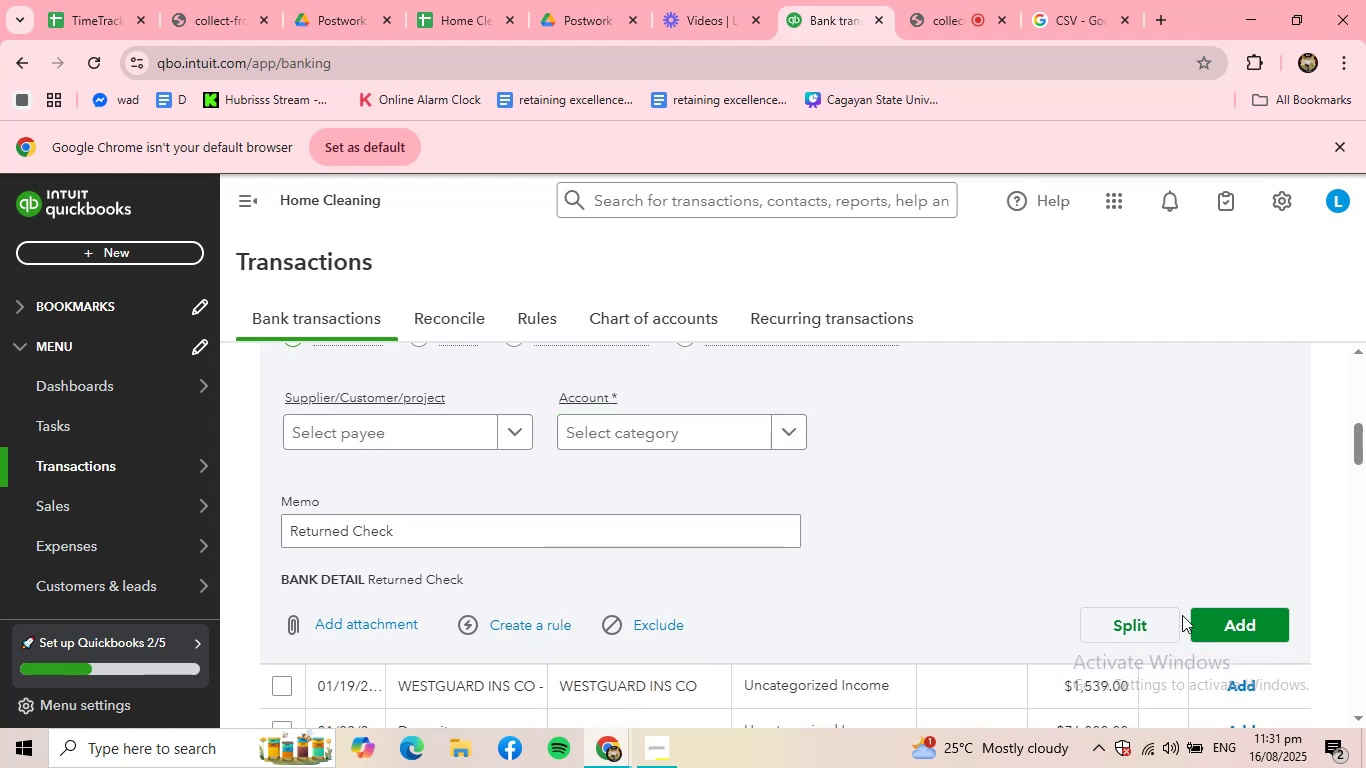 
left_click([1211, 628])
 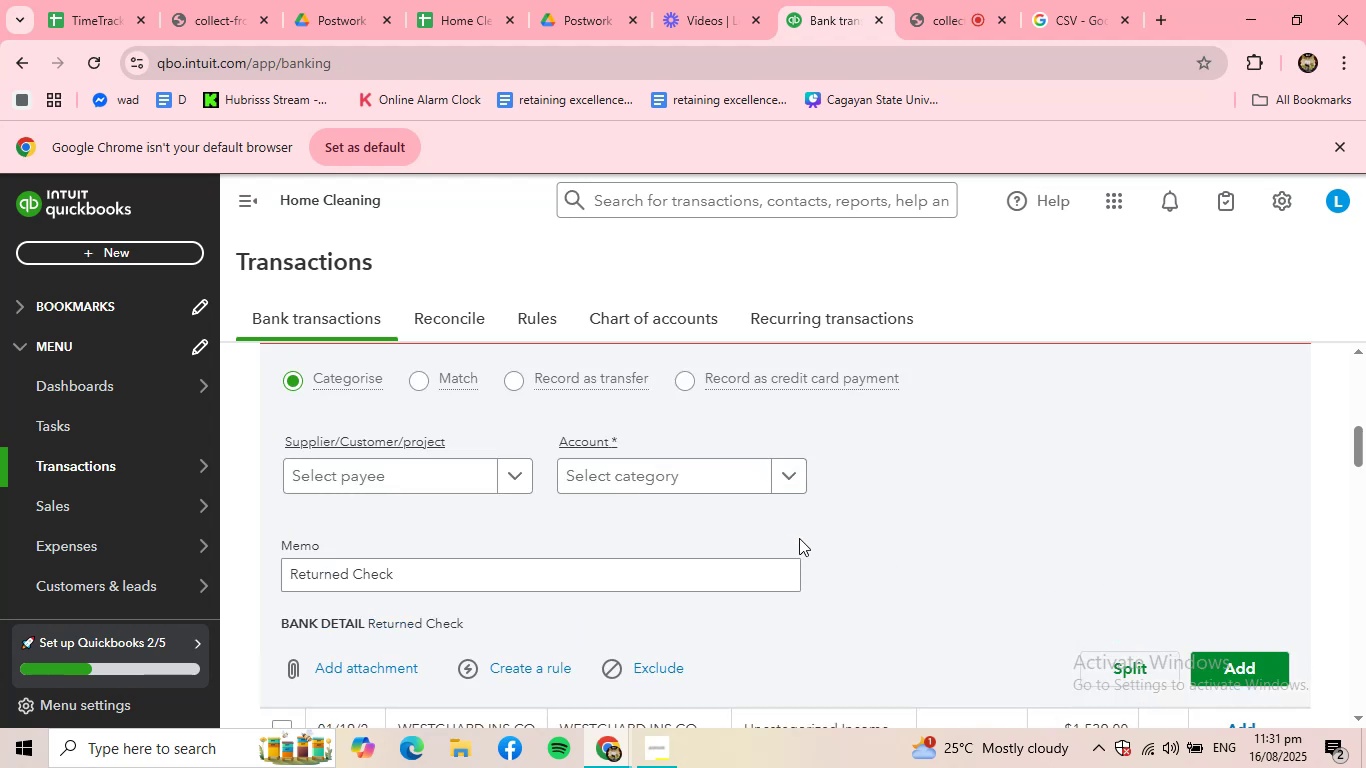 
scroll: coordinate [826, 531], scroll_direction: up, amount: 1.0
 